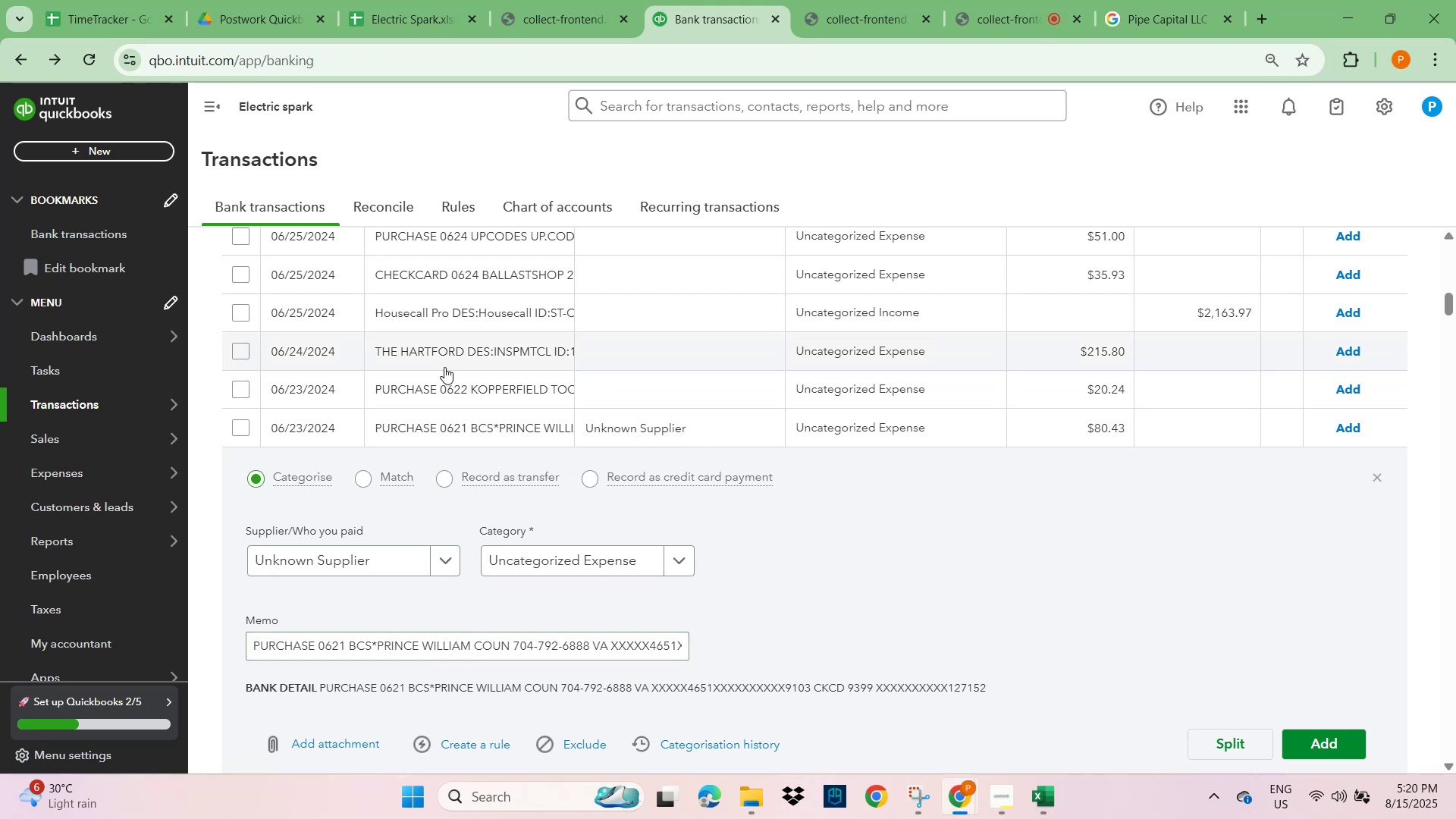 
scroll: coordinate [430, 643], scroll_direction: down, amount: 6.0
 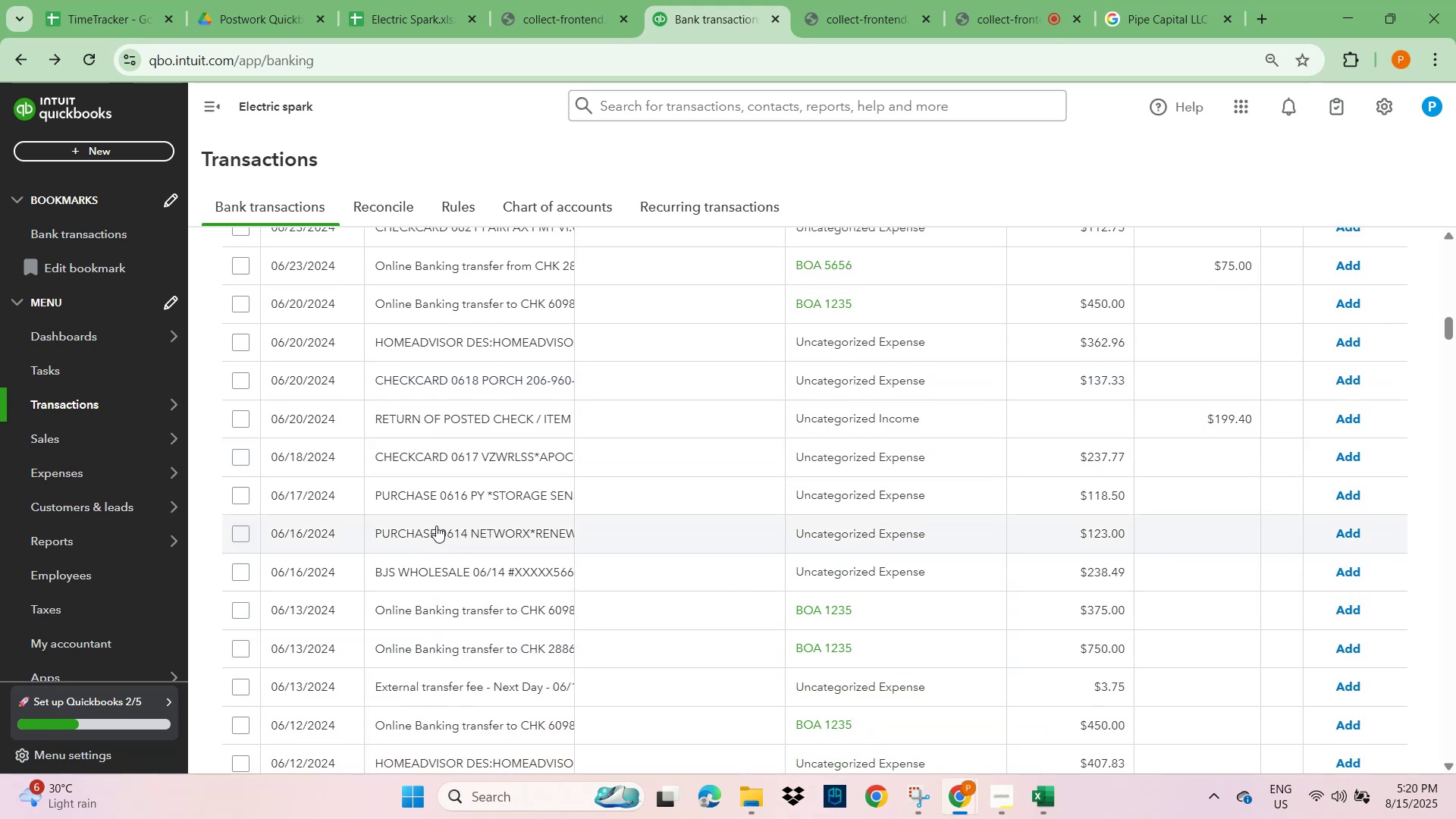 
left_click([436, 507])
 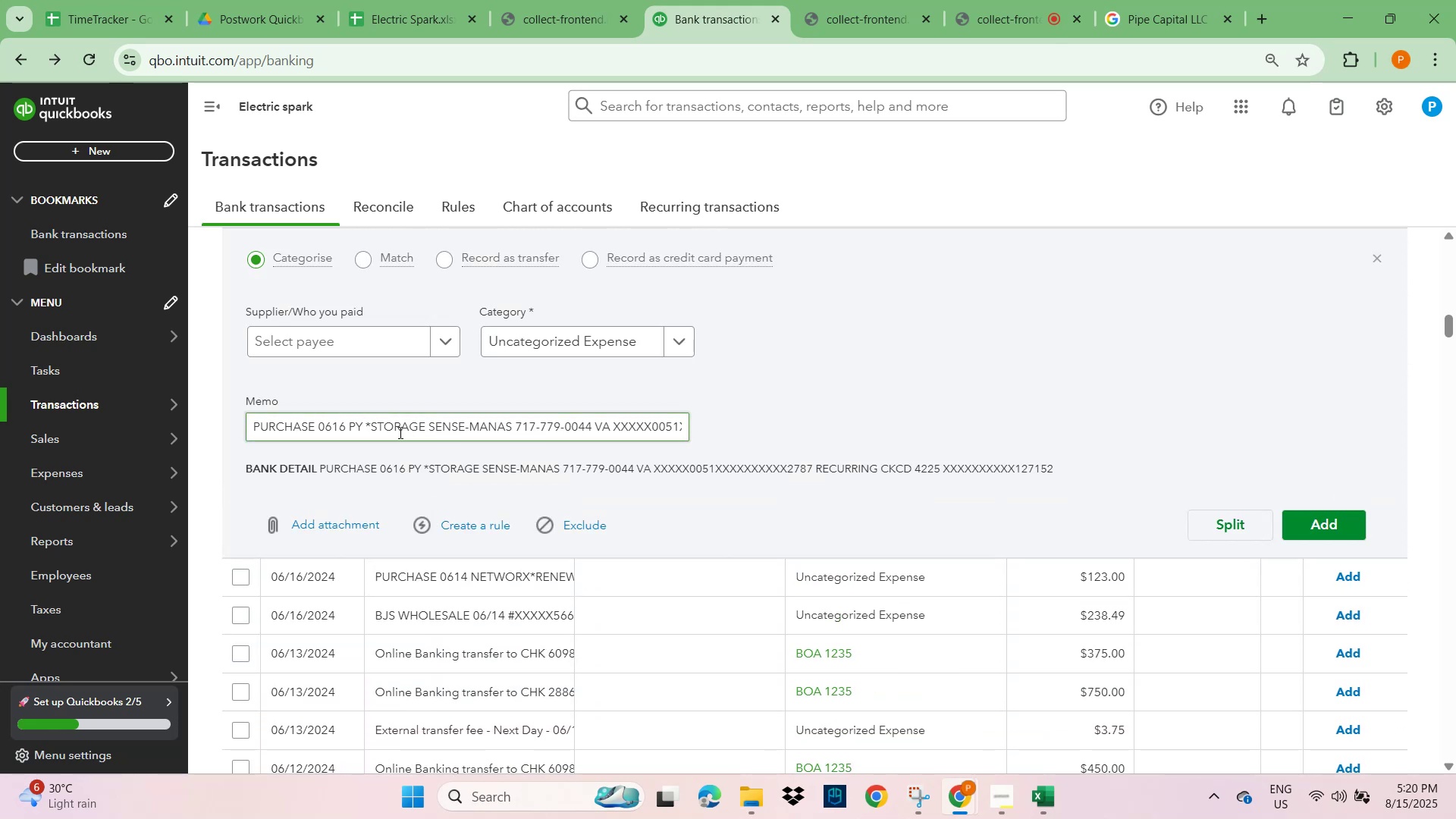 
left_click_drag(start_coordinate=[372, 430], to_coordinate=[464, 439])
 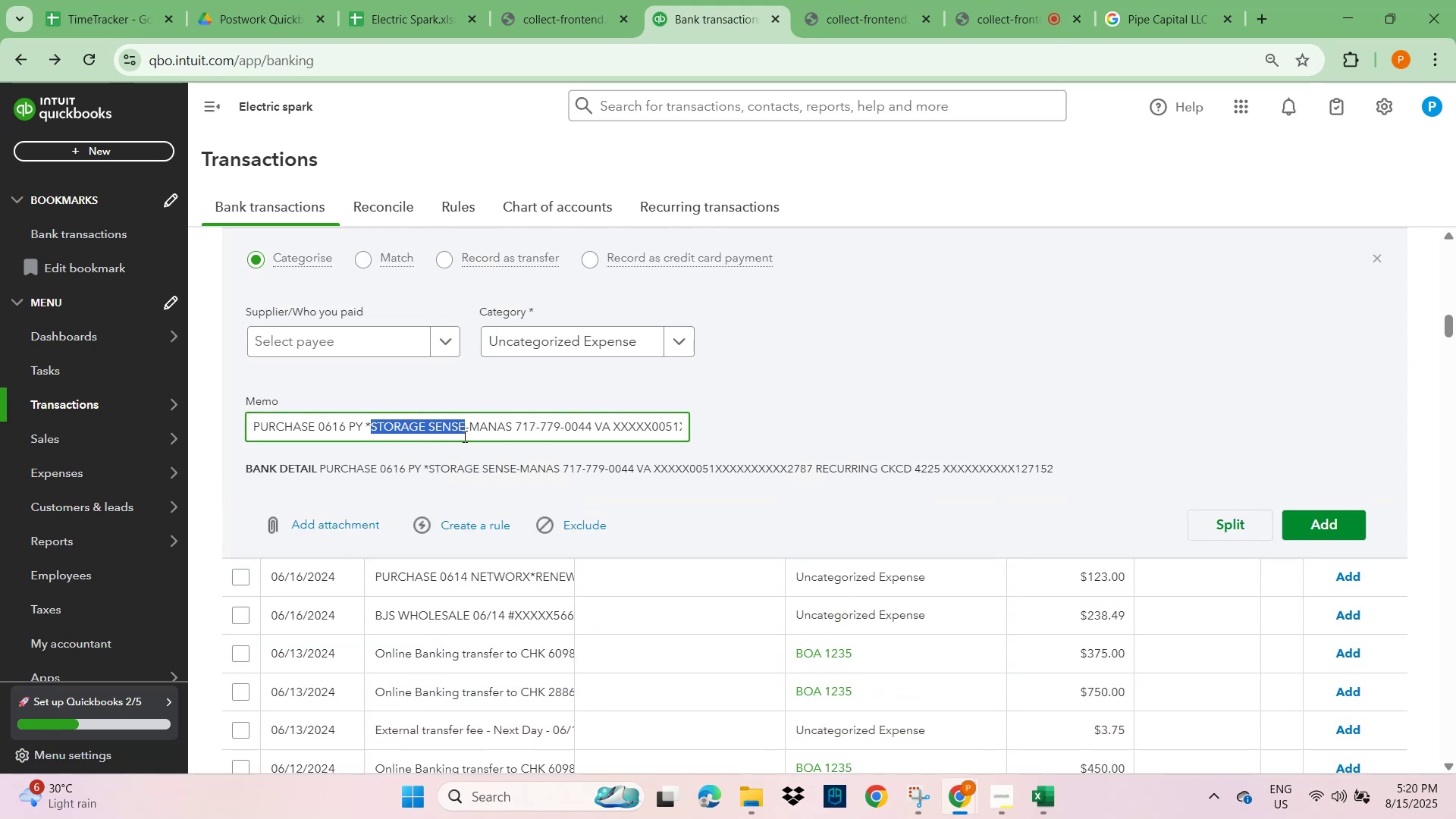 
key(Control+C)
 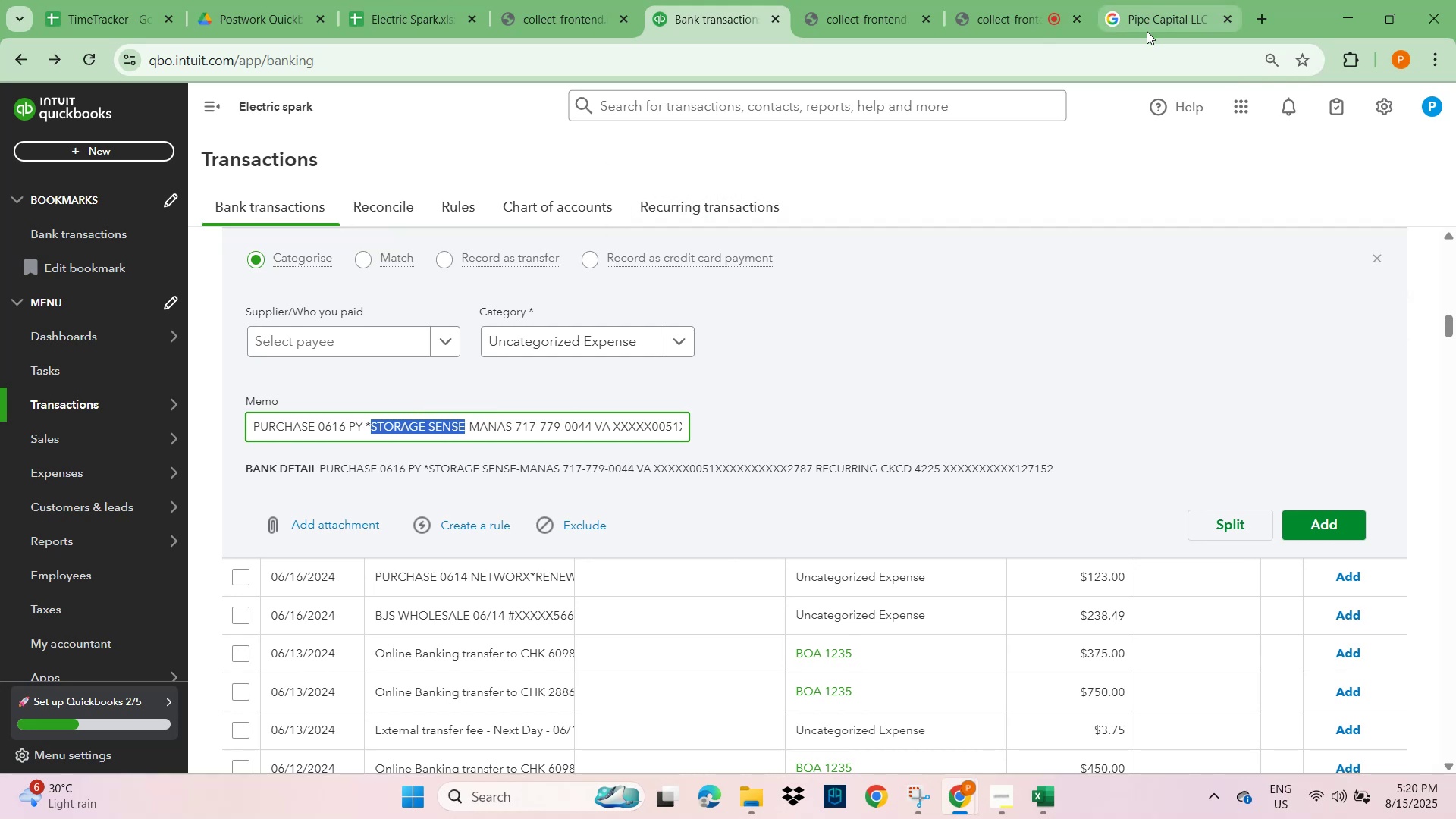 
left_click([1147, 26])
 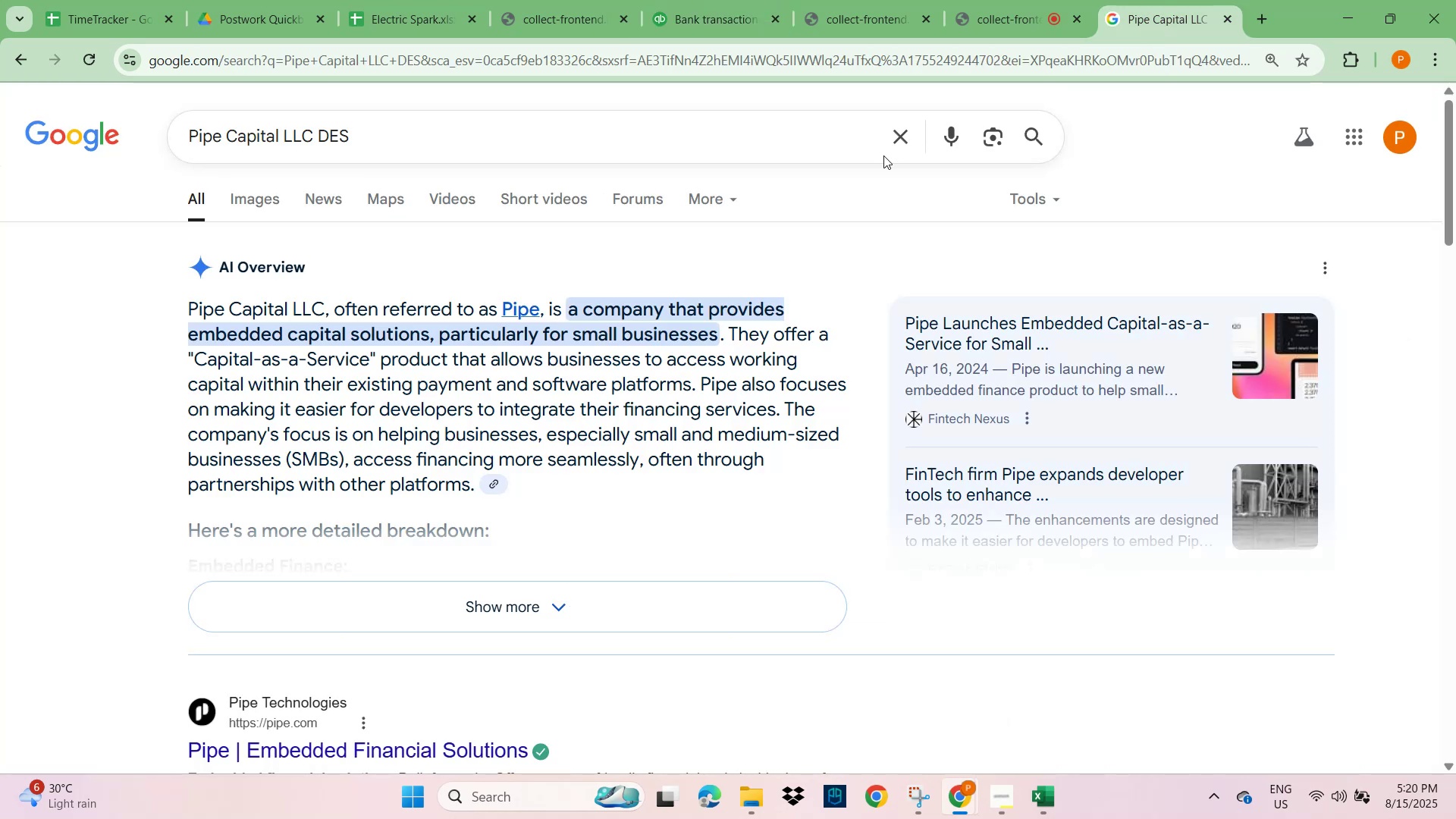 
left_click([896, 140])
 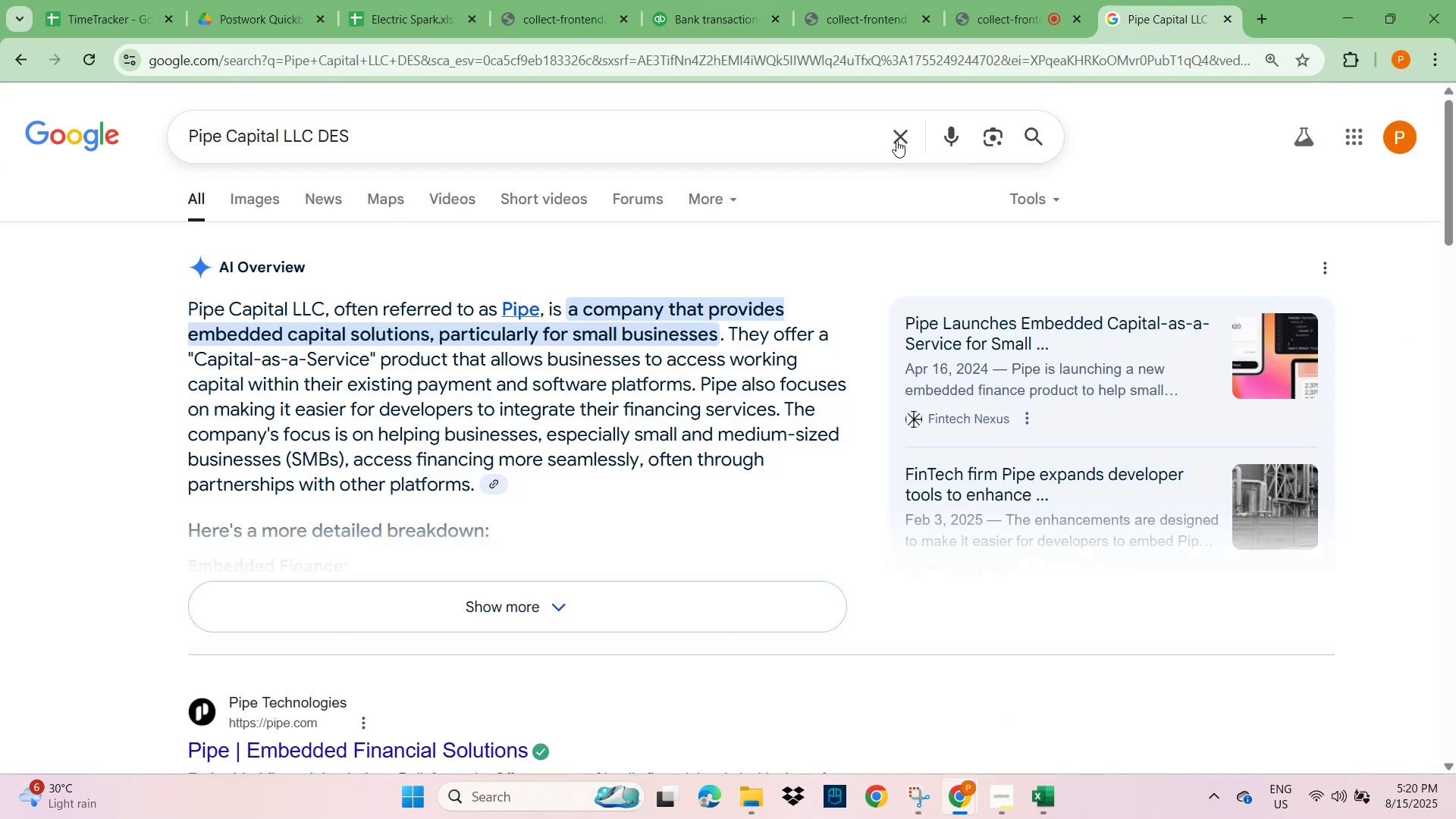 
key(Control+V)
 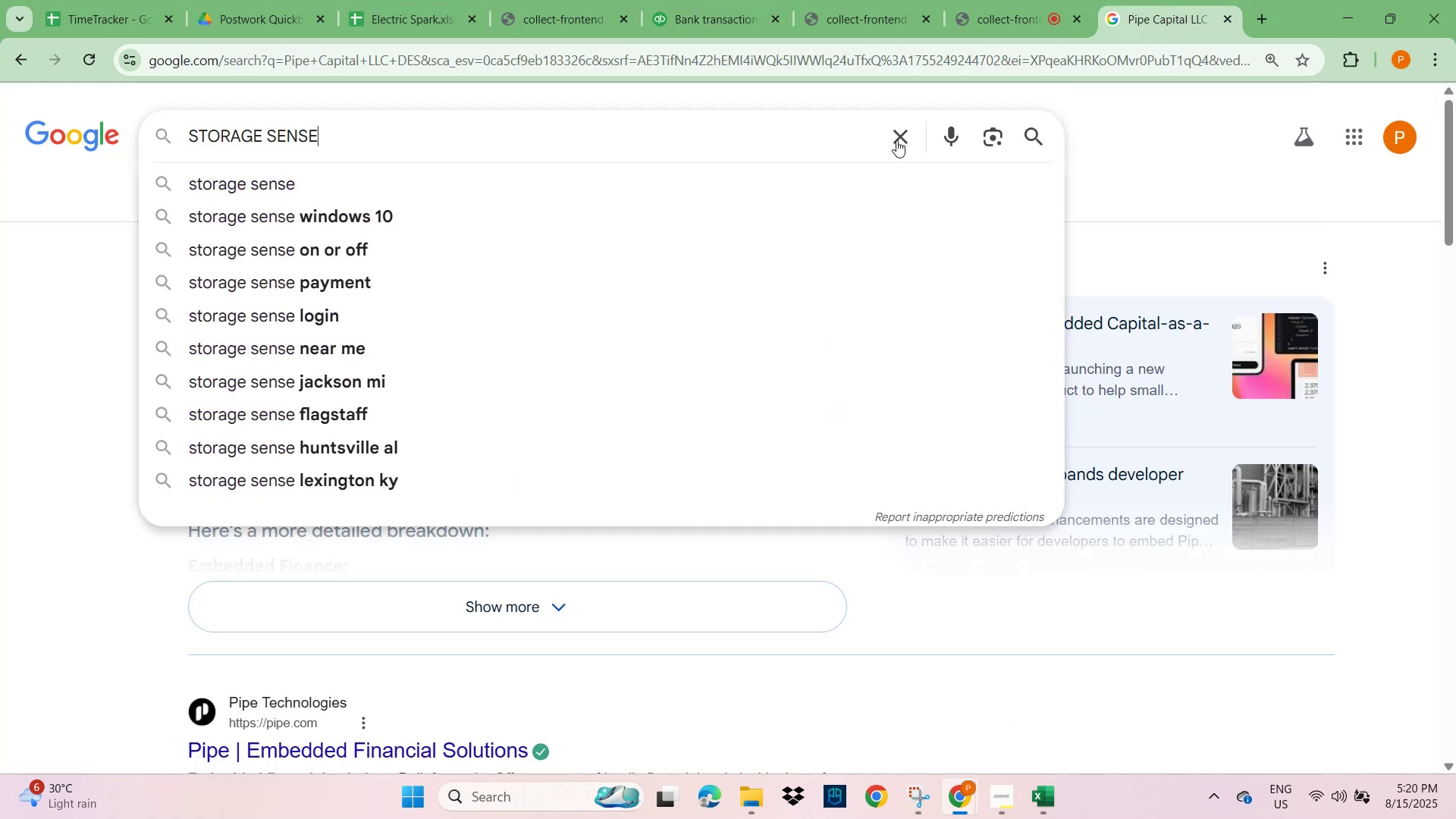 
key(NumpadEnter)
 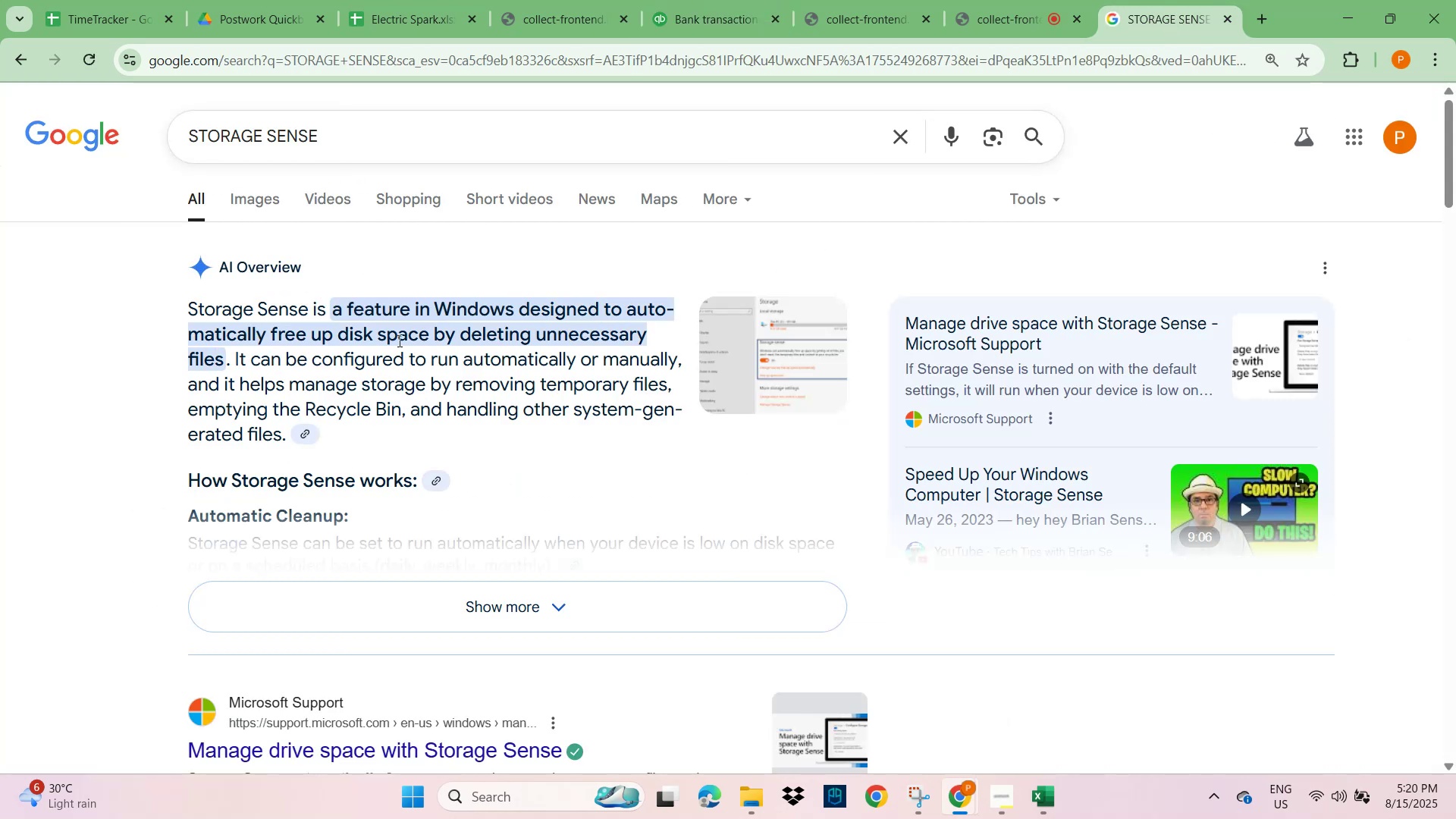 
wait(12.2)
 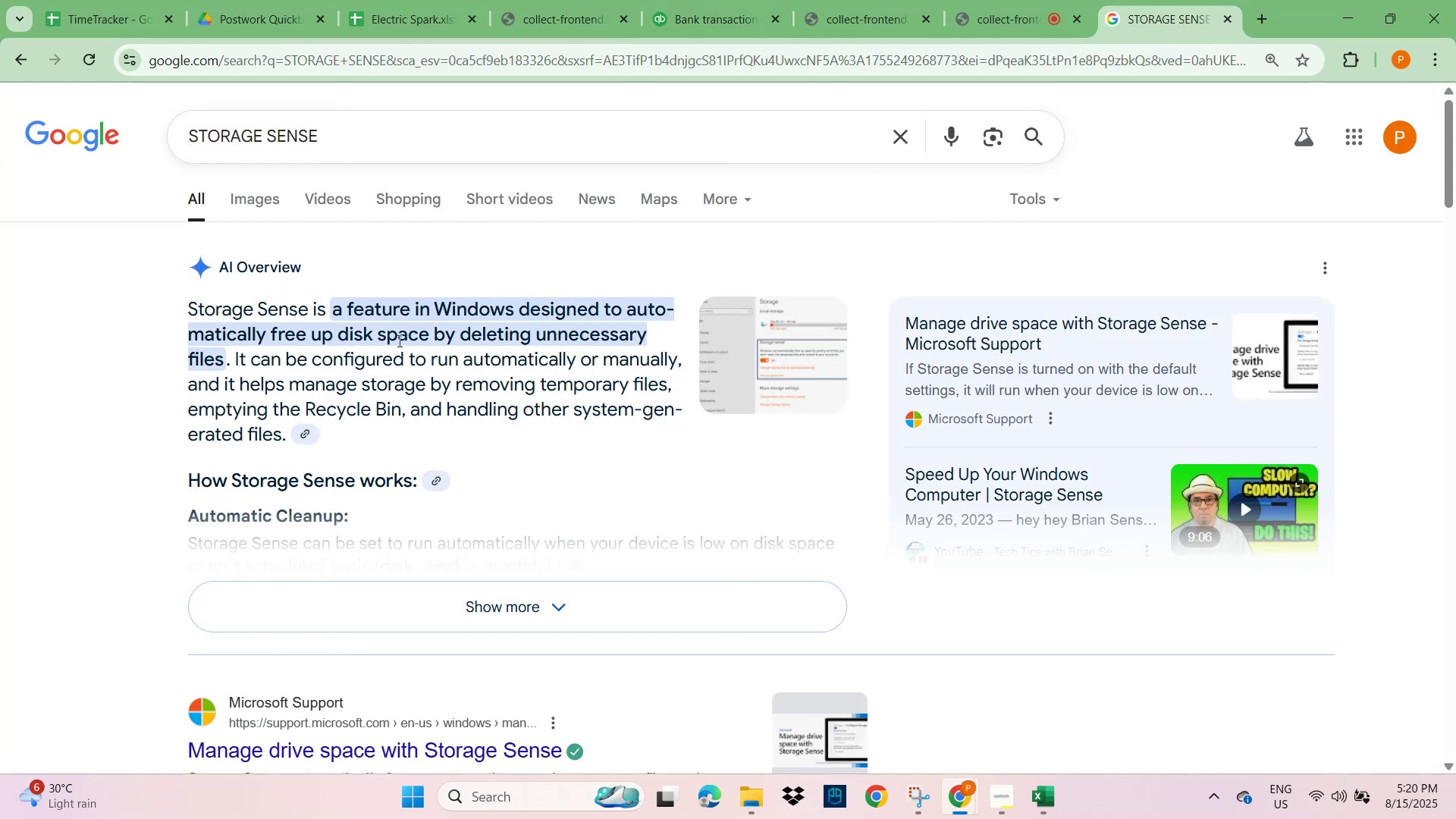 
scroll: coordinate [474, 377], scroll_direction: down, amount: 1.0
 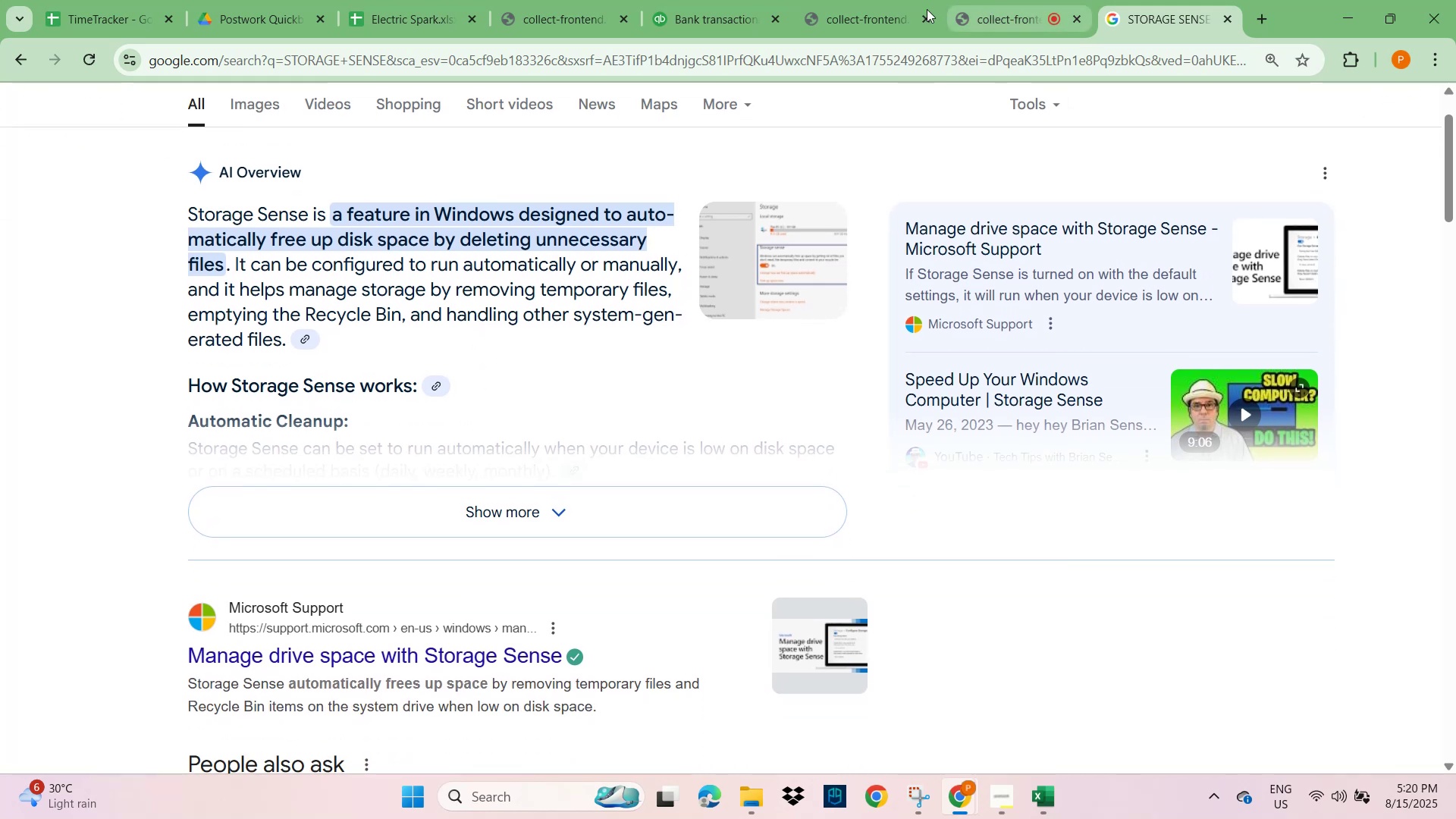 
left_click([864, 17])
 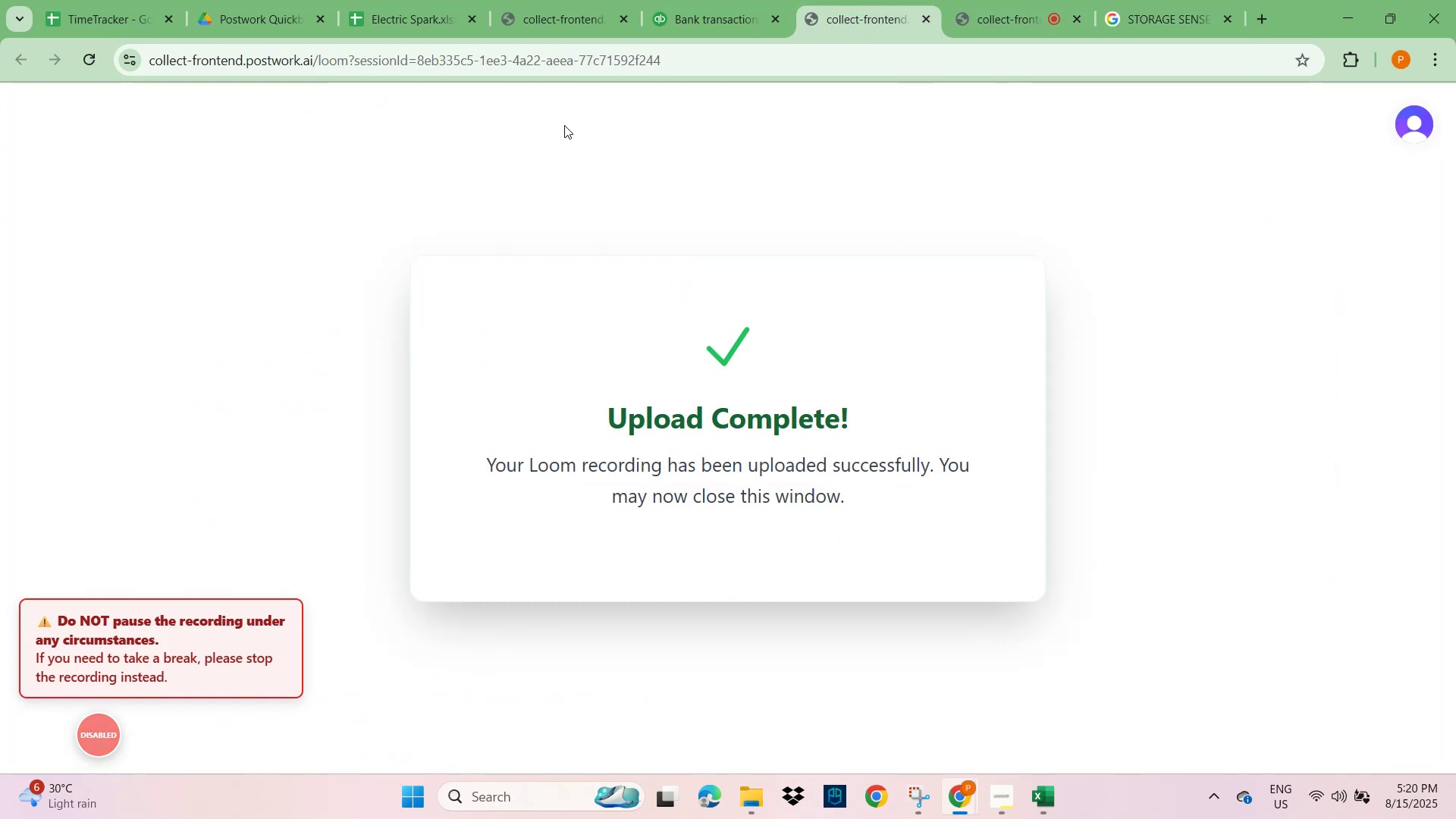 
left_click([717, 5])
 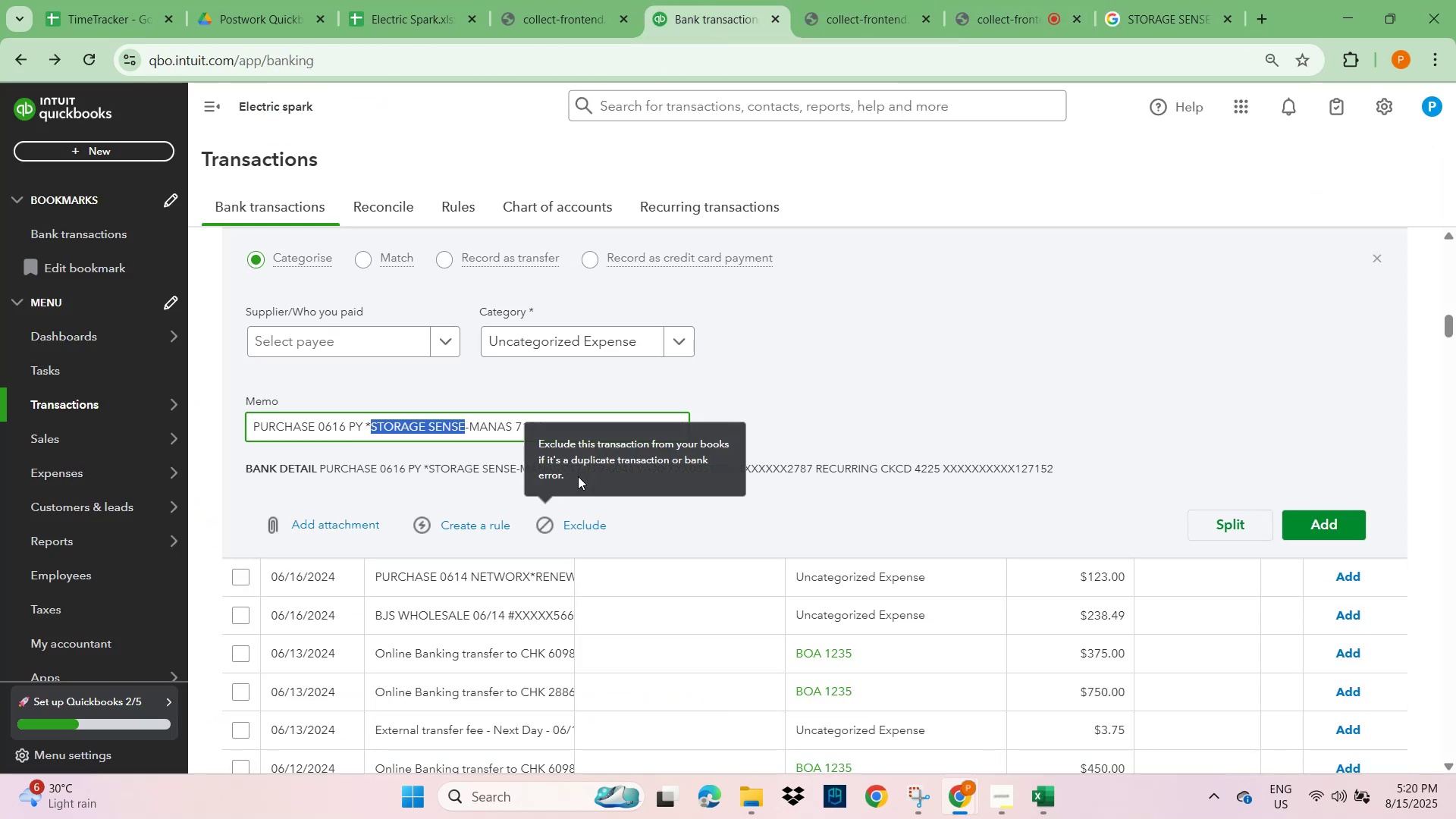 
scroll: coordinate [830, 489], scroll_direction: up, amount: 20.0
 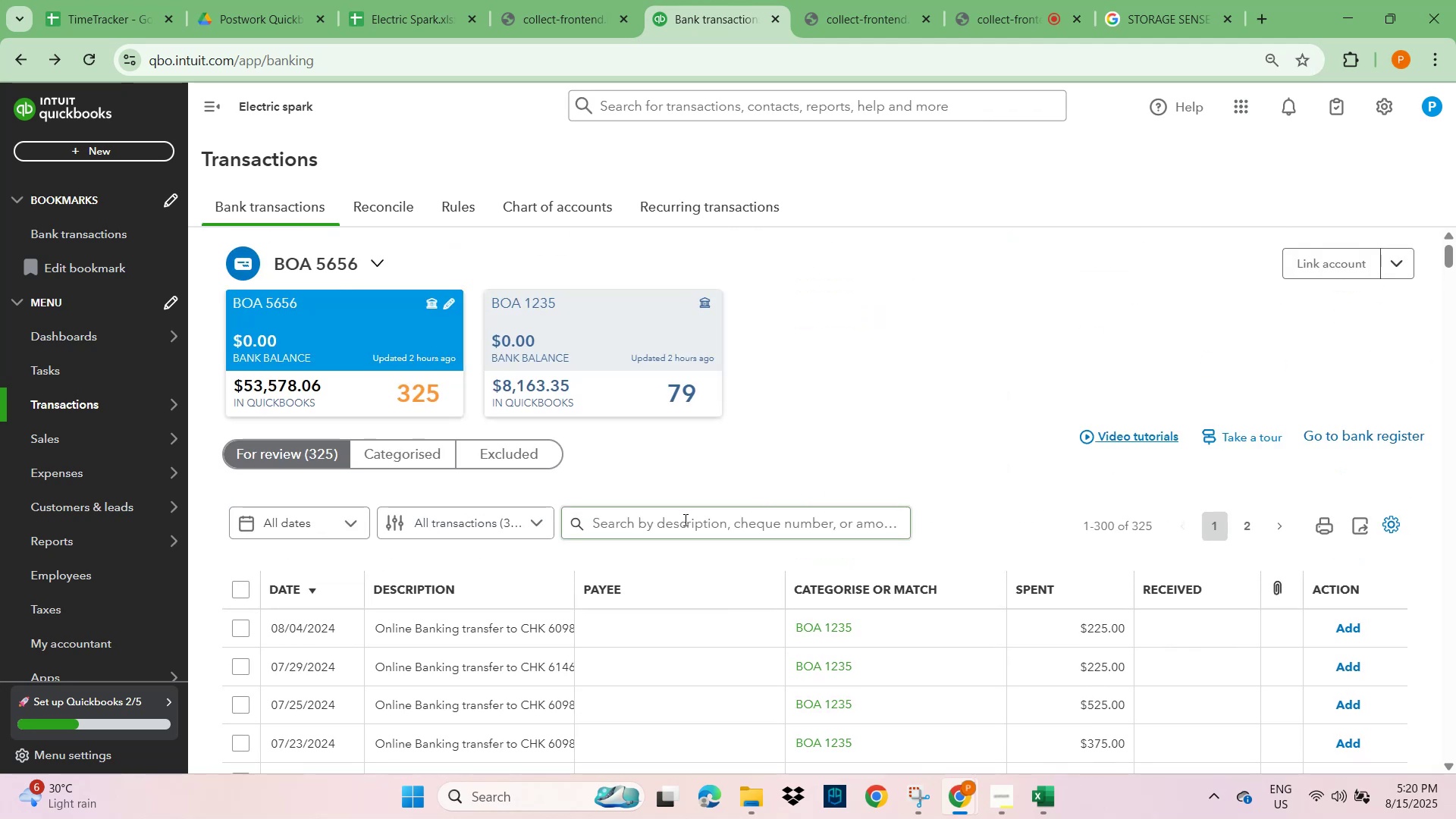 
key(Control+V)
 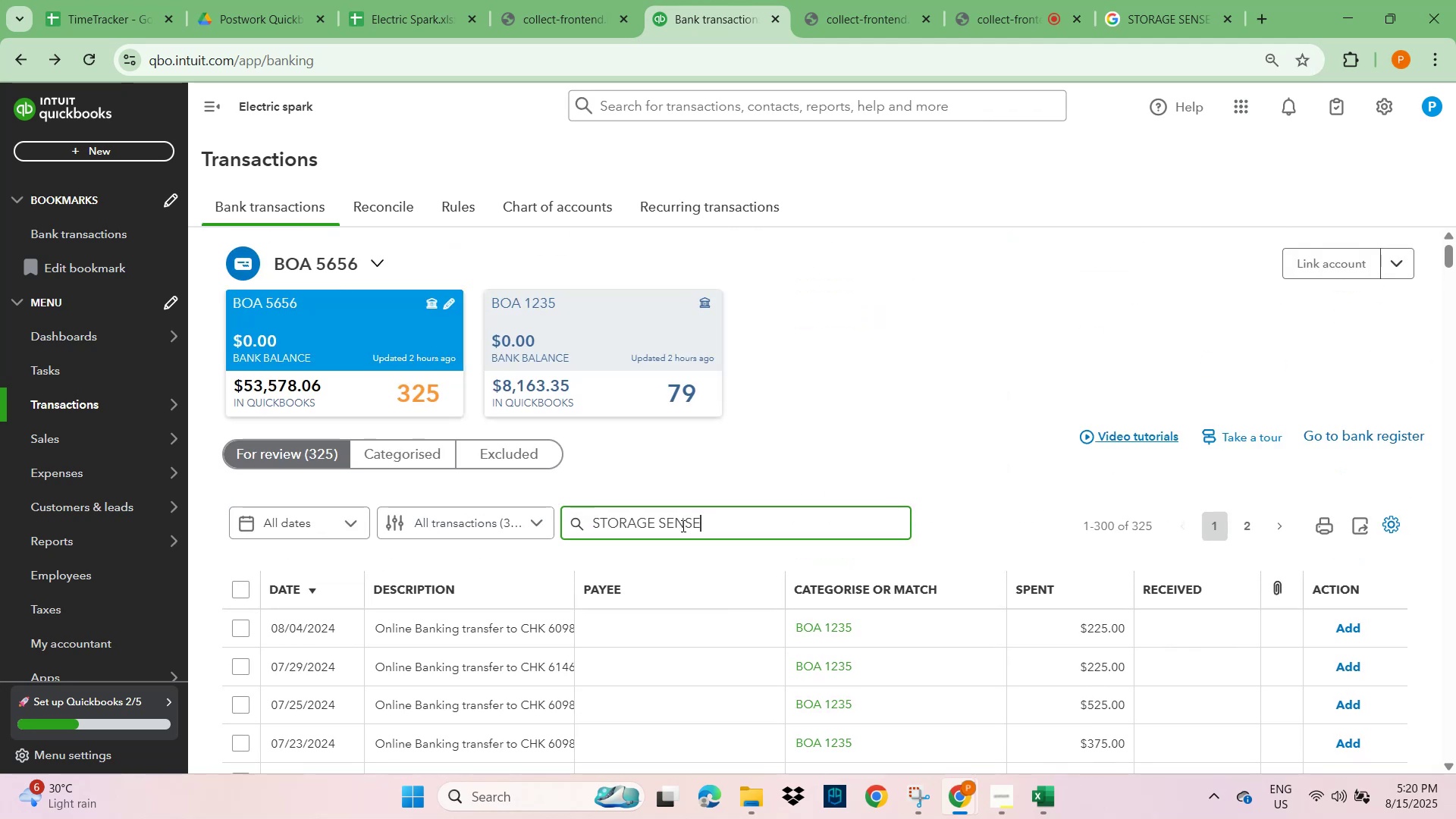 
key(NumpadEnter)
 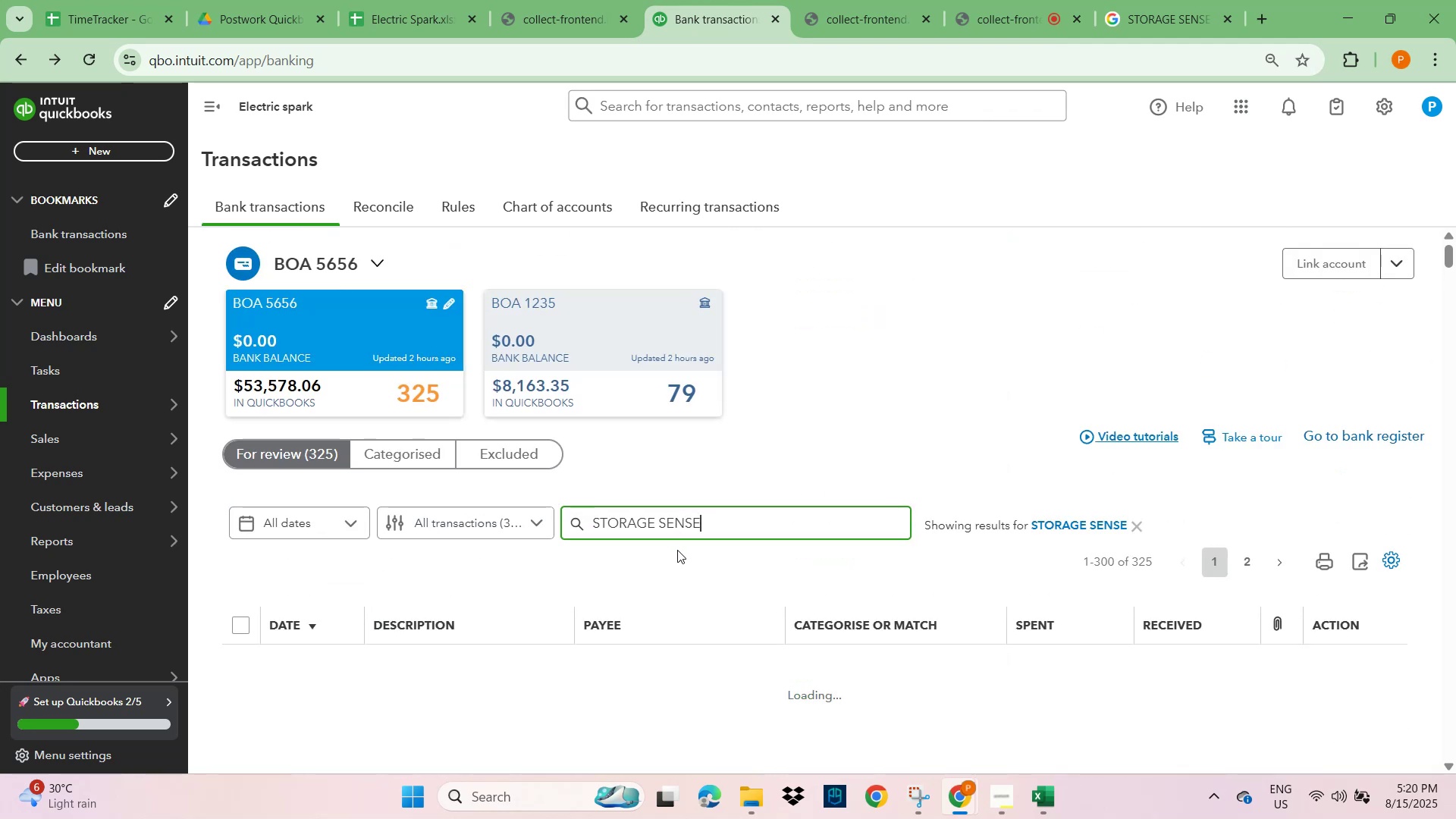 
scroll: coordinate [677, 550], scroll_direction: down, amount: 3.0
 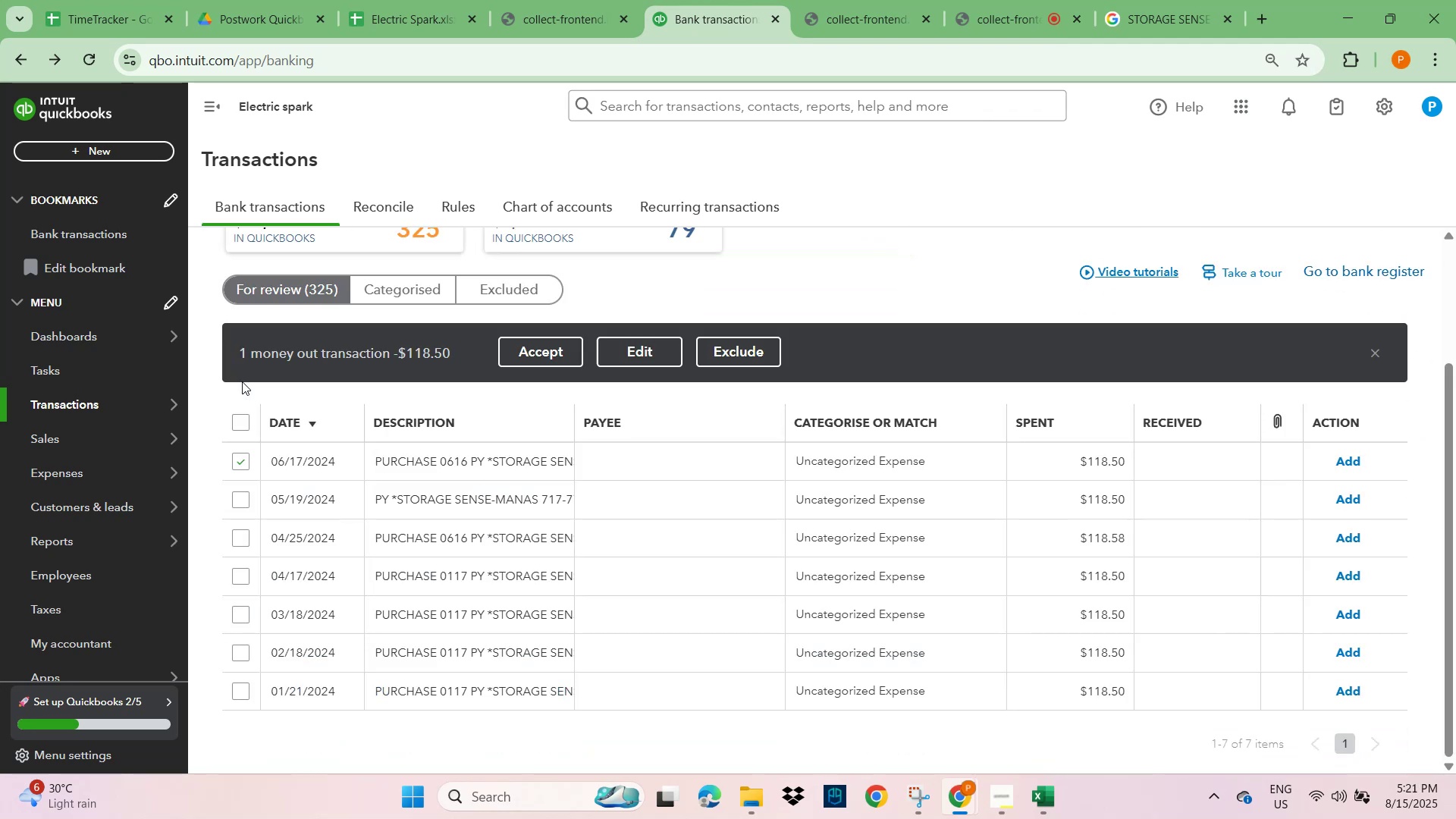 
wait(8.59)
 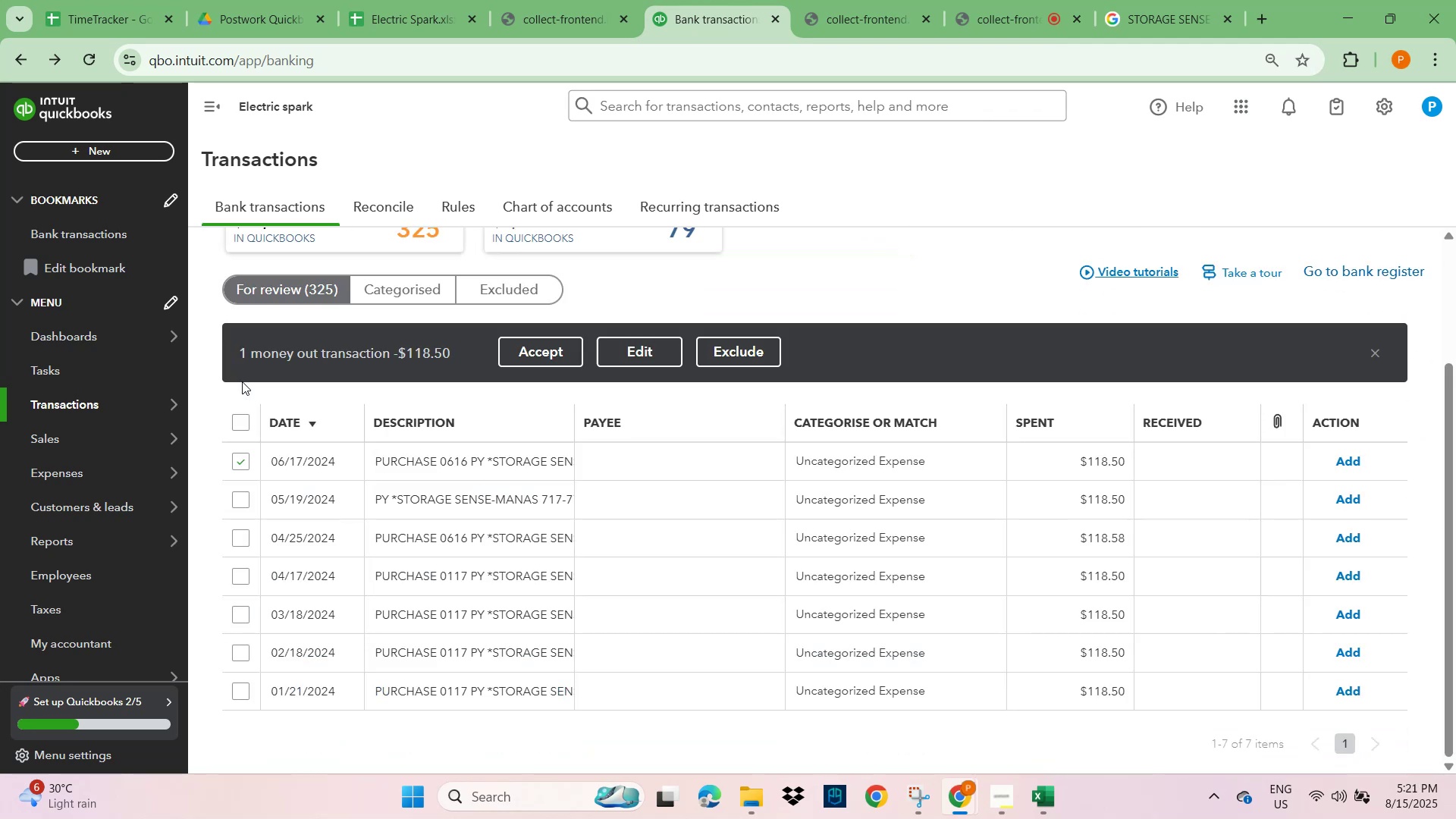 
left_click([467, 464])
 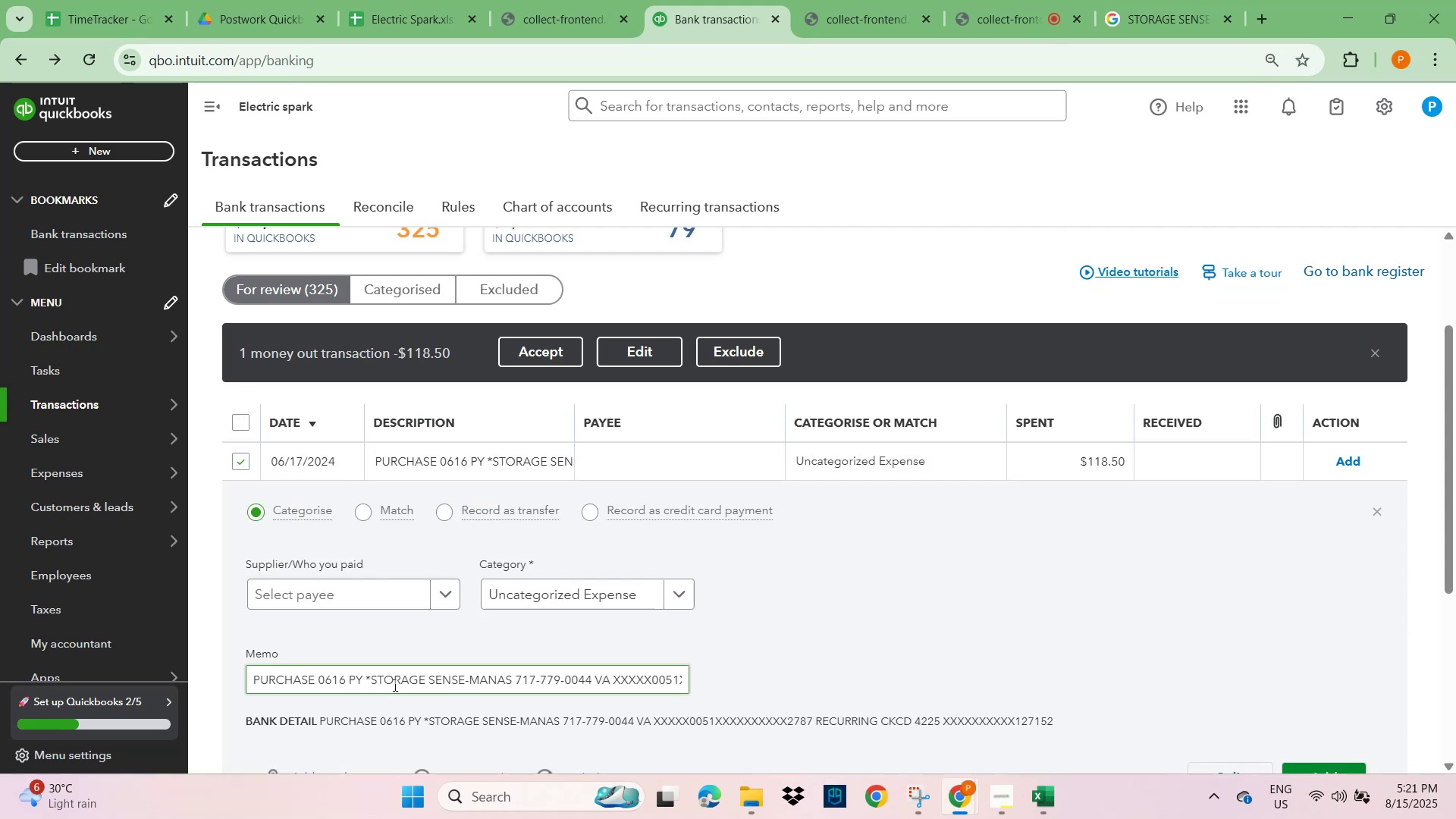 
left_click([340, 595])
 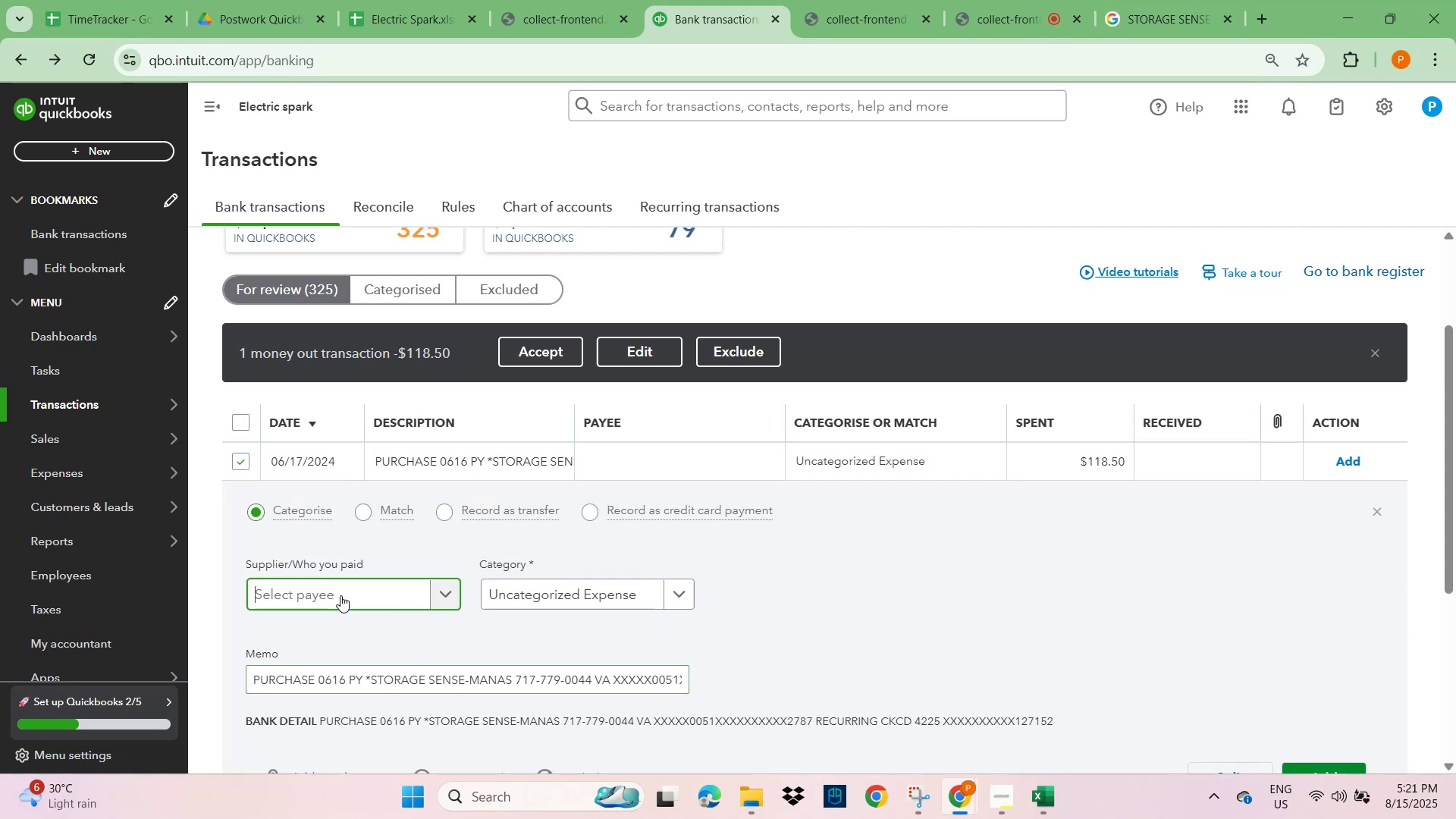 
key(Control+V)
 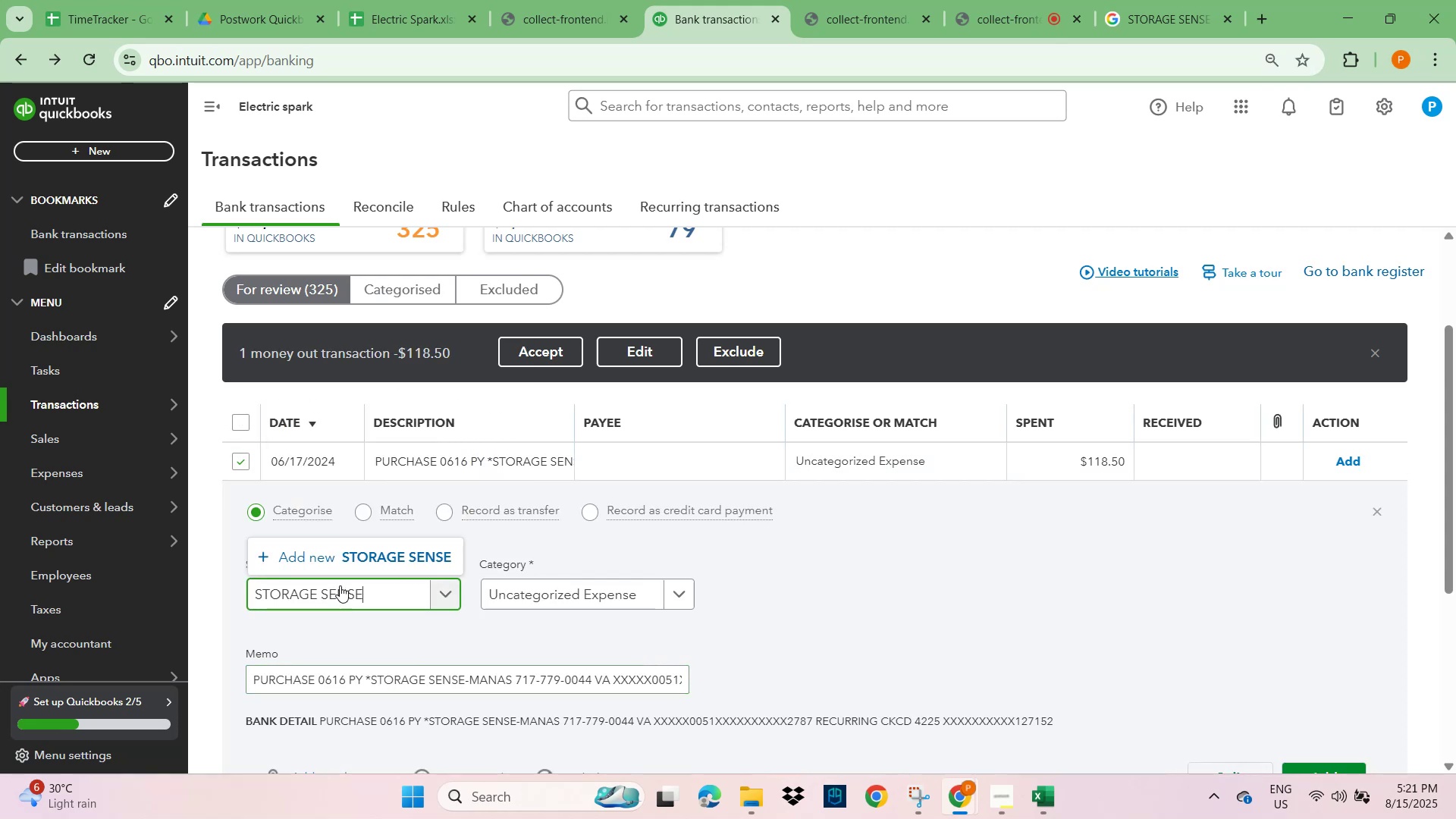 
left_click([391, 558])
 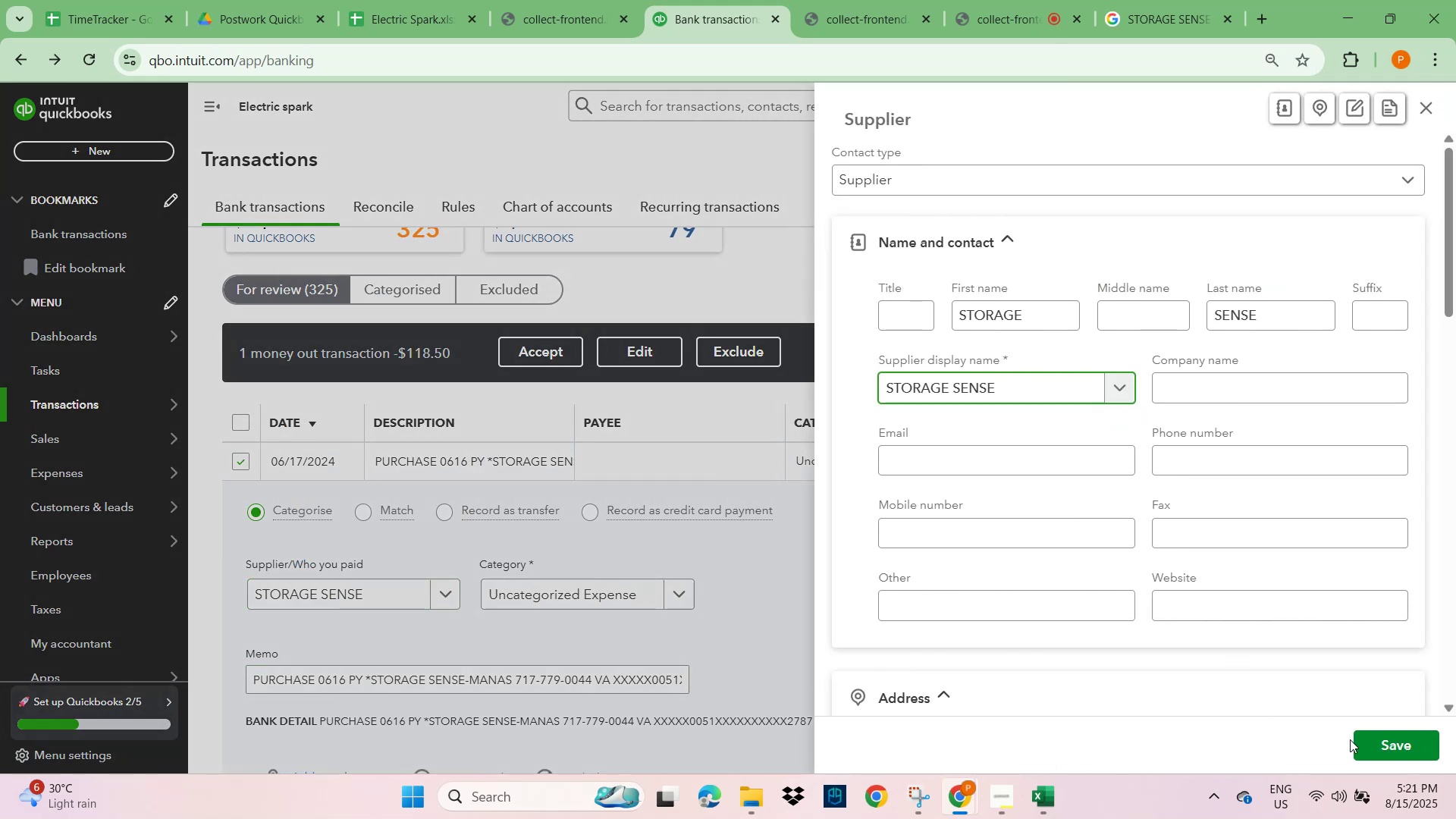 
left_click([1373, 742])
 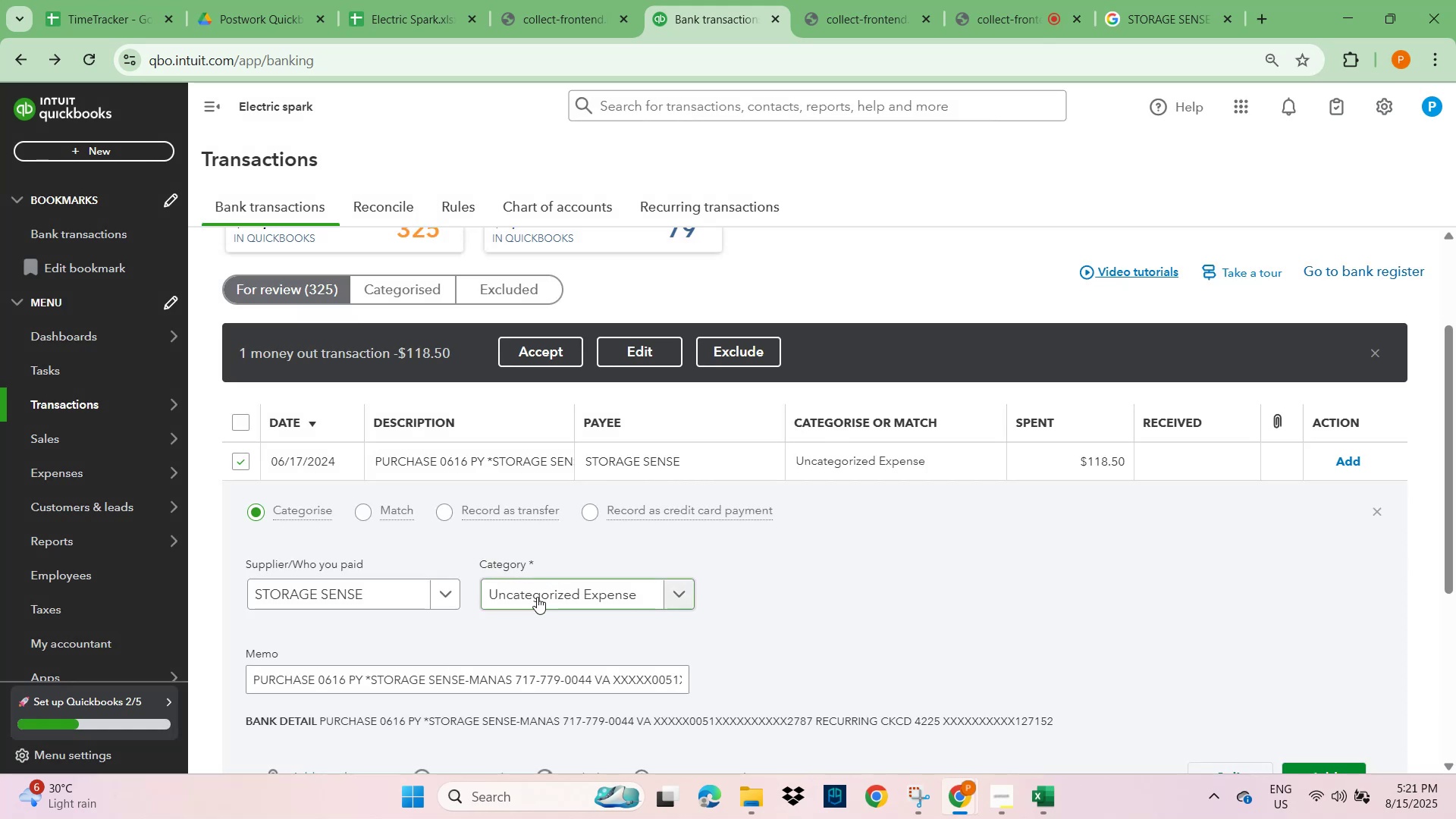 
left_click([526, 600])
 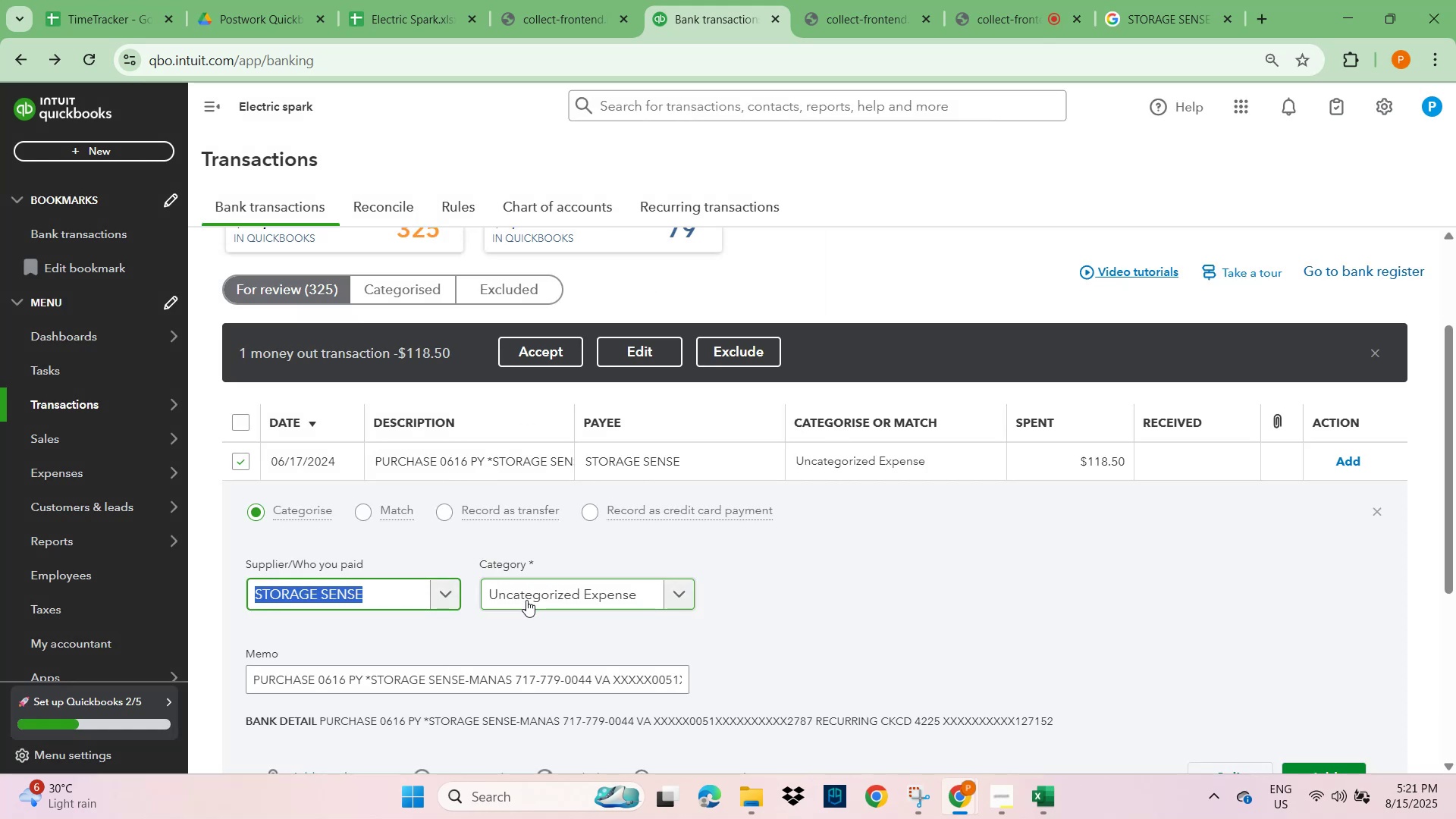 
left_click([526, 600])
 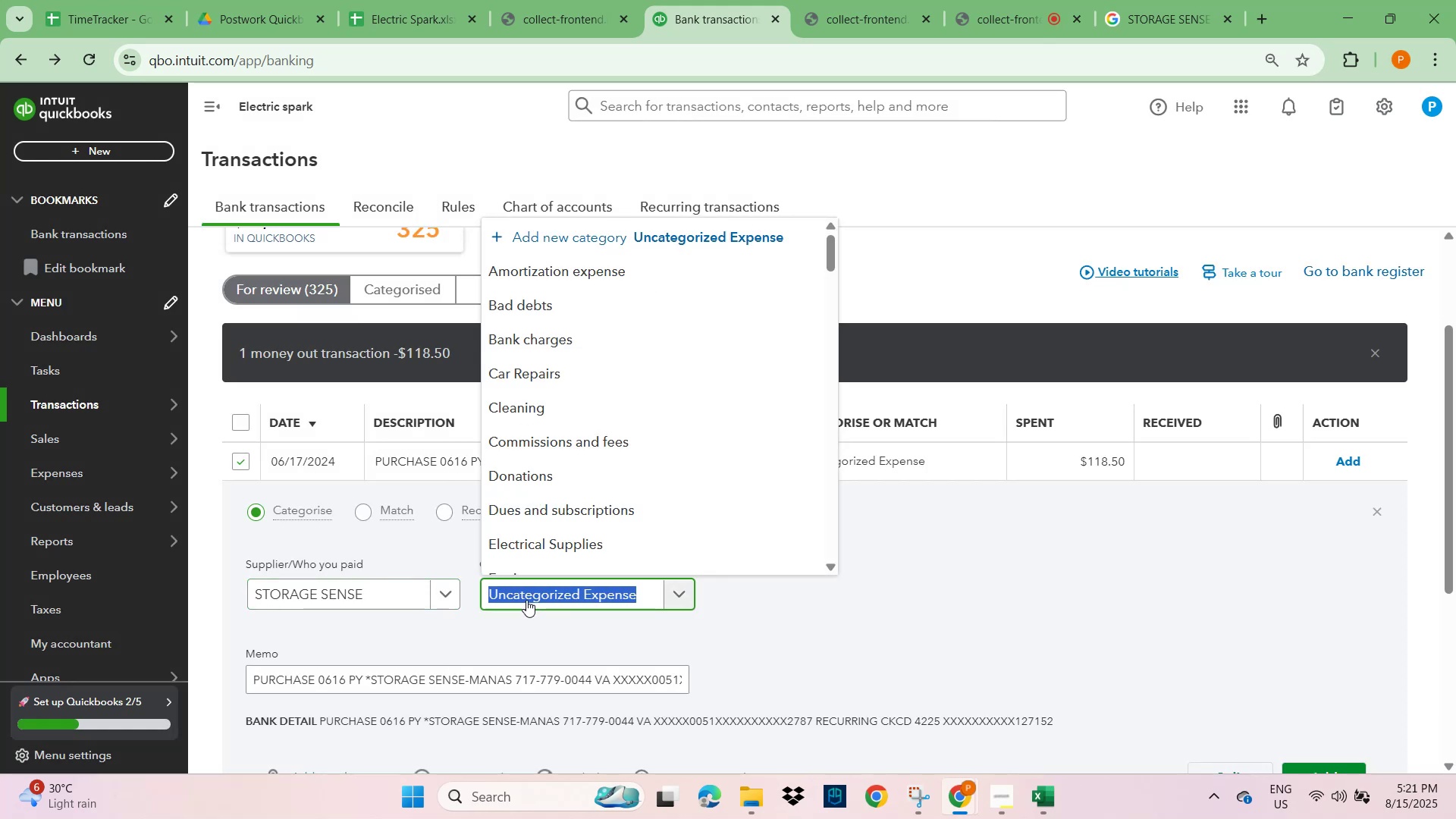 
type(subscr)
 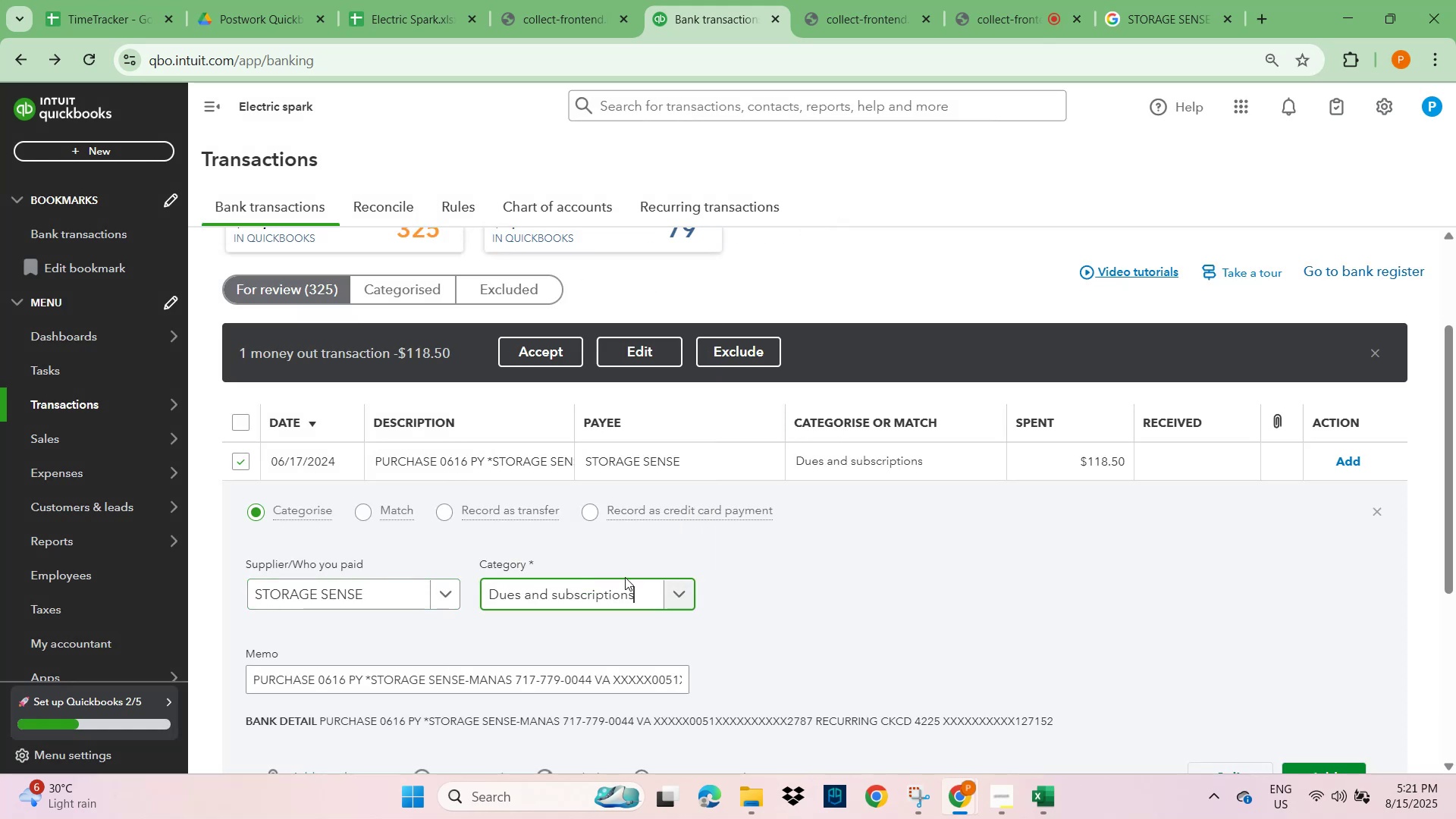 
scroll: coordinate [995, 597], scroll_direction: down, amount: 2.0
 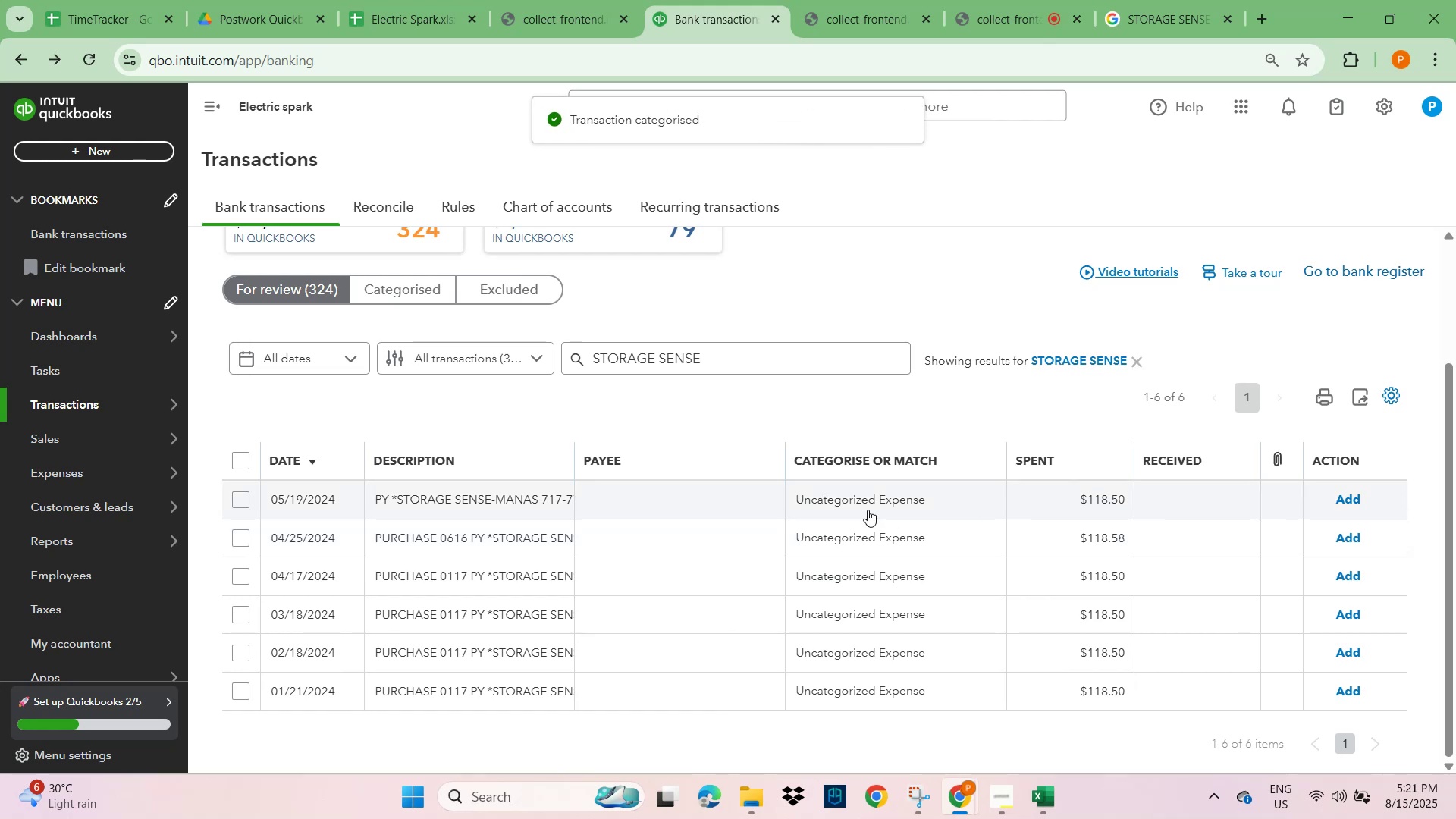 
left_click([511, 503])
 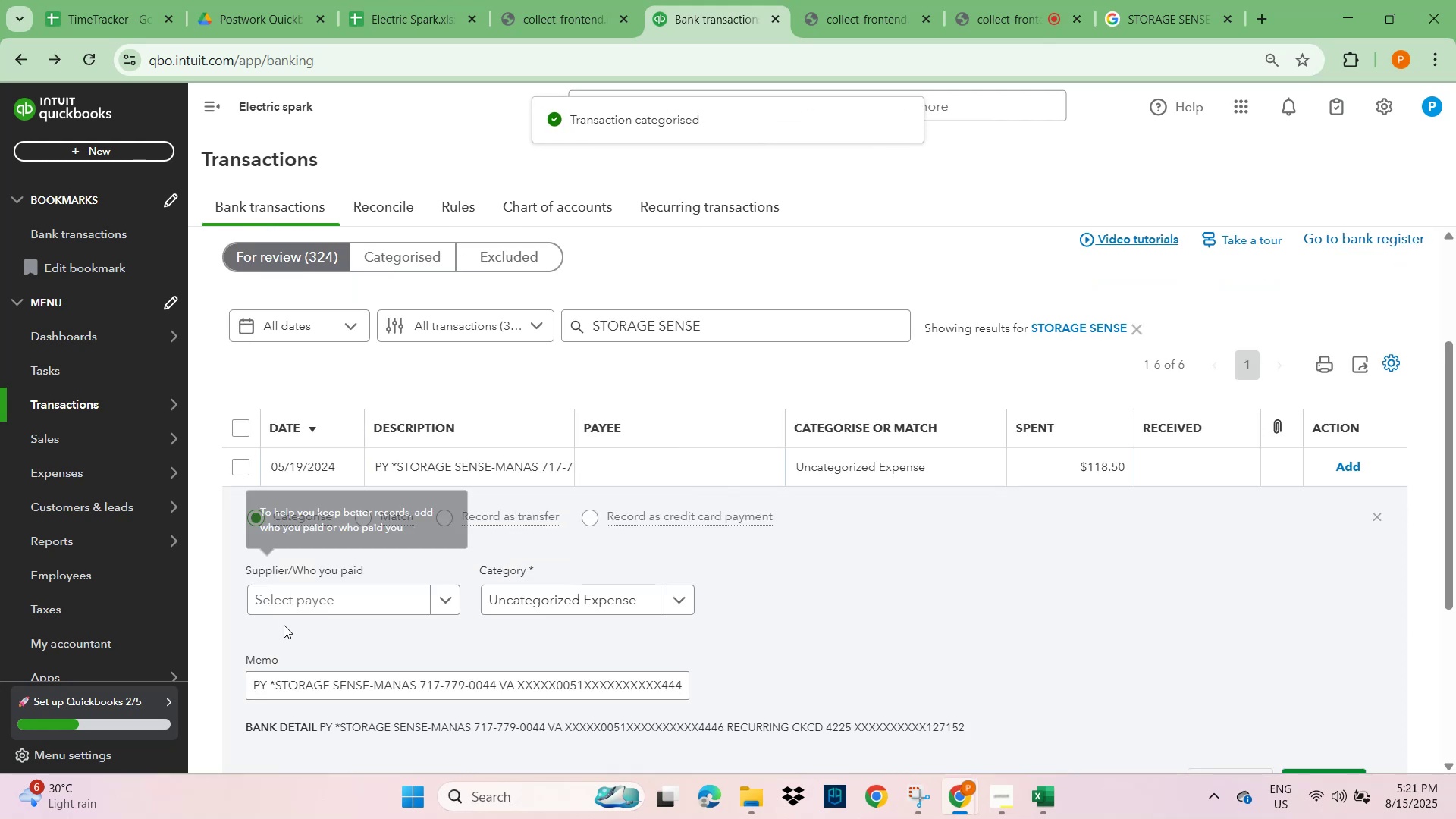 
left_click([297, 611])
 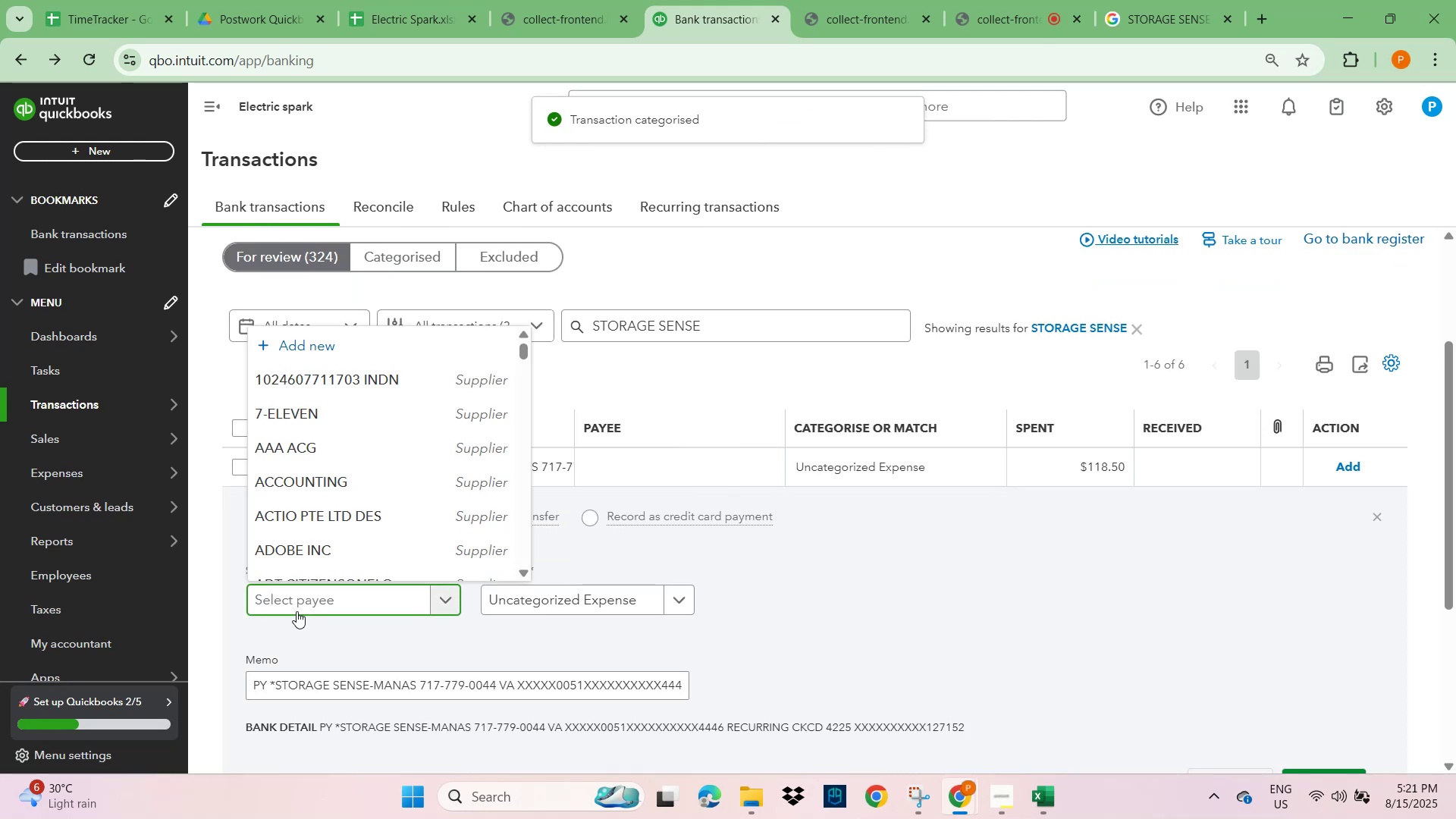 
type(stora)
 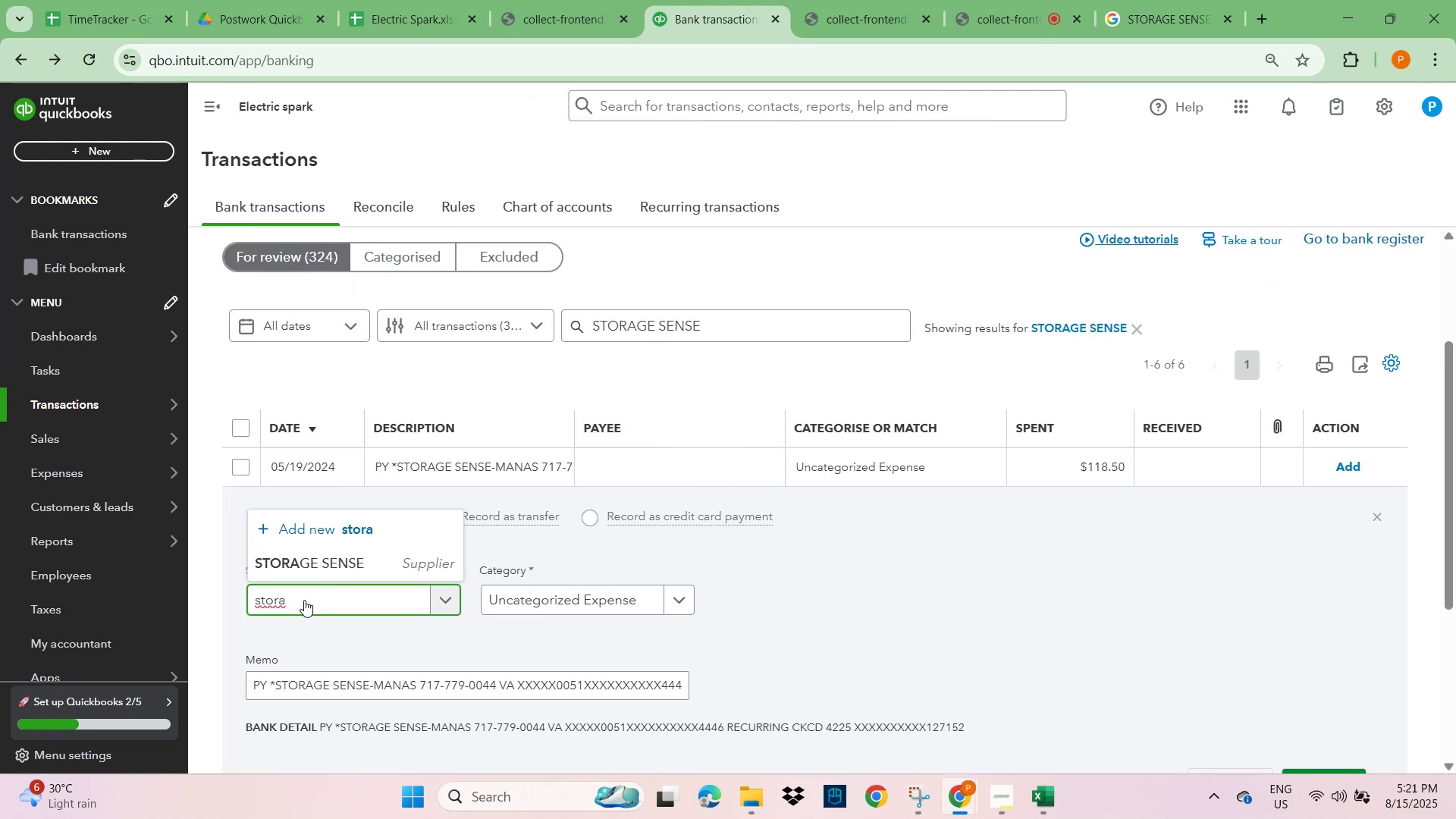 
left_click([326, 574])
 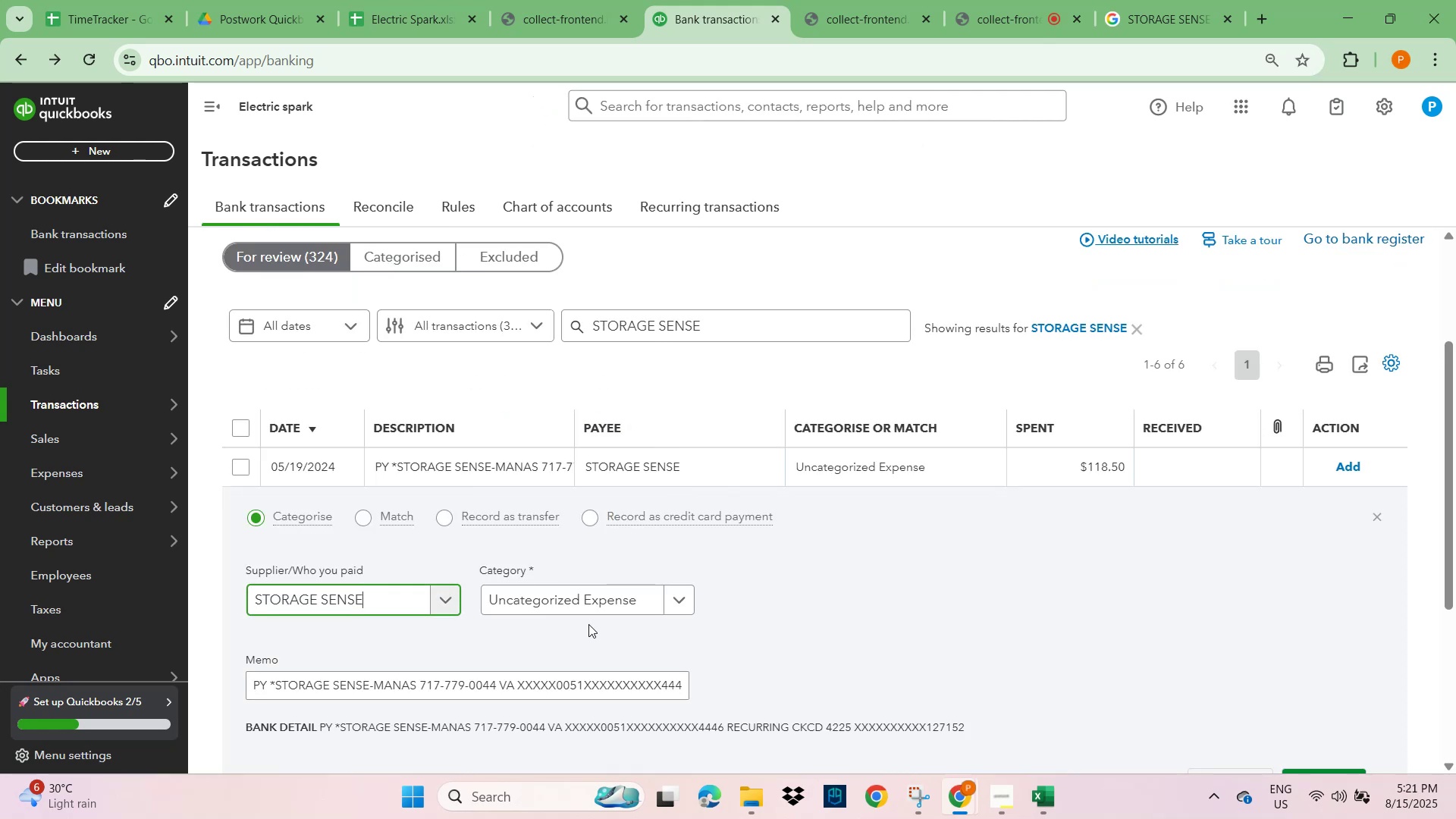 
left_click([595, 609])
 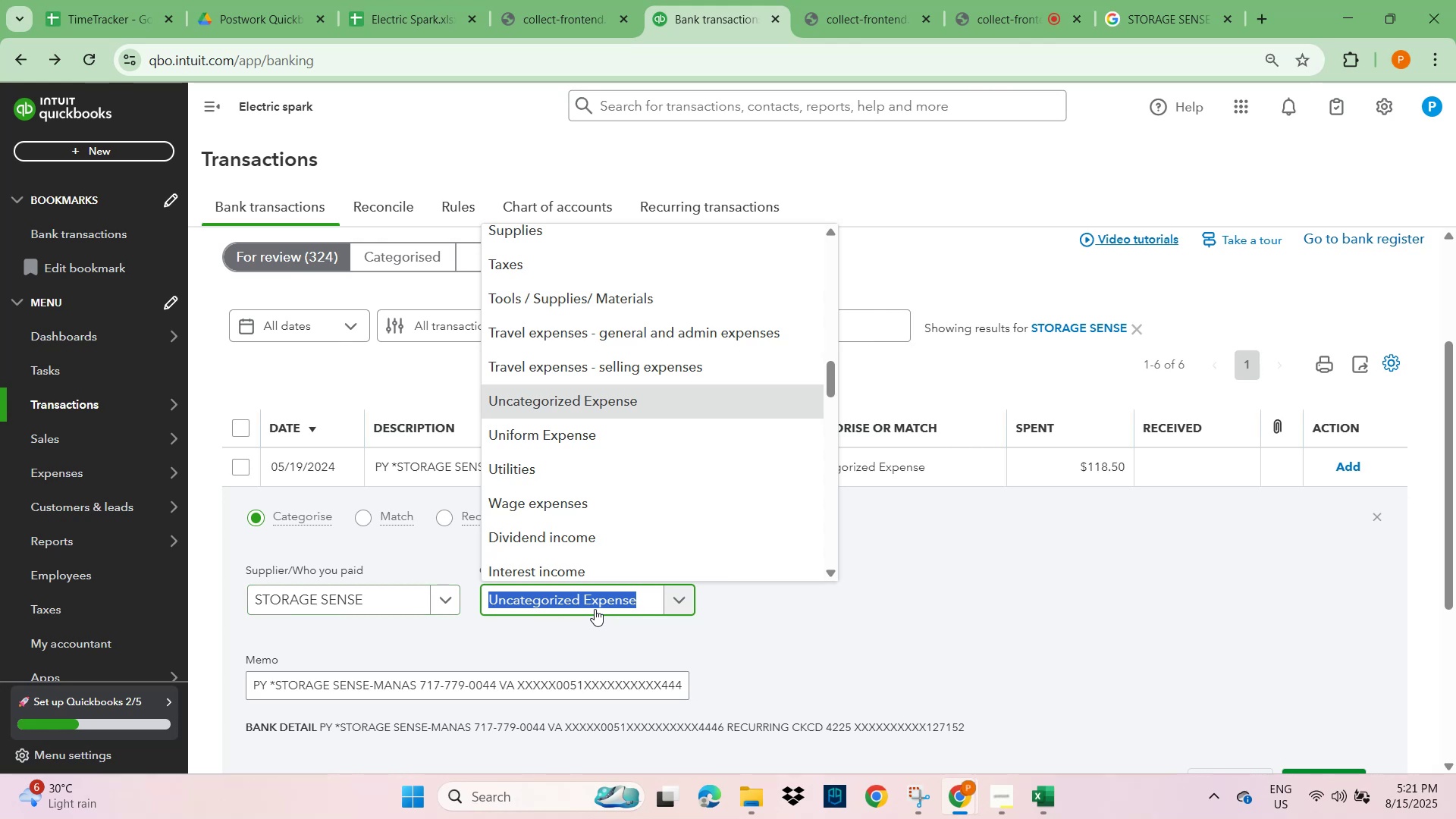 
type(subs)
 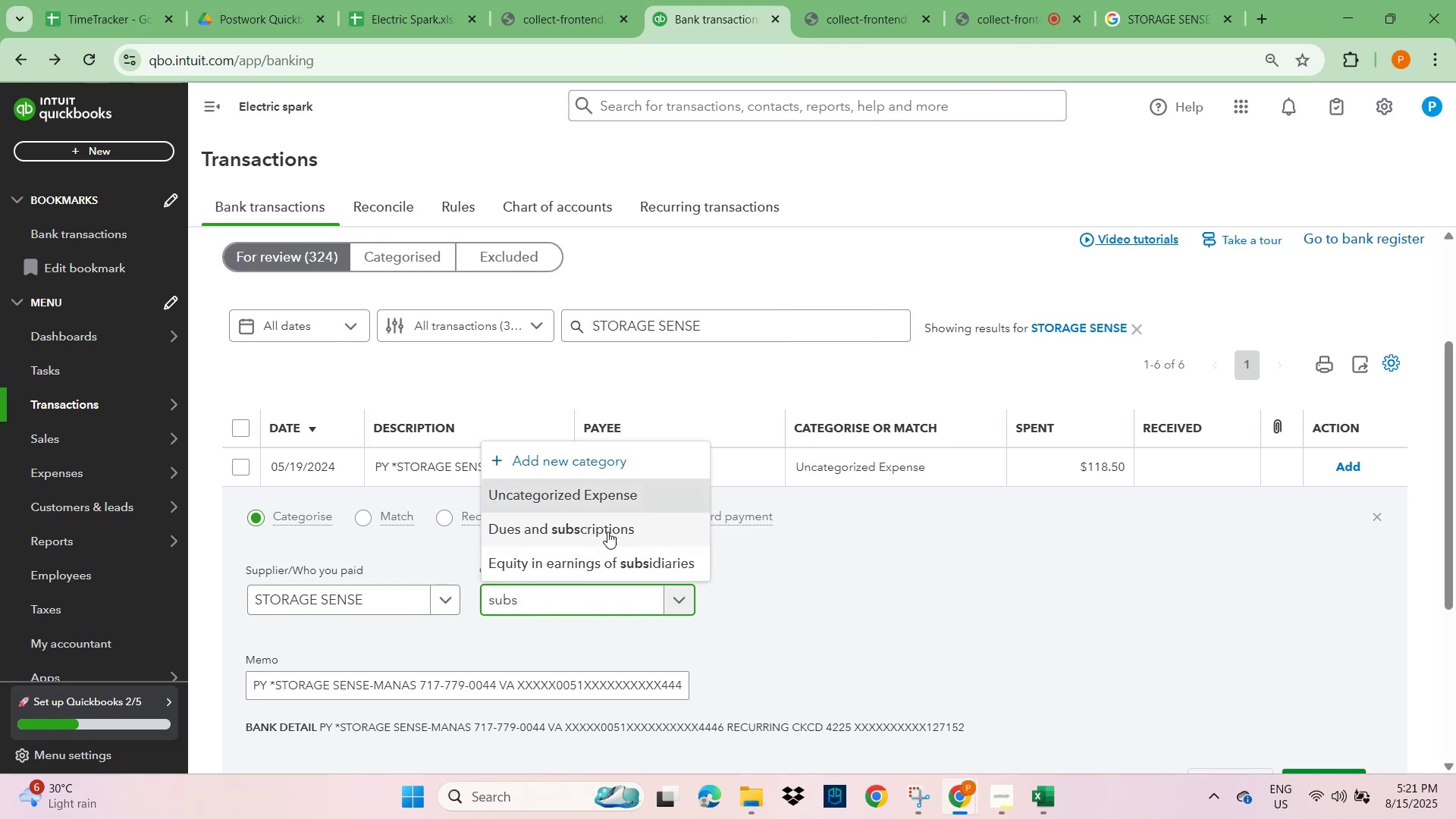 
left_click([607, 530])
 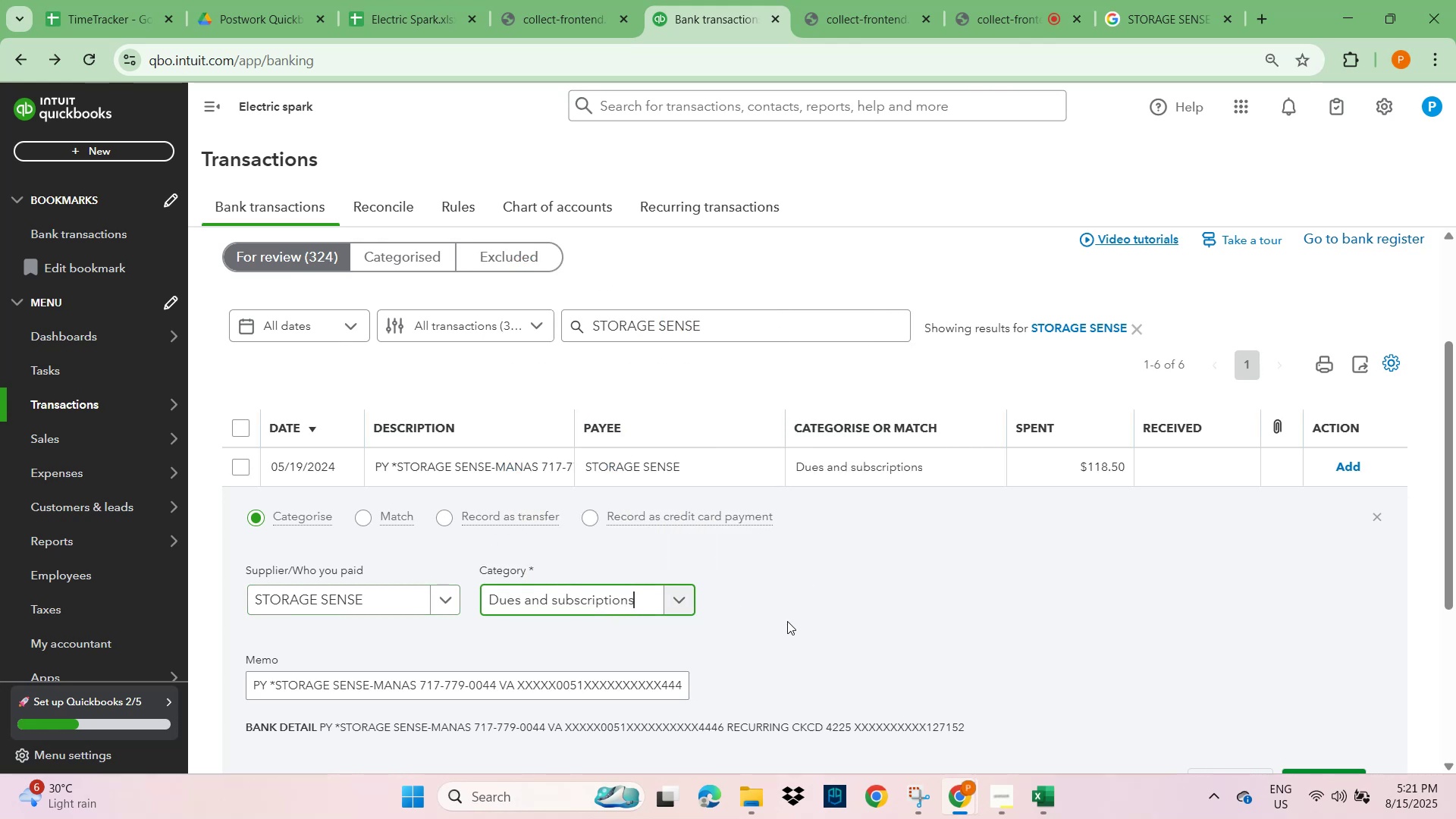 
scroll: coordinate [1003, 640], scroll_direction: down, amount: 2.0
 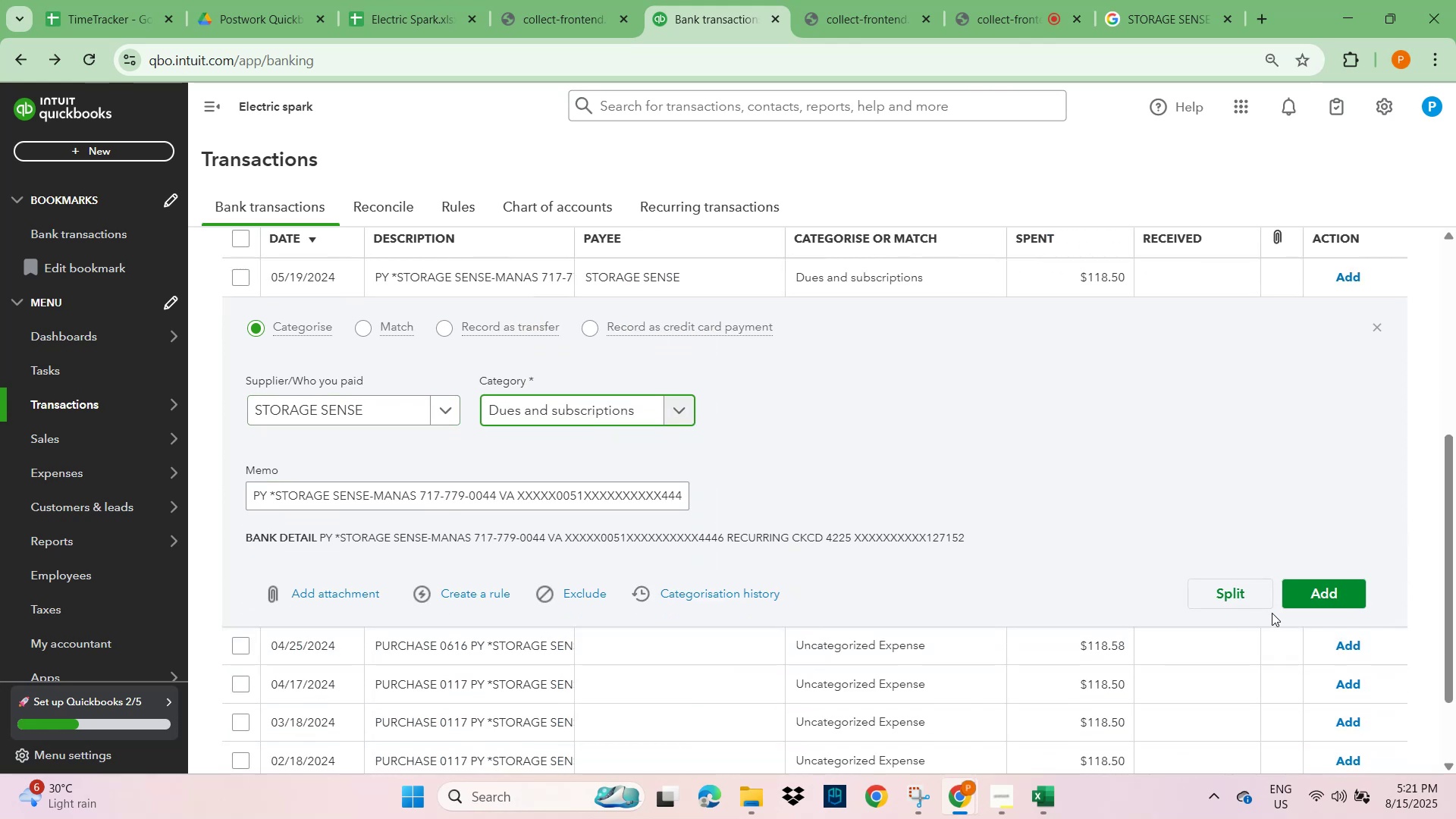 
left_click([1338, 593])
 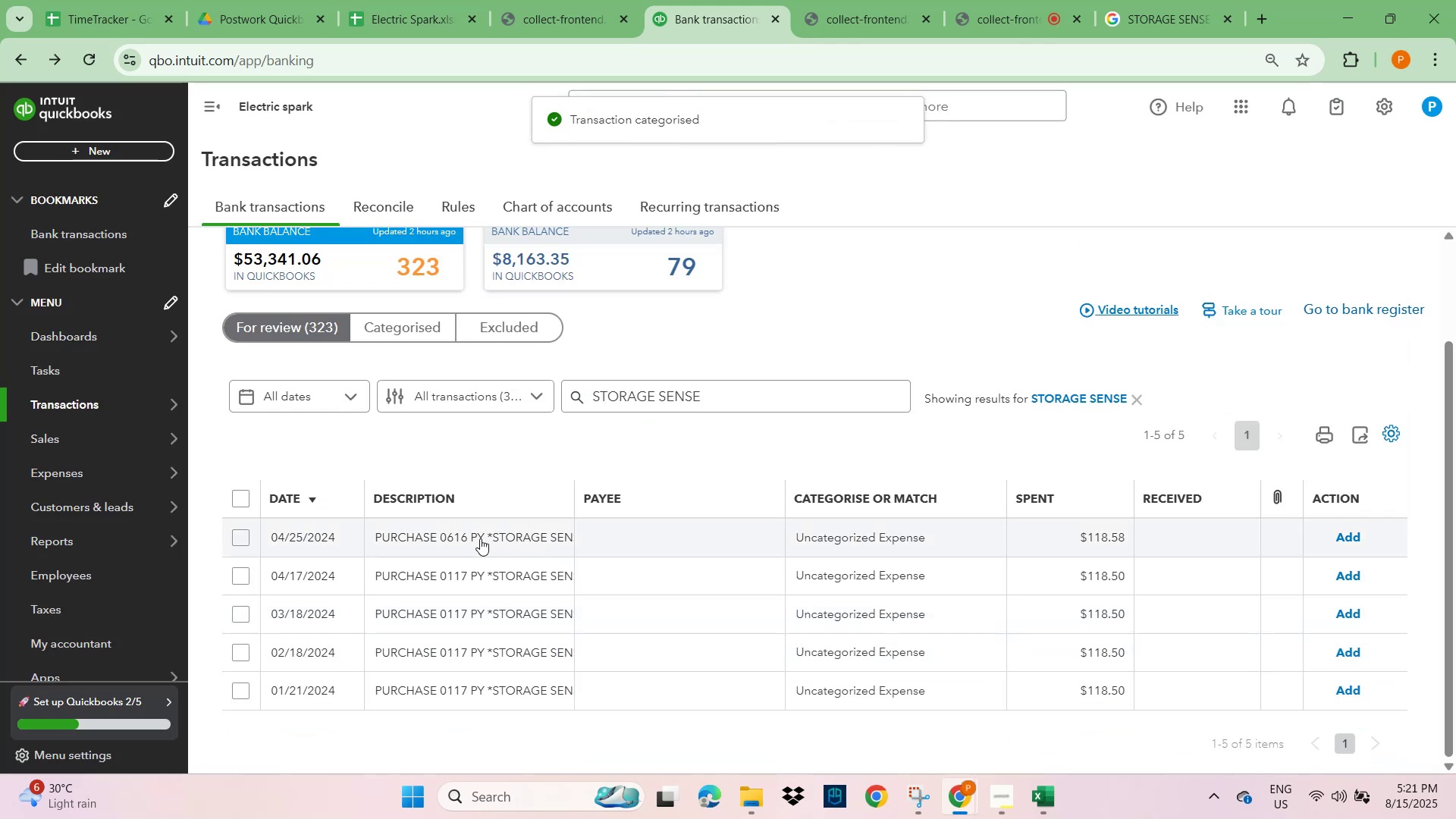 
left_click([480, 538])
 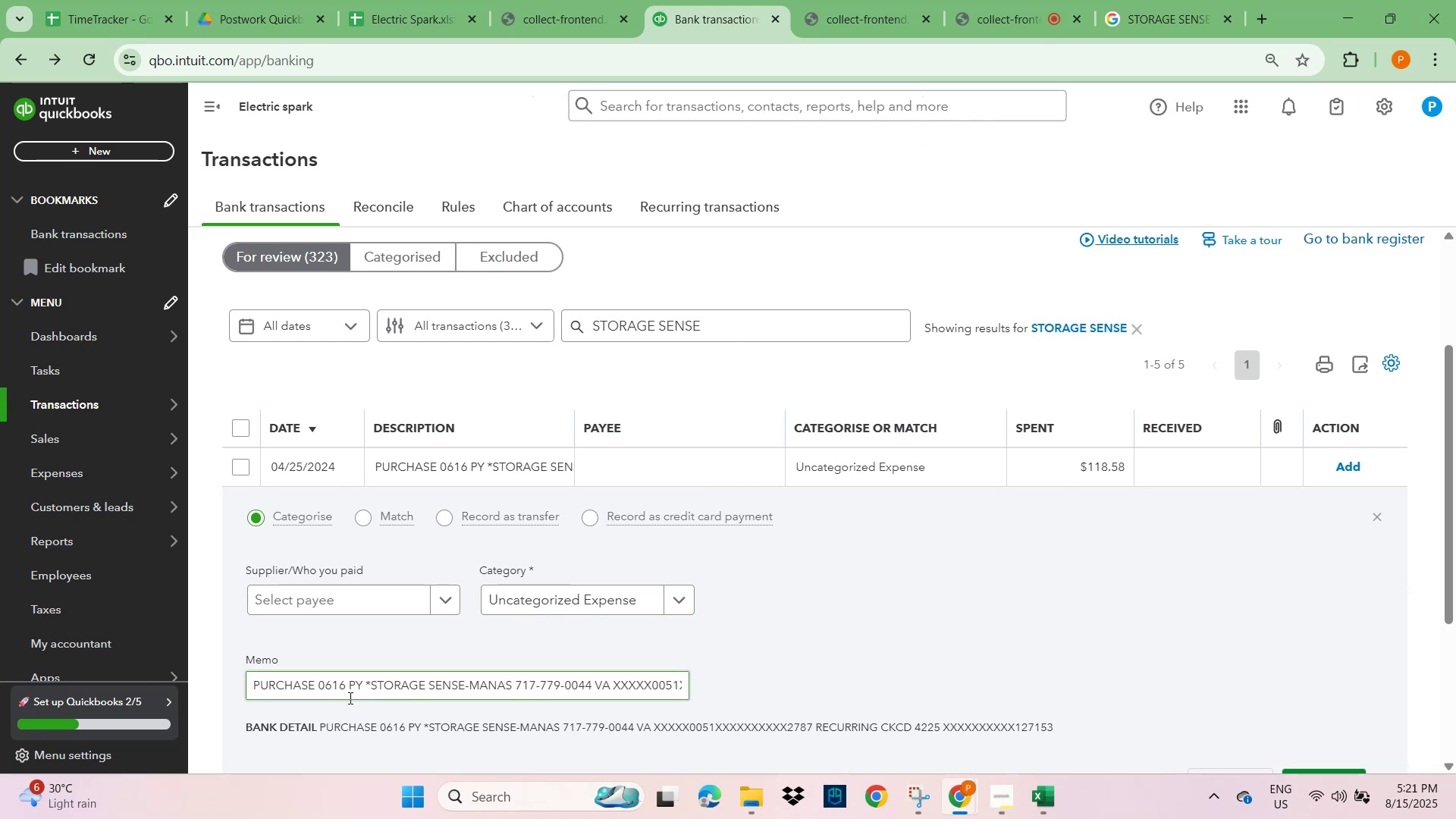 
double_click([402, 686])
 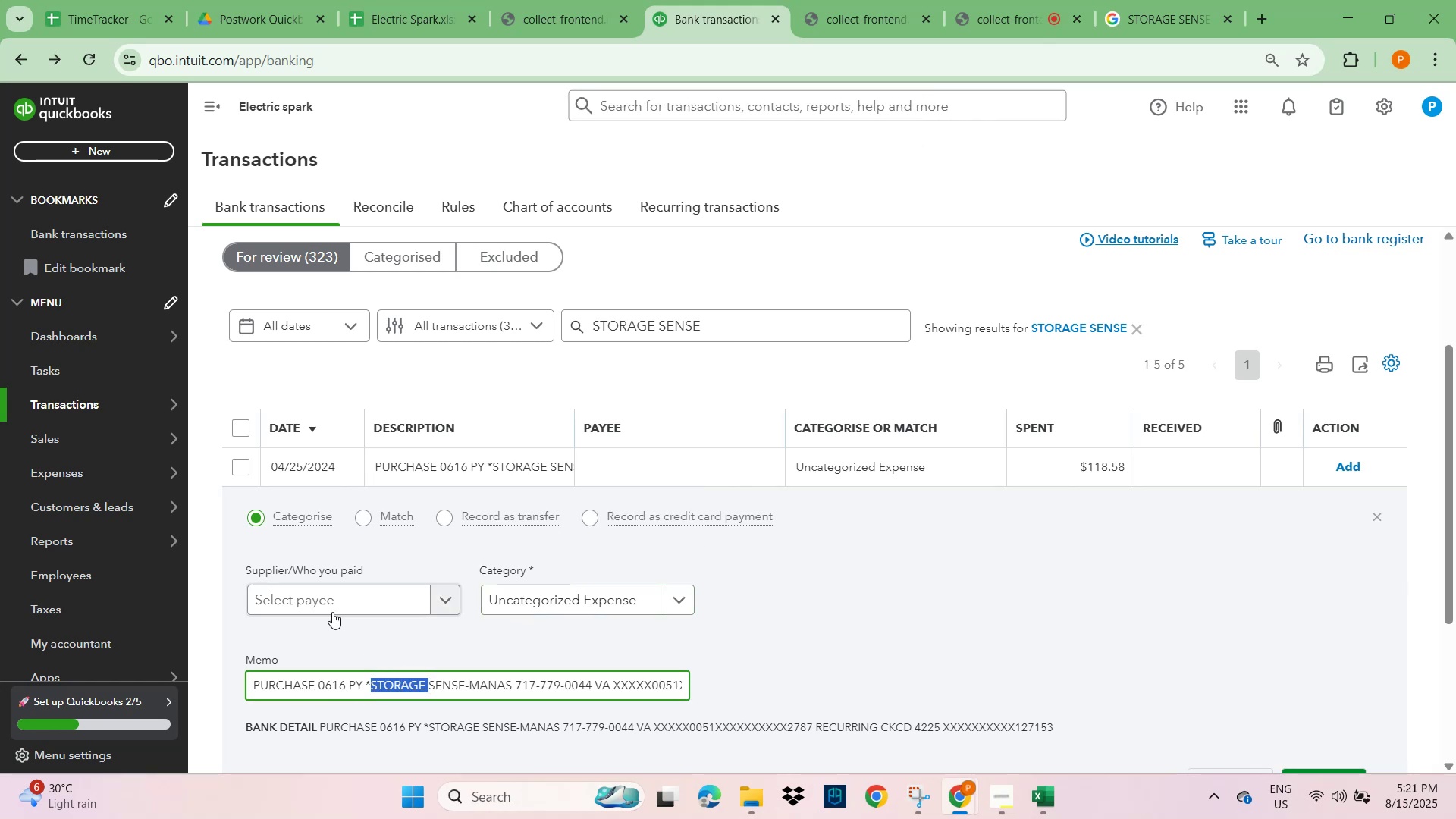 
left_click([332, 600])
 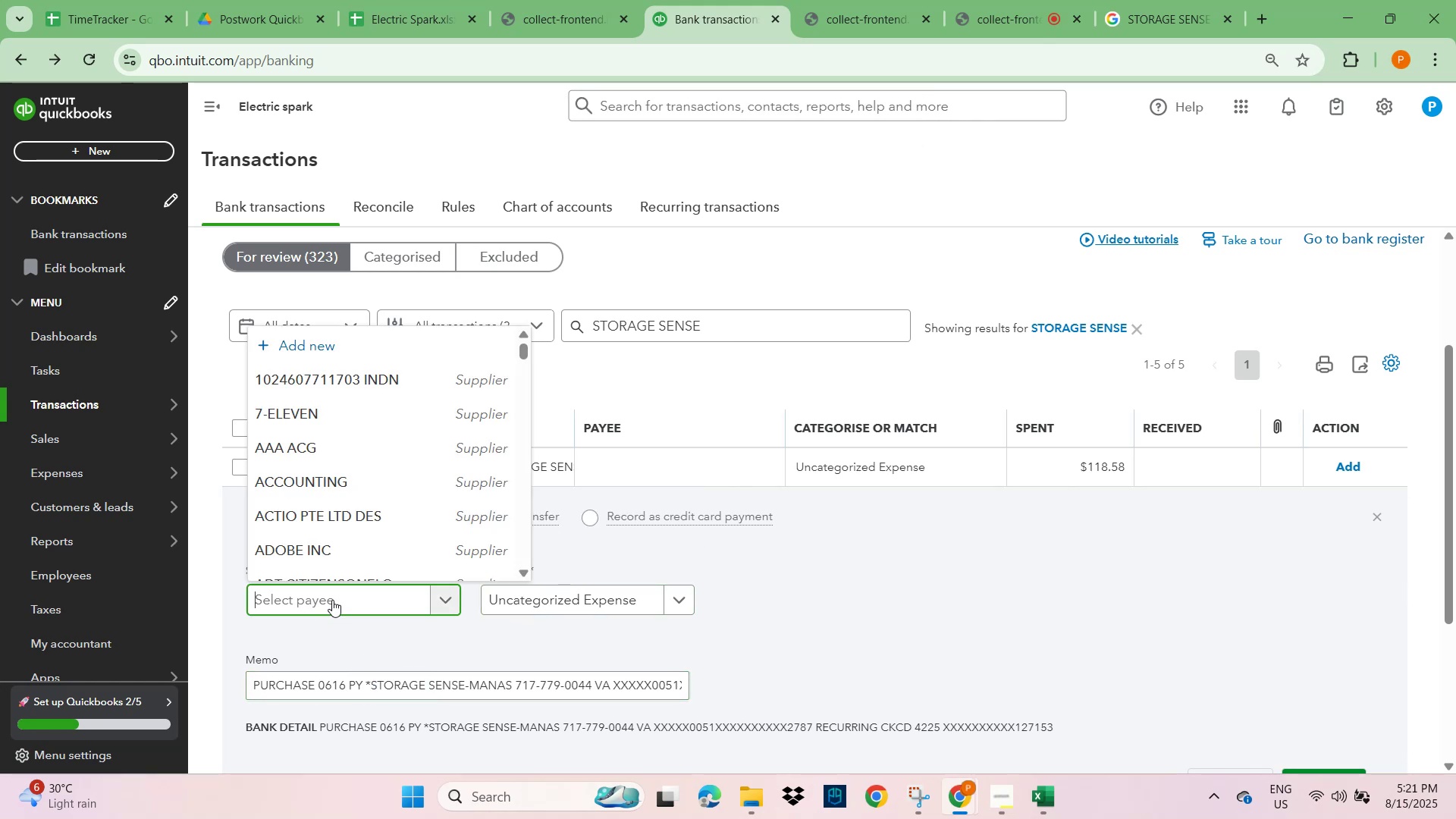 
type(storage)
 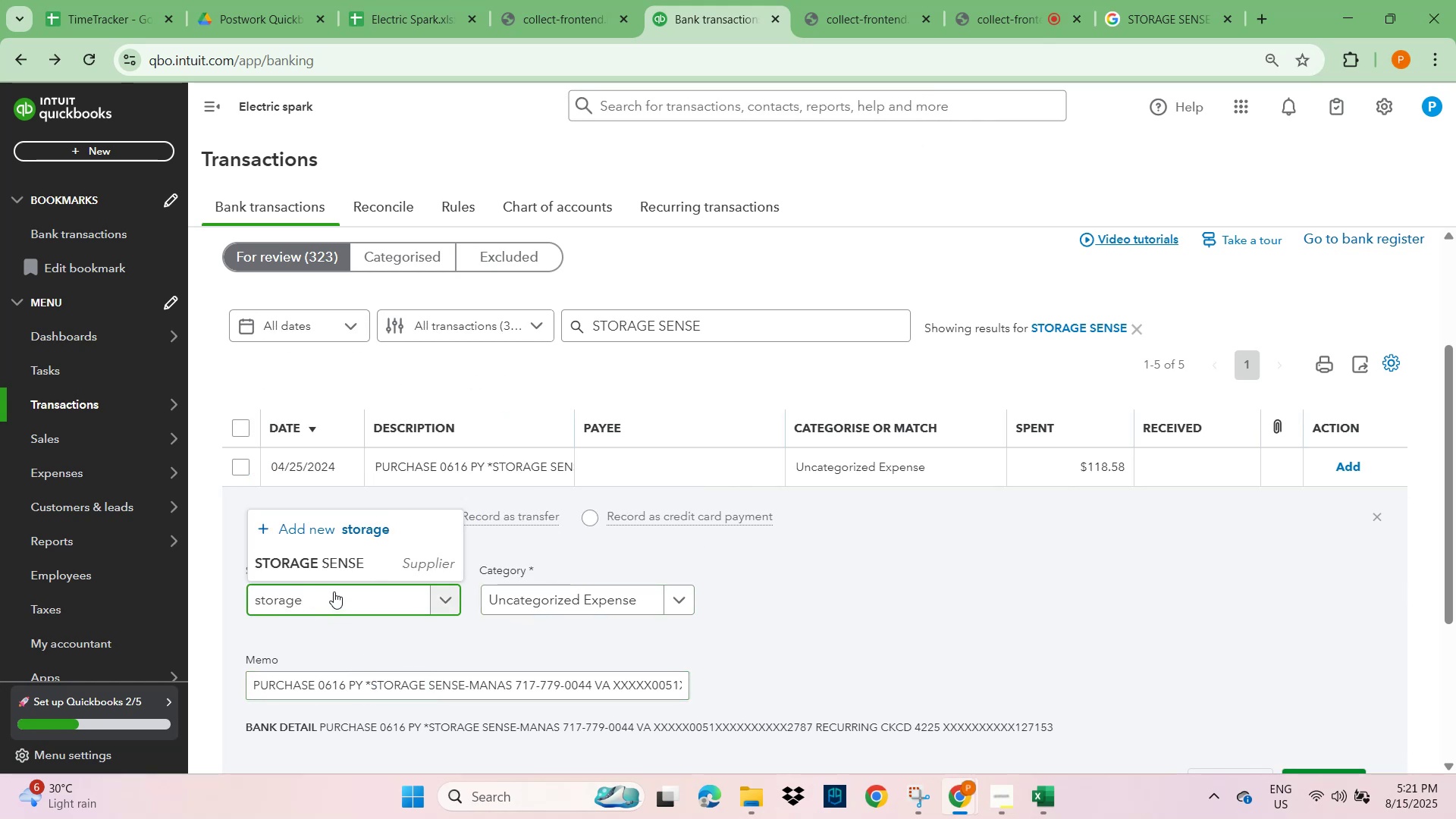 
left_click([331, 575])
 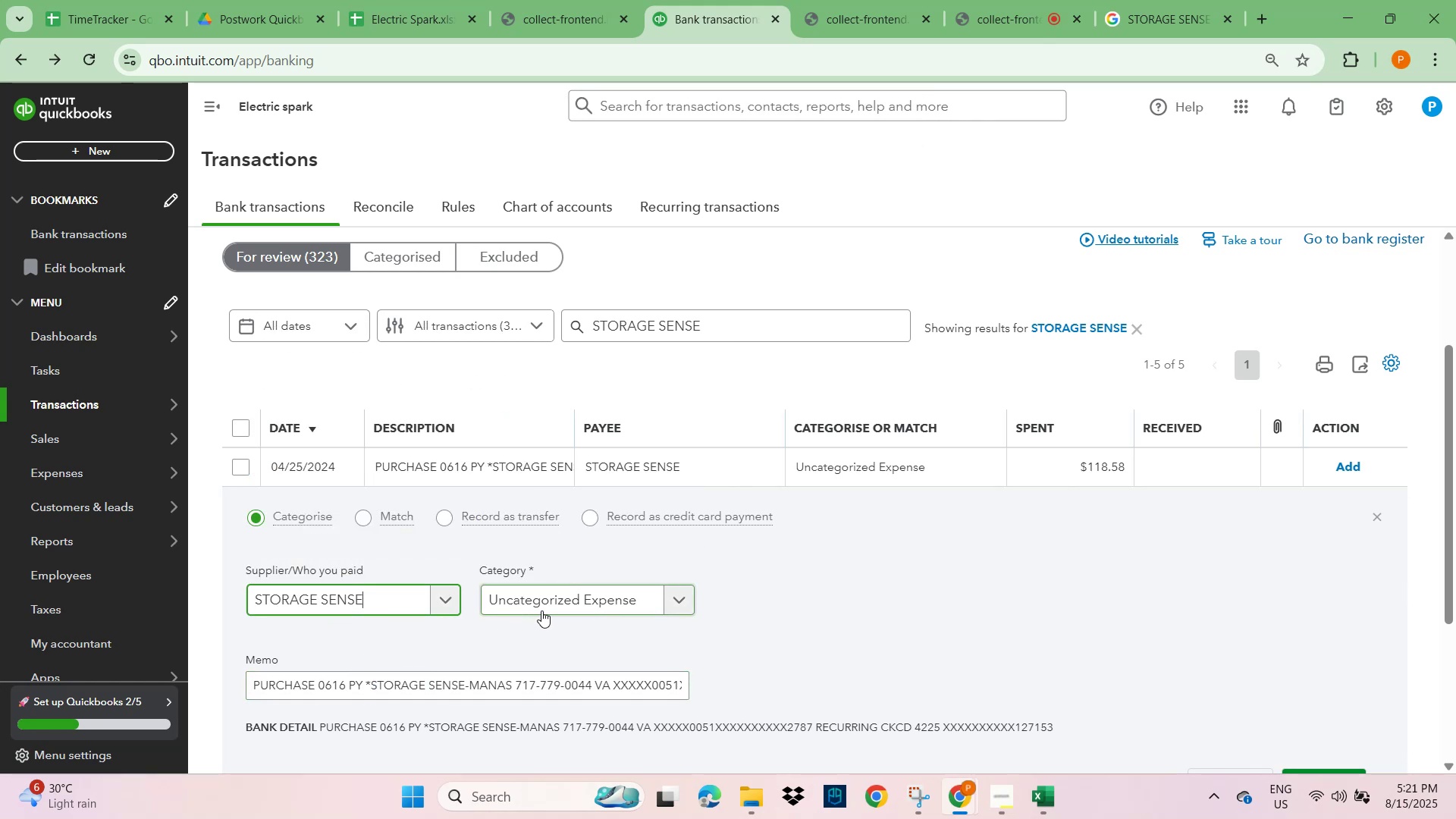 
left_click([544, 603])
 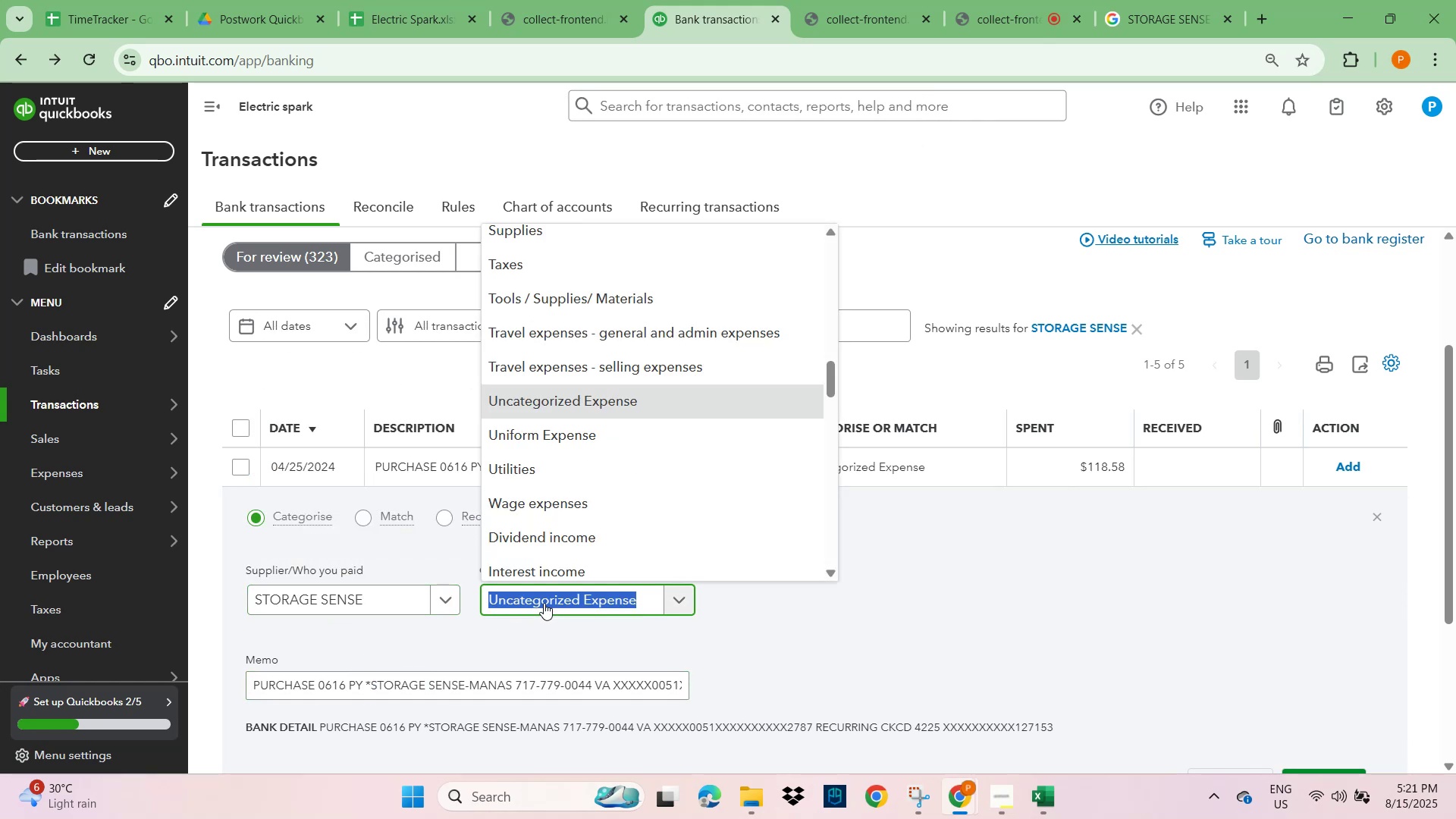 
type(subs)
 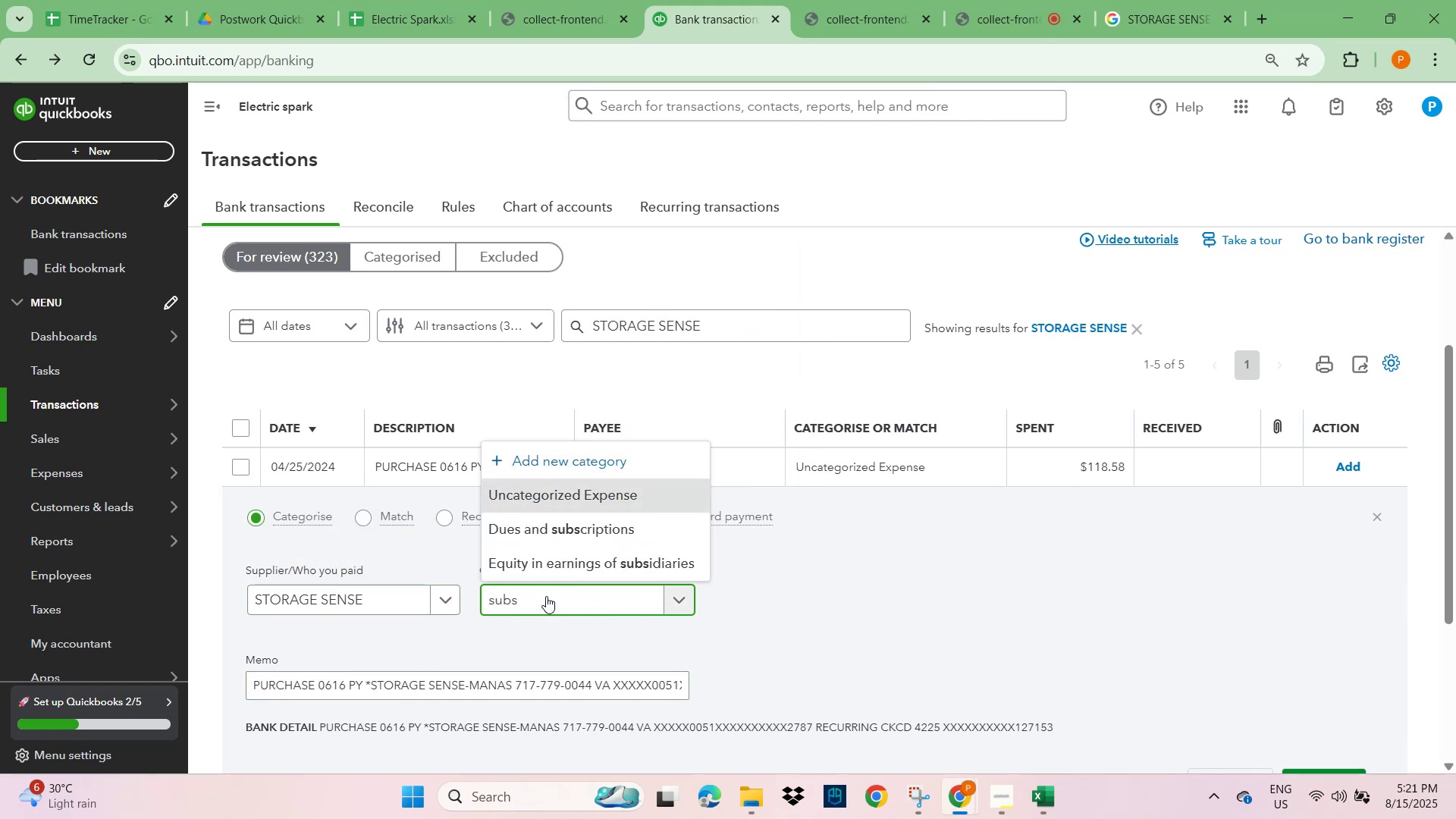 
left_click([588, 530])
 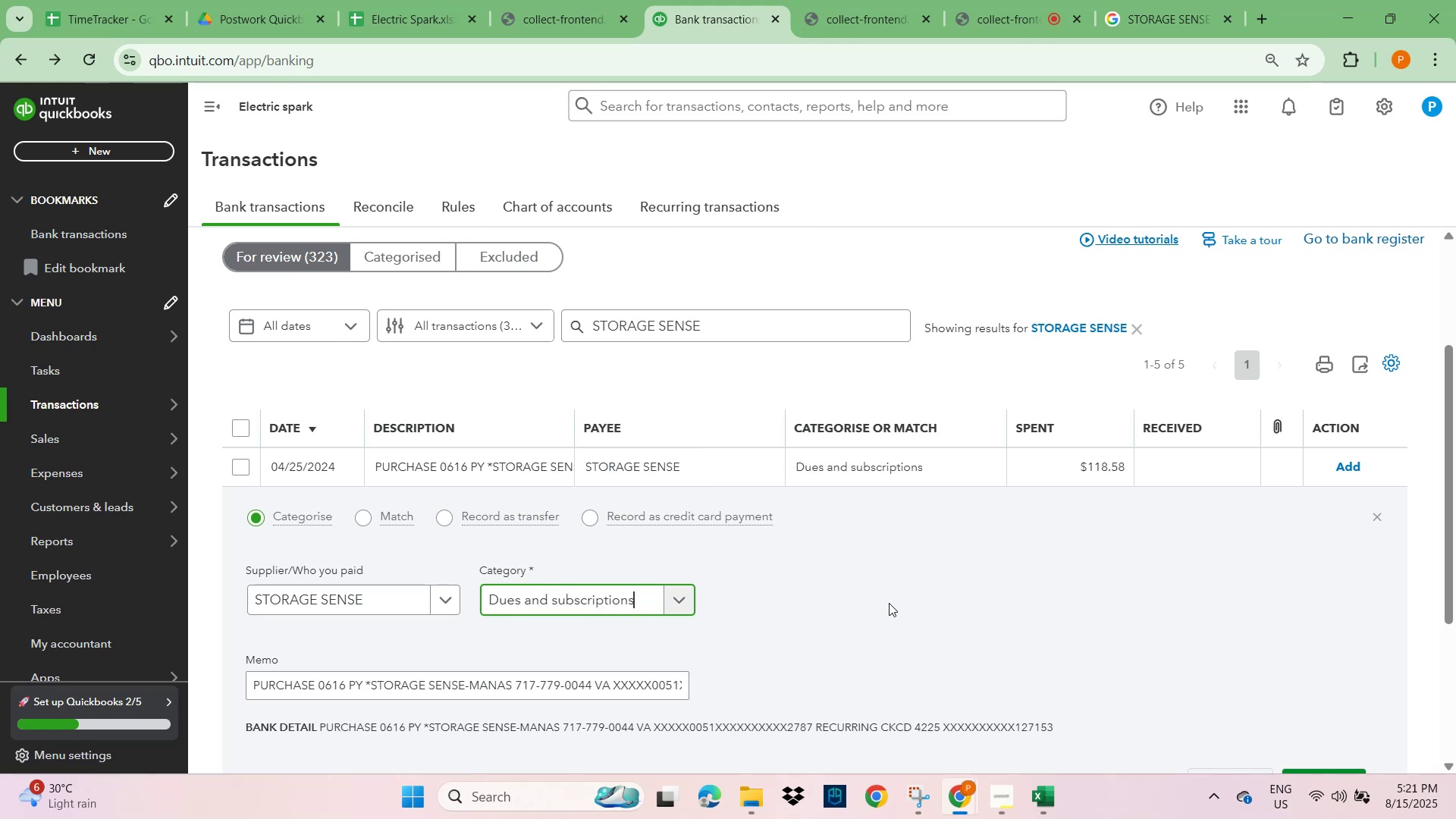 
left_click_drag(start_coordinate=[975, 603], to_coordinate=[981, 604])
 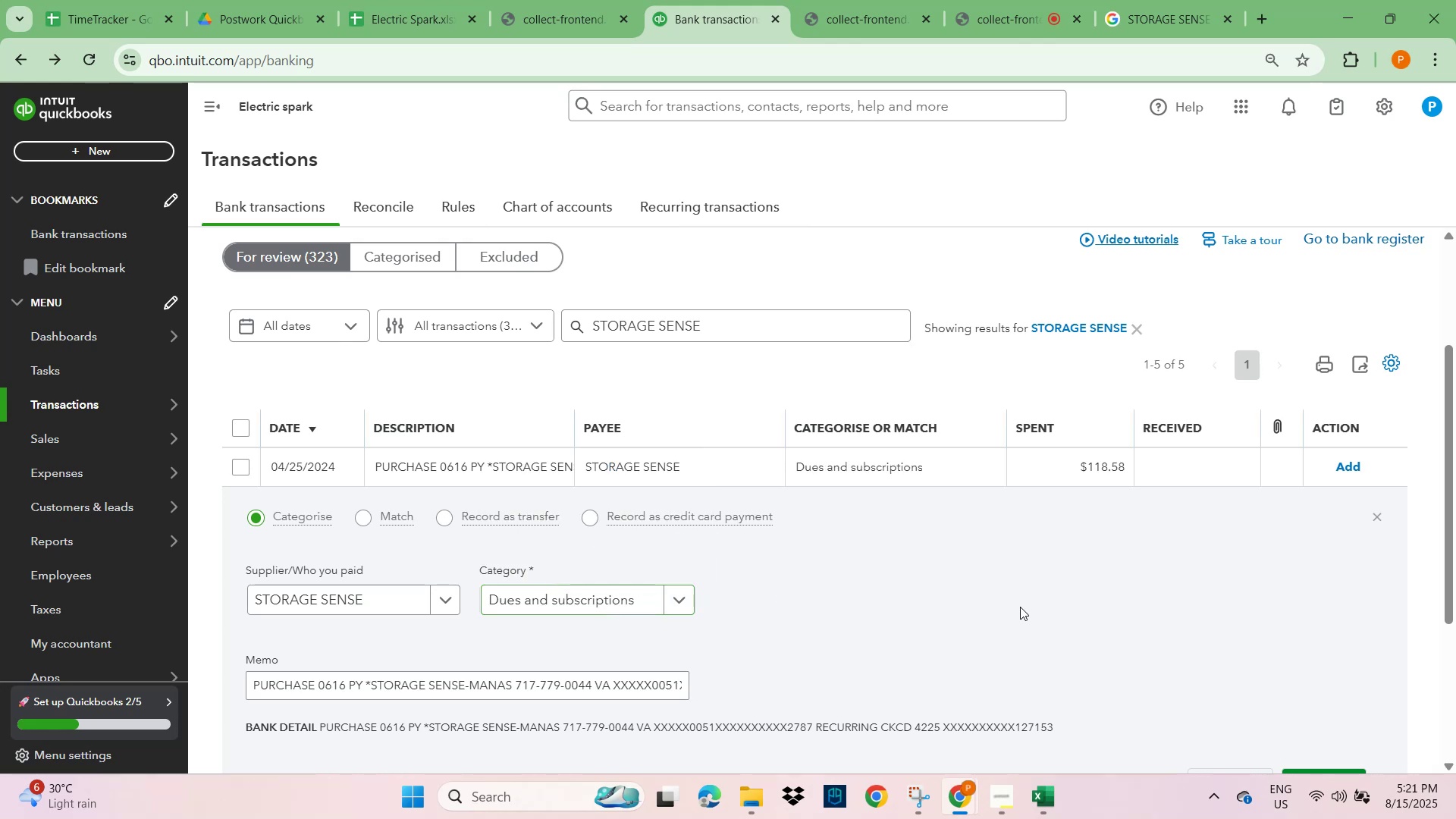 
scroll: coordinate [1160, 628], scroll_direction: down, amount: 2.0
 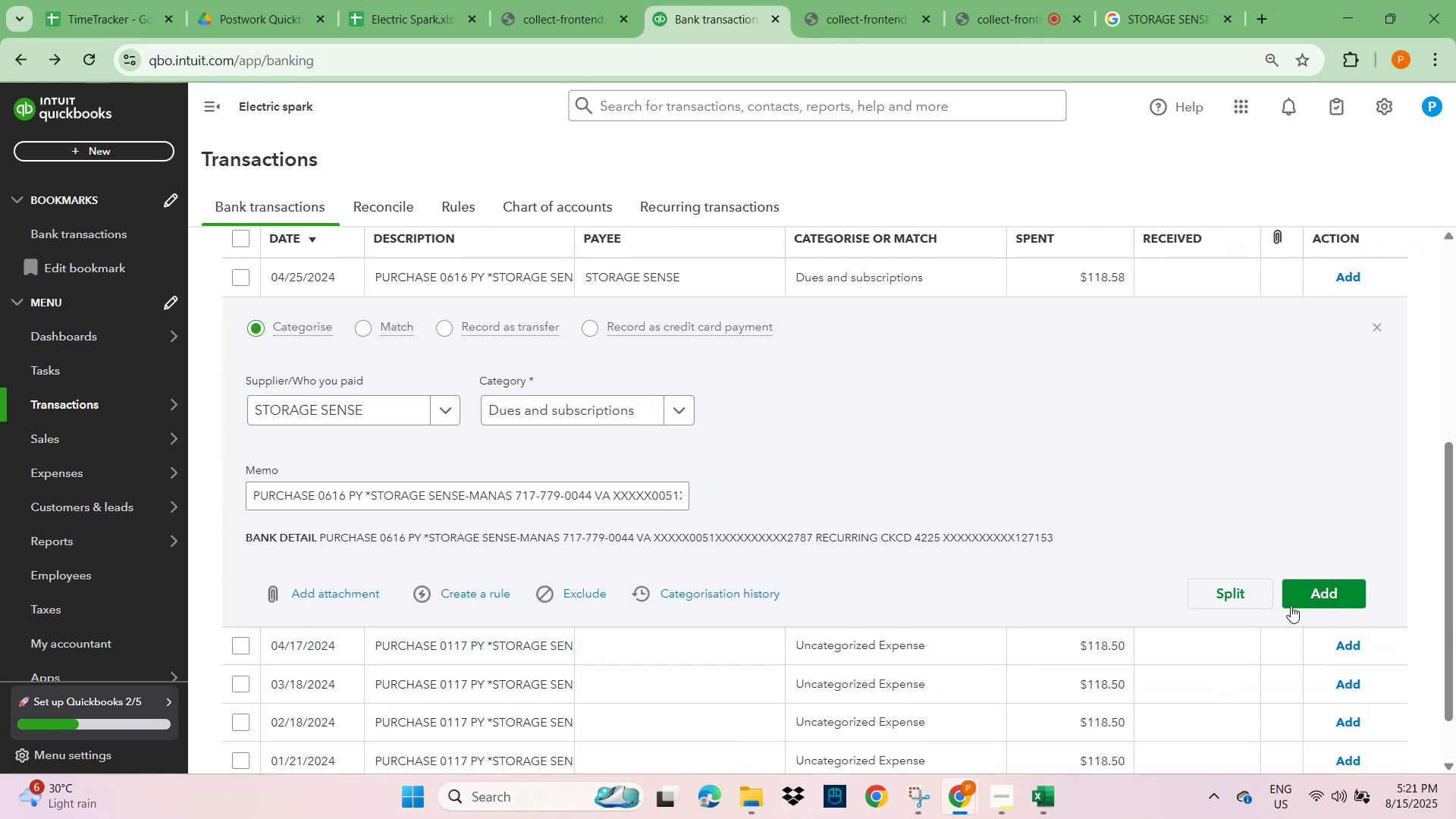 
left_click([1312, 594])
 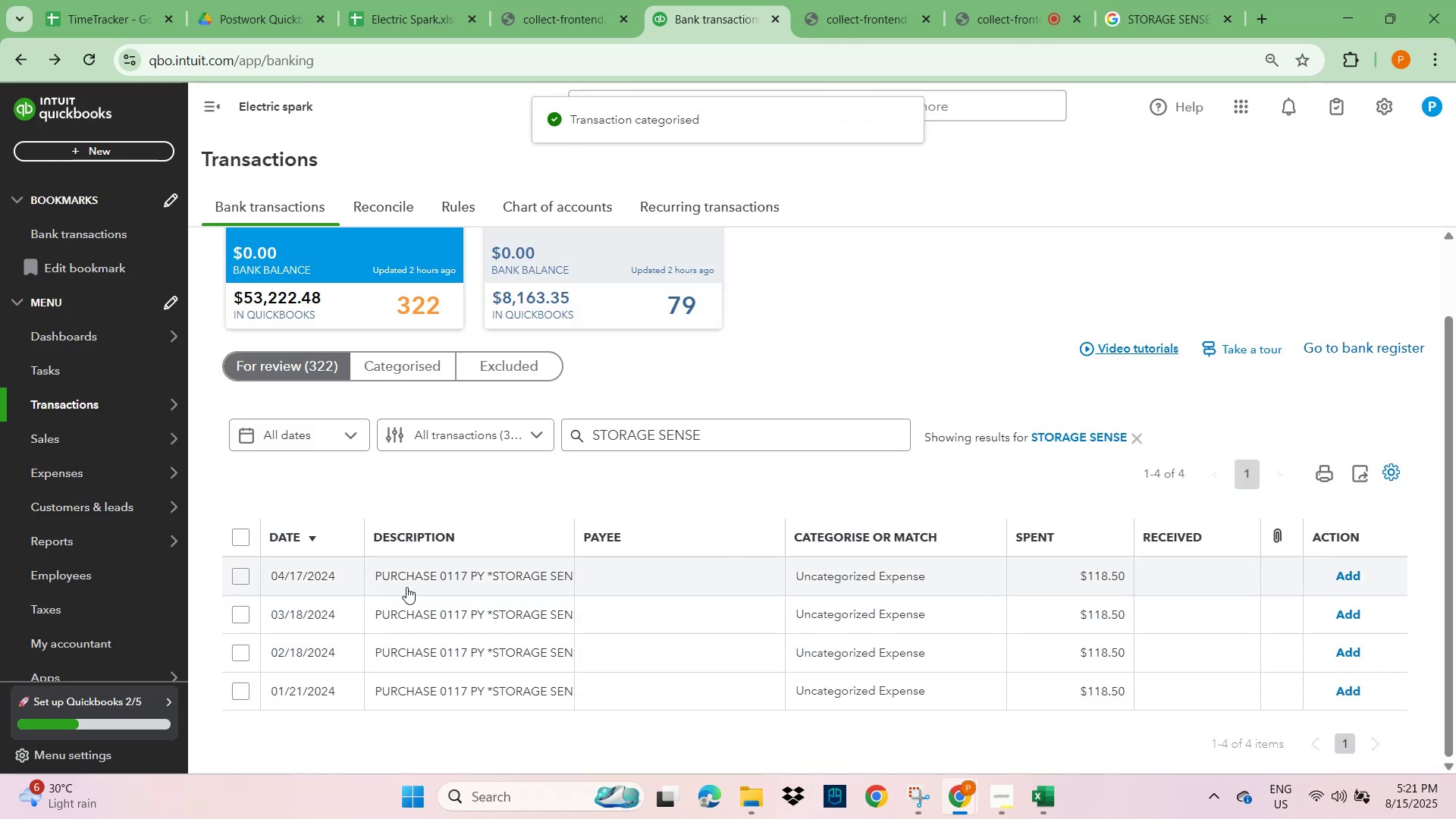 
left_click([405, 578])
 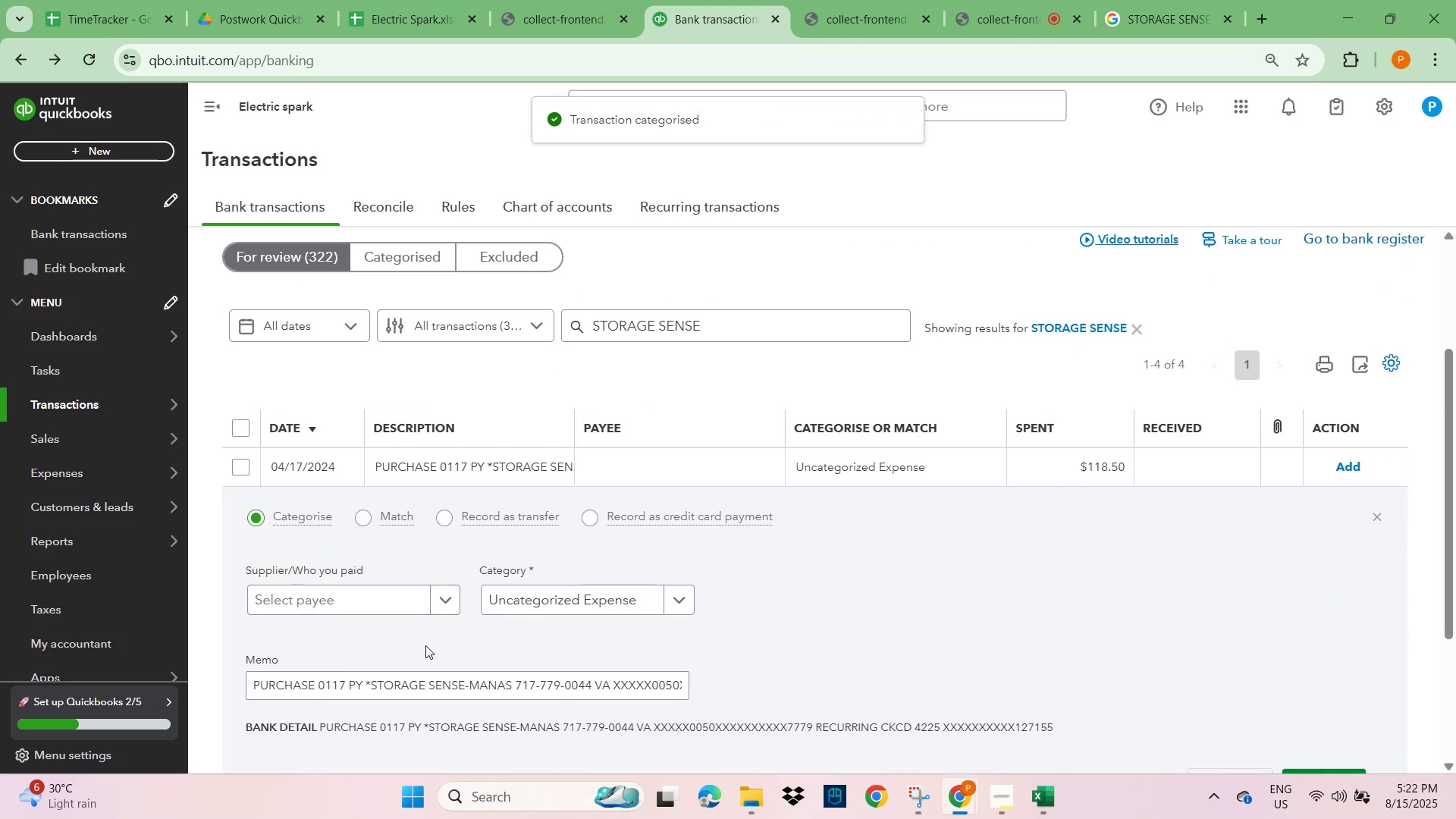 
left_click([327, 594])
 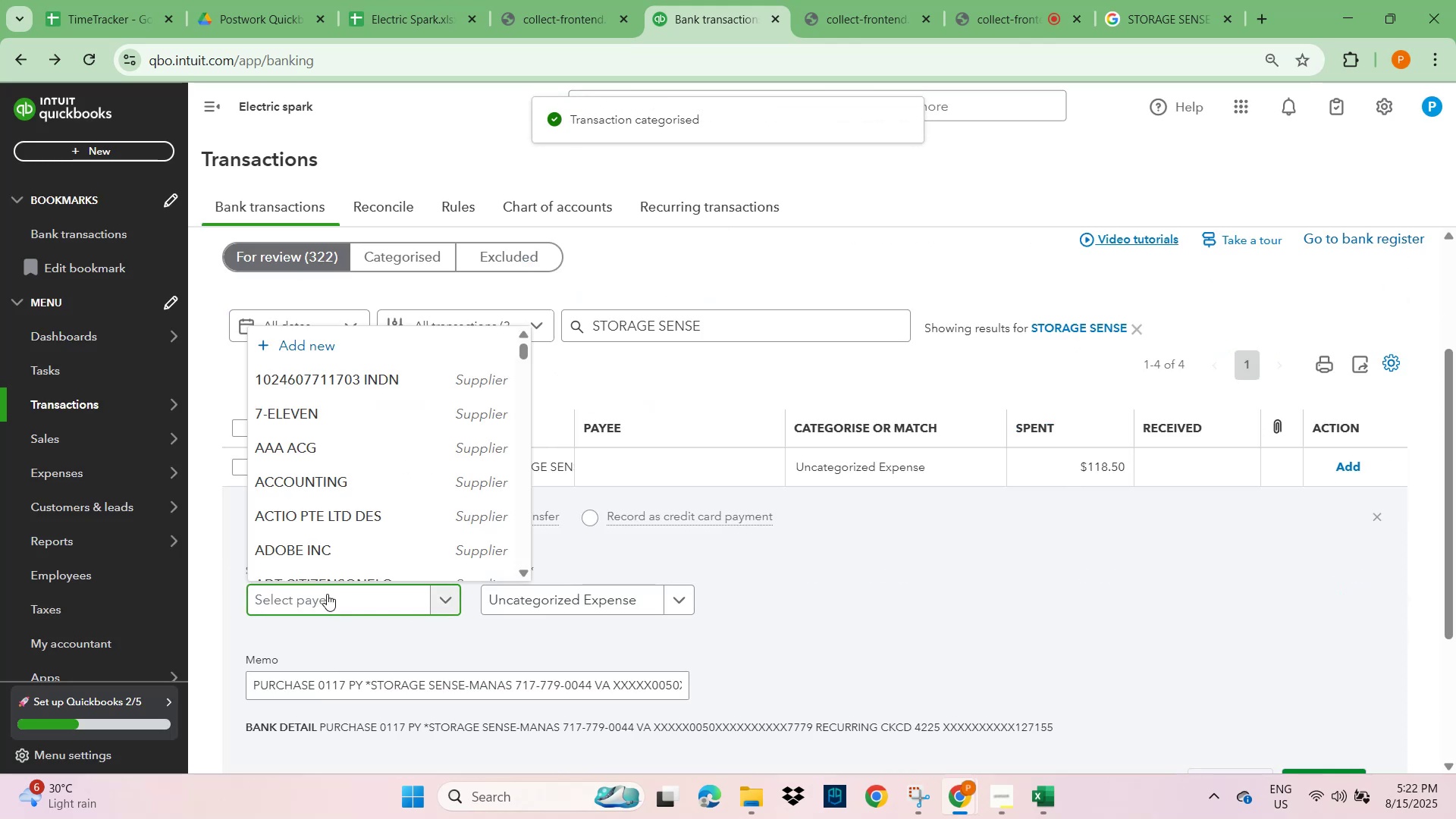 
type(storage)
 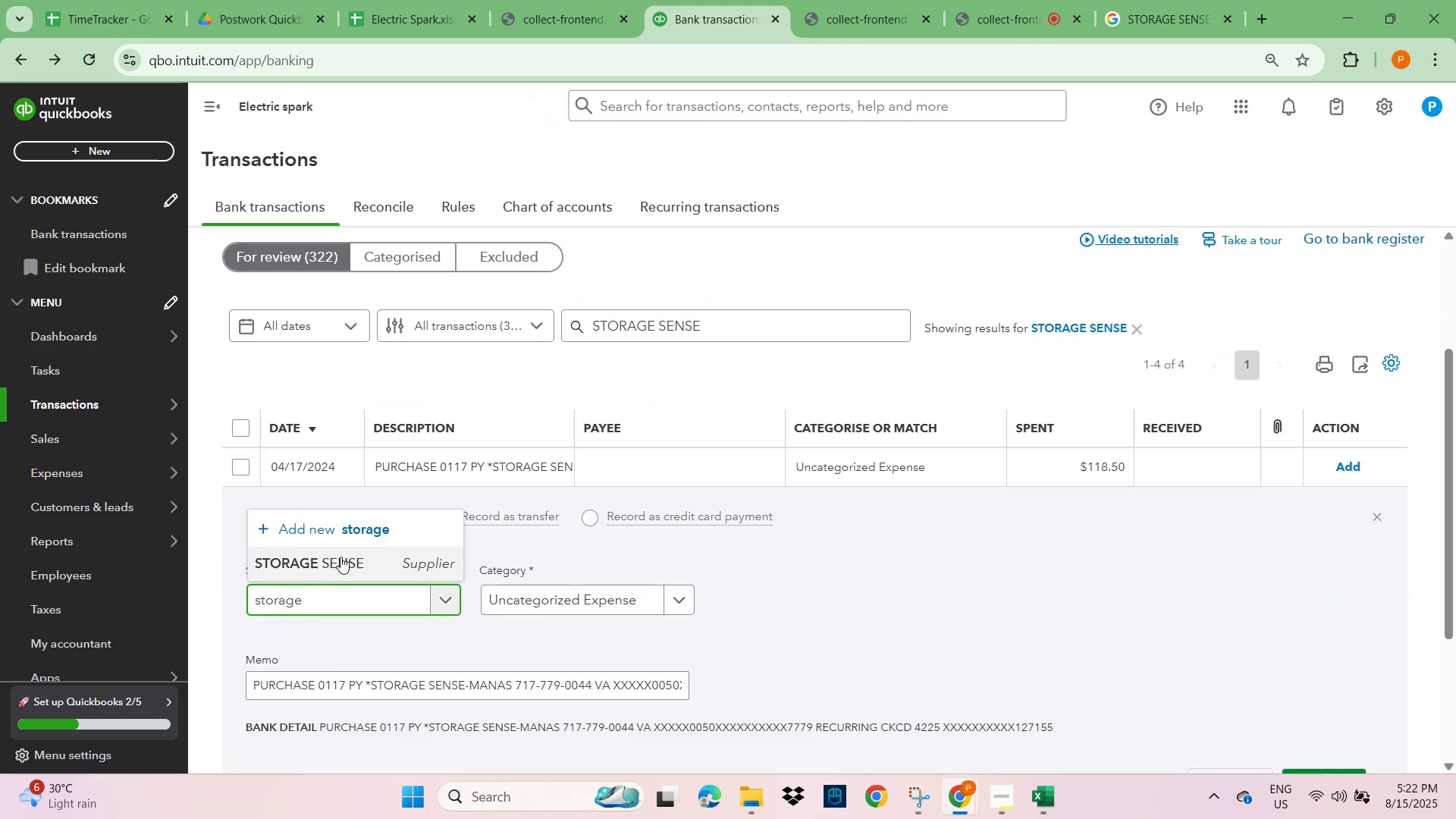 
left_click([323, 563])
 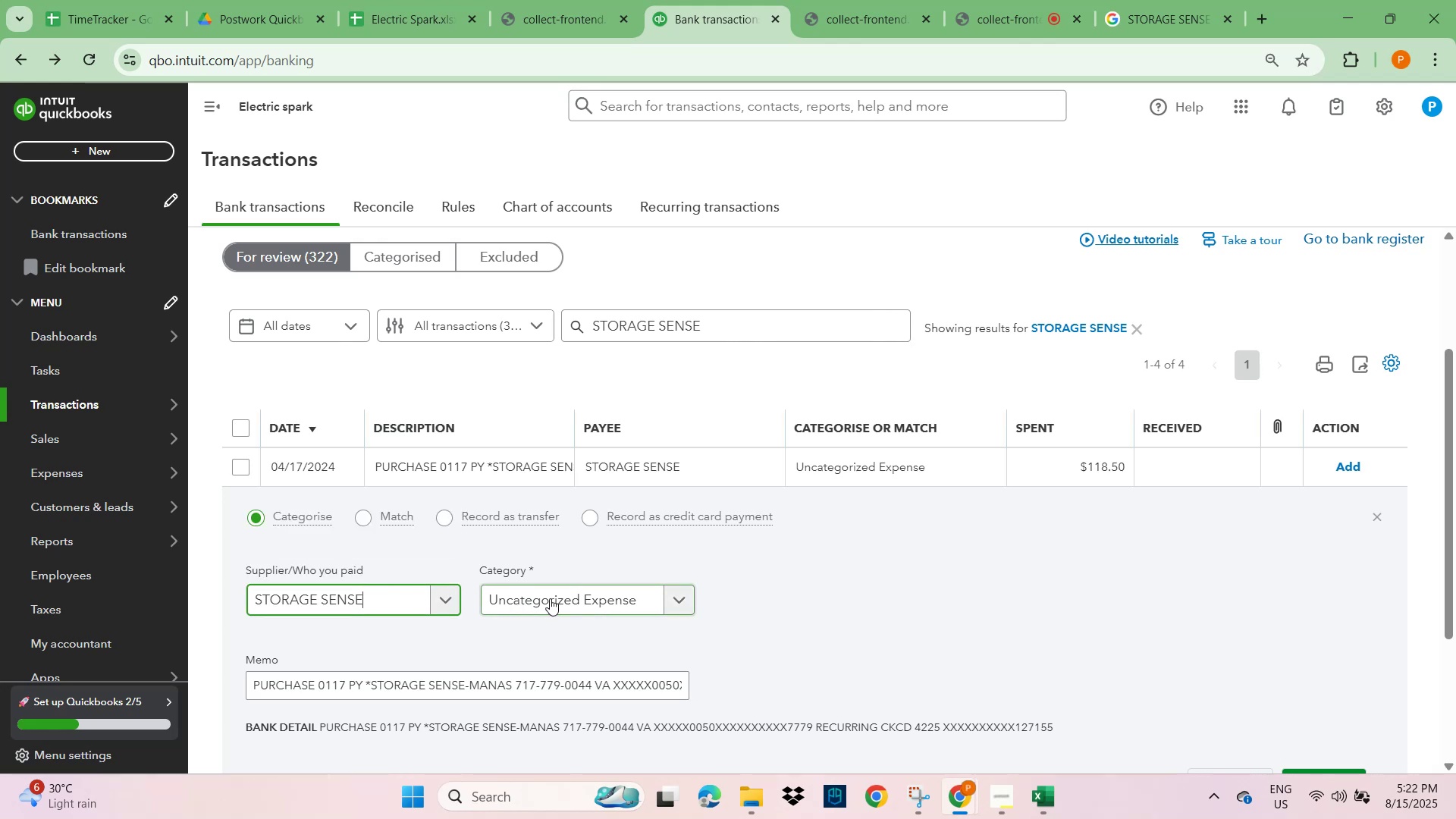 
left_click([552, 595])
 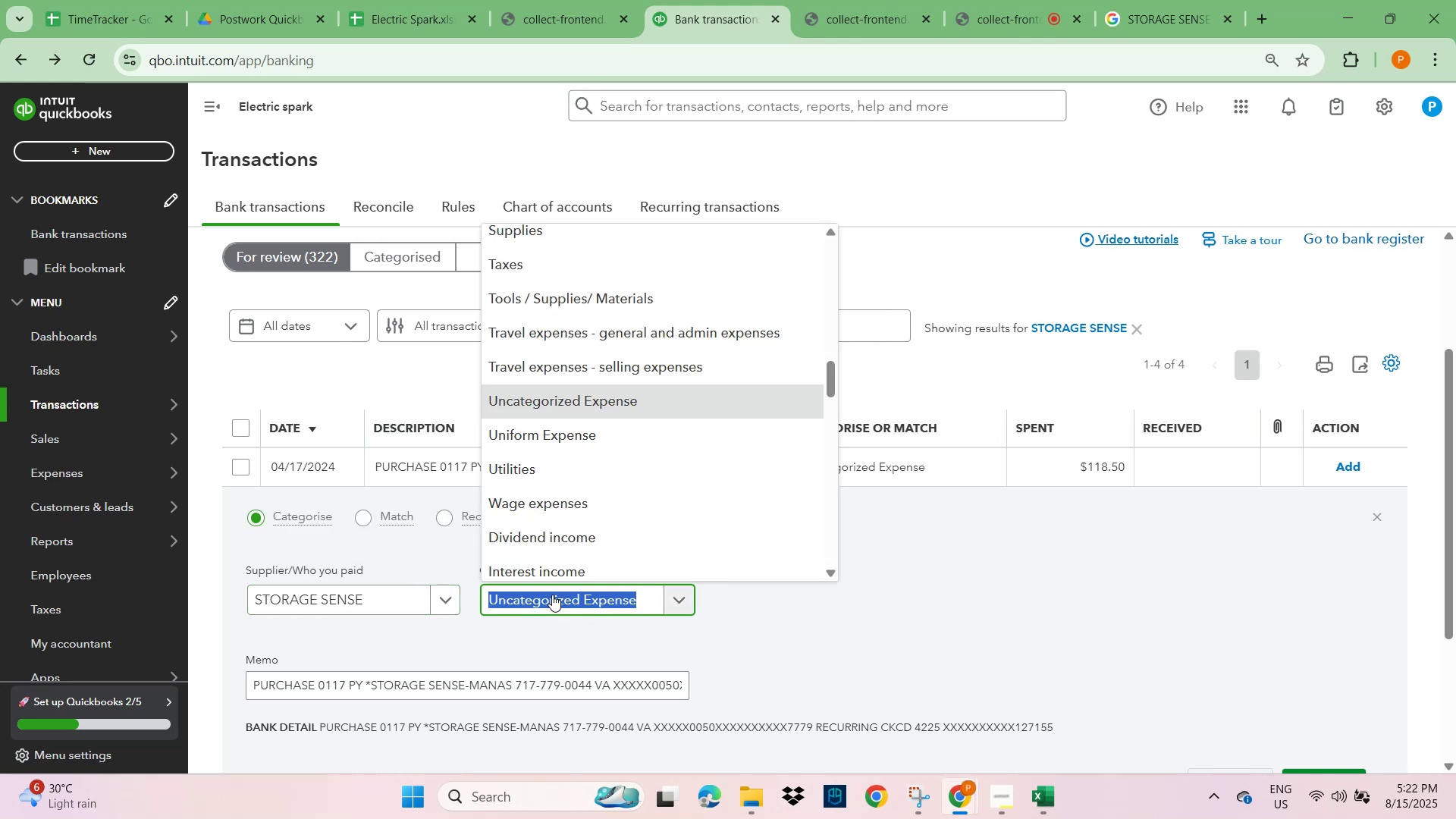 
type(saubs)
key(Backspace)
key(Backspace)
key(Backspace)
key(Backspace)
type(ubs)
 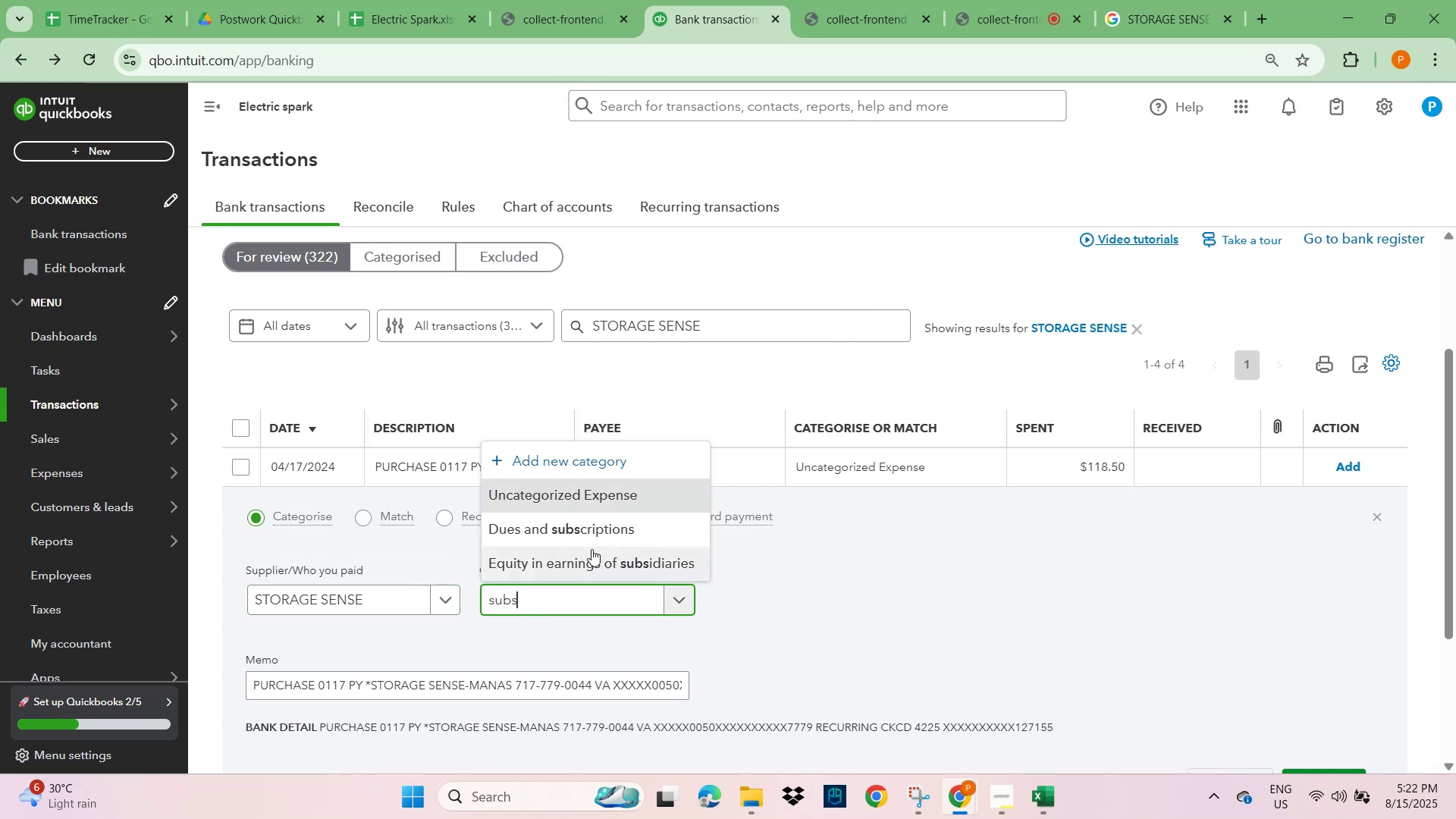 
left_click([595, 523])
 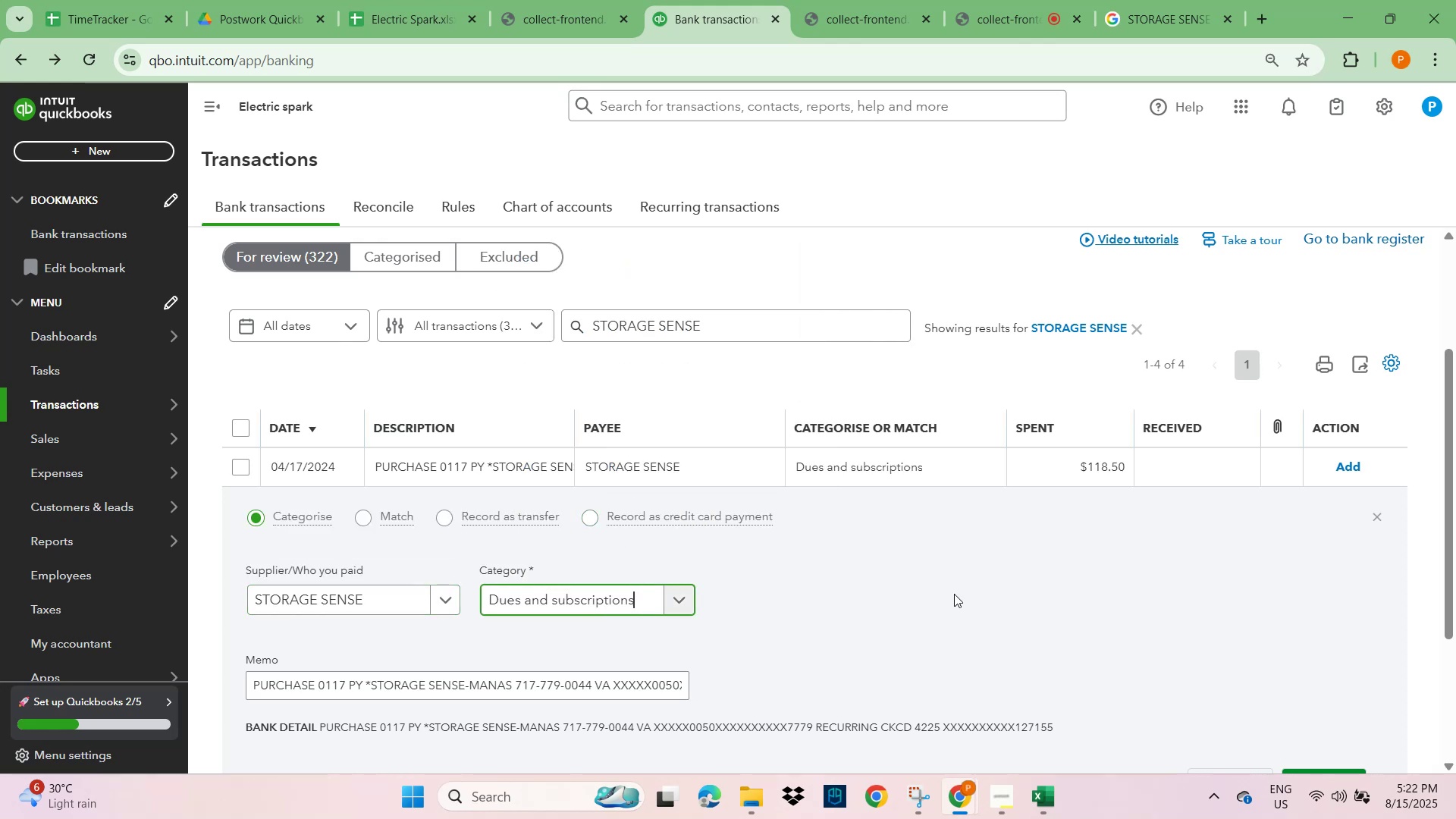 
scroll: coordinate [1025, 599], scroll_direction: down, amount: 2.0
 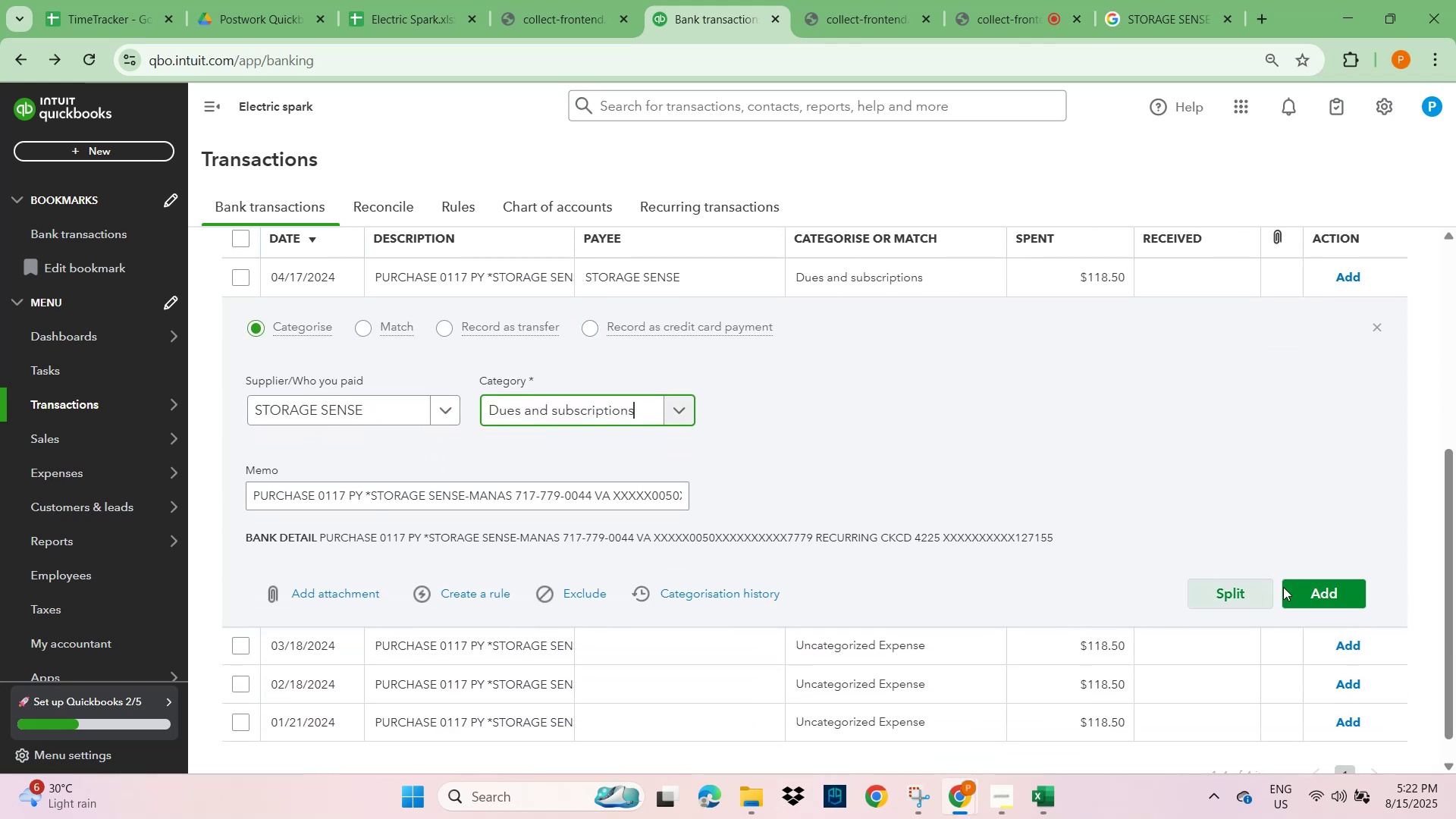 
left_click([1344, 594])
 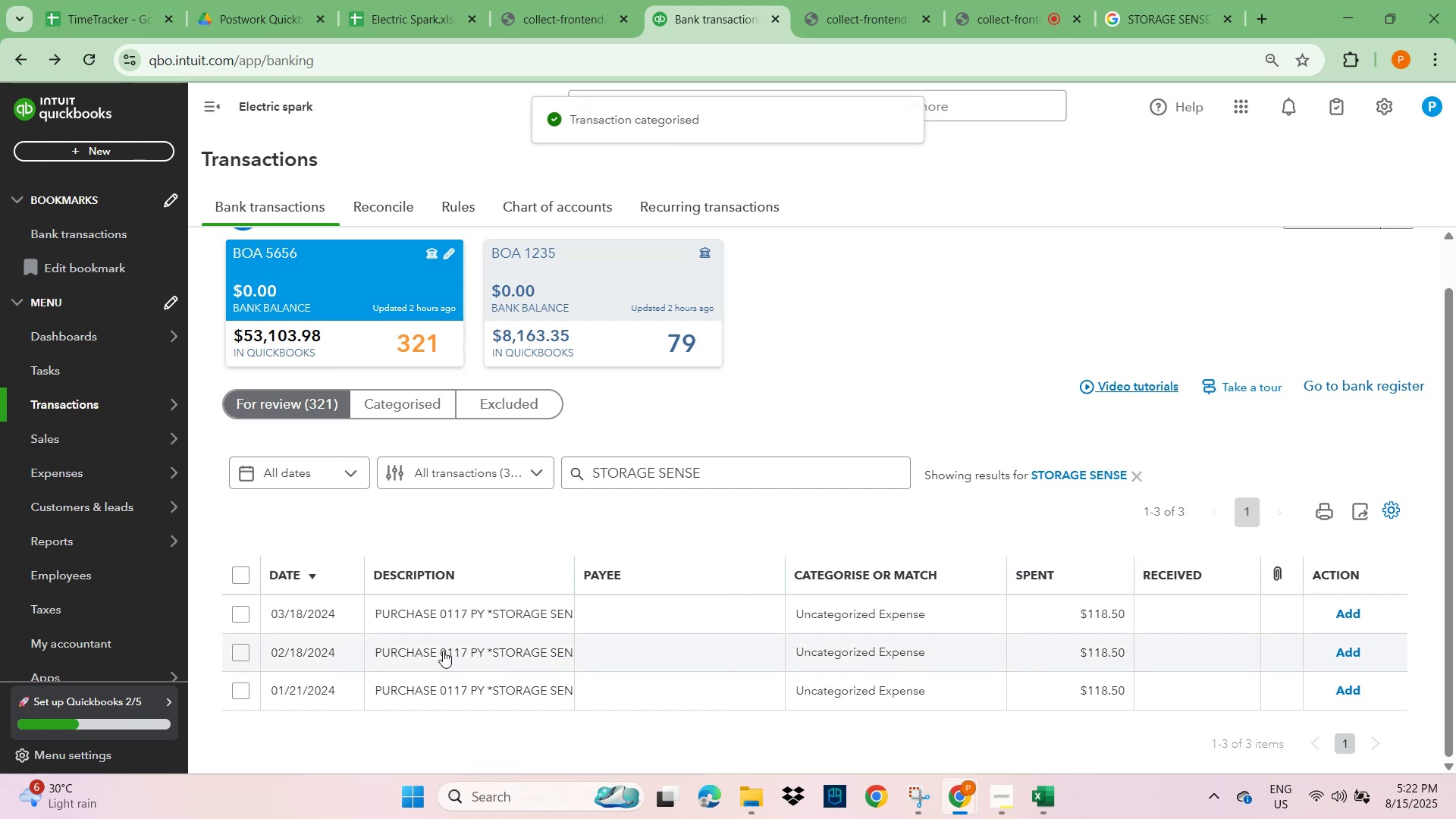 
left_click([393, 617])
 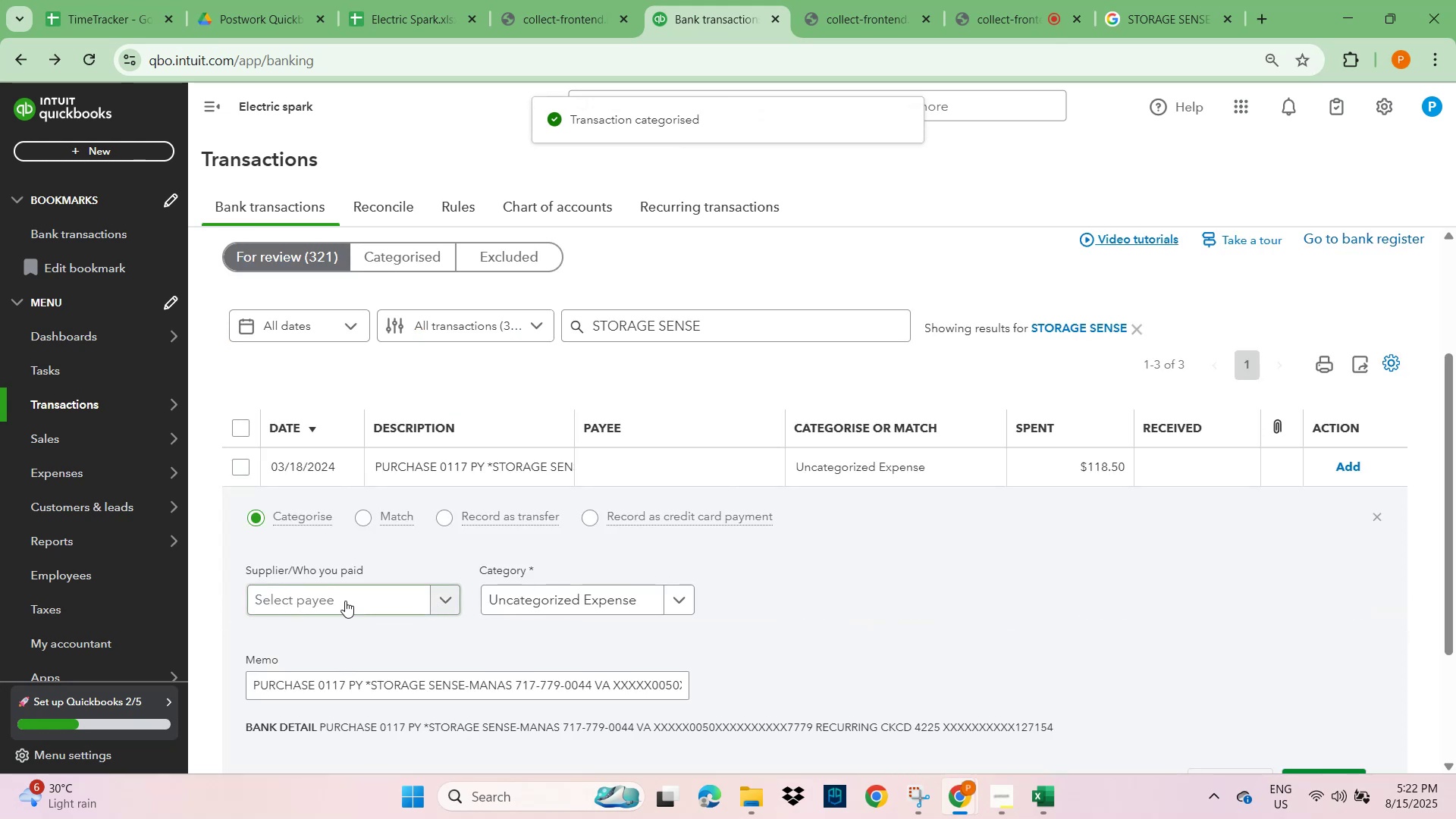 
left_click([337, 597])
 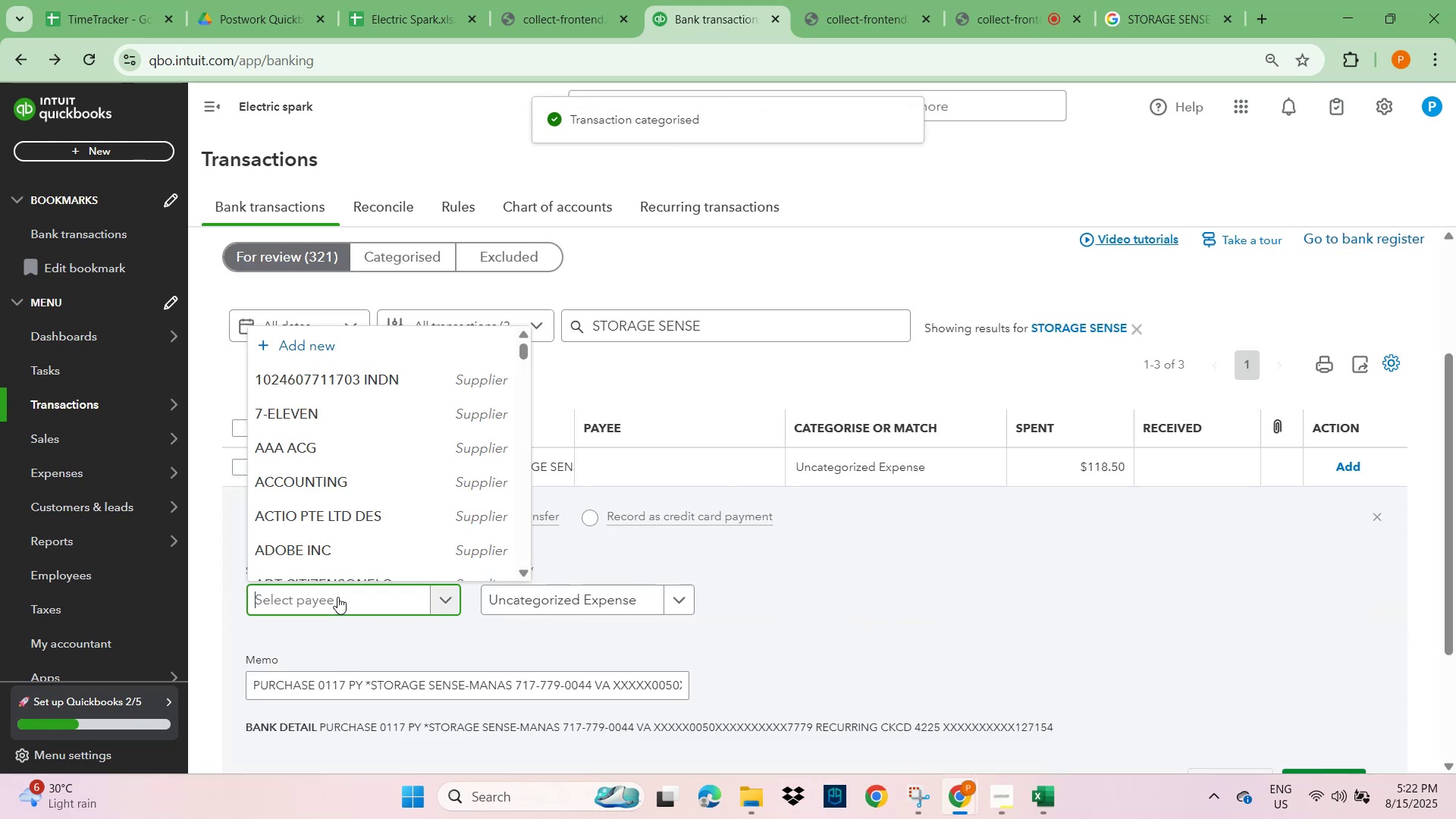 
type(str)
key(Backspace)
type(oragesubsc)
 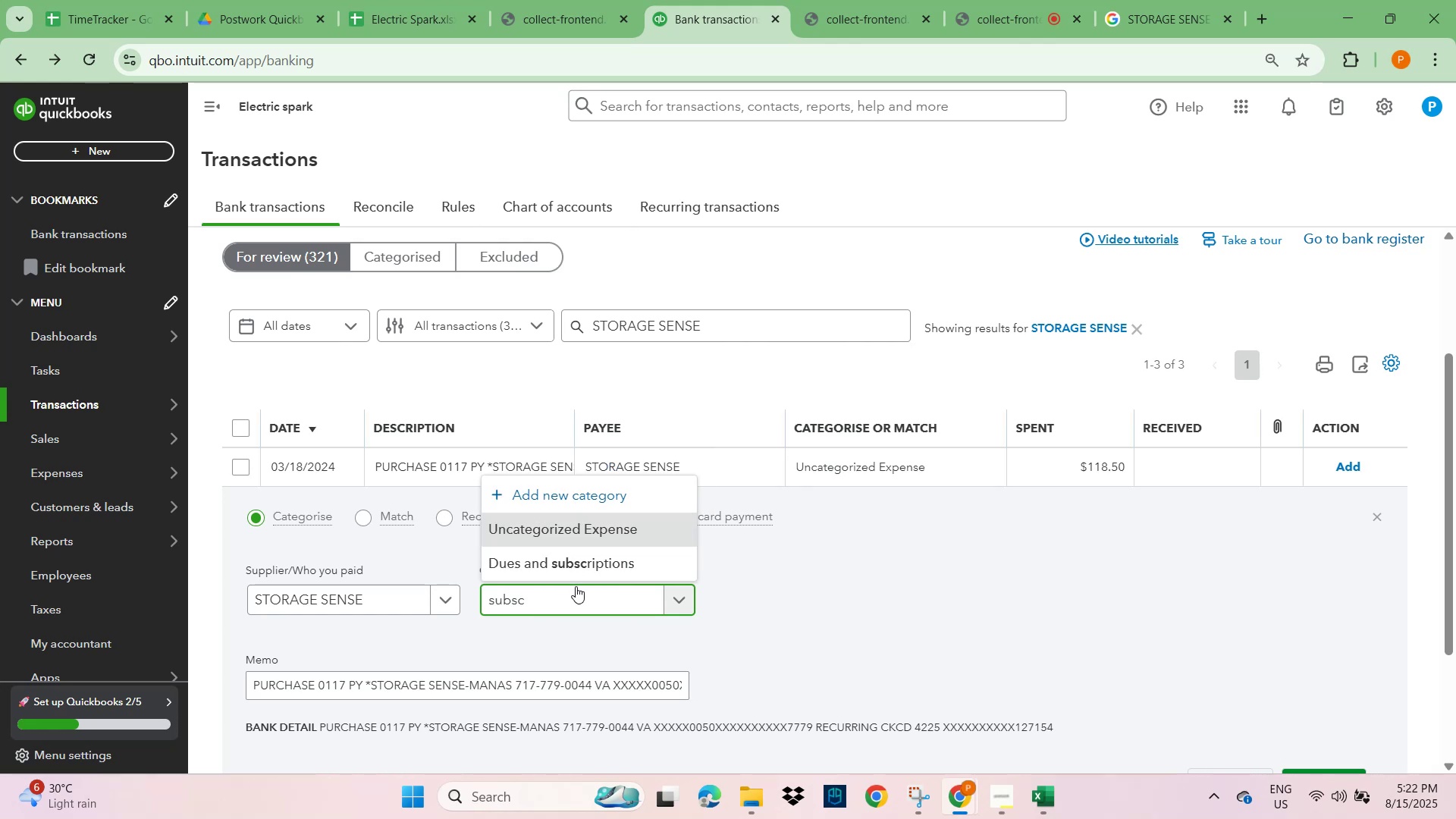 
left_click([583, 570])
 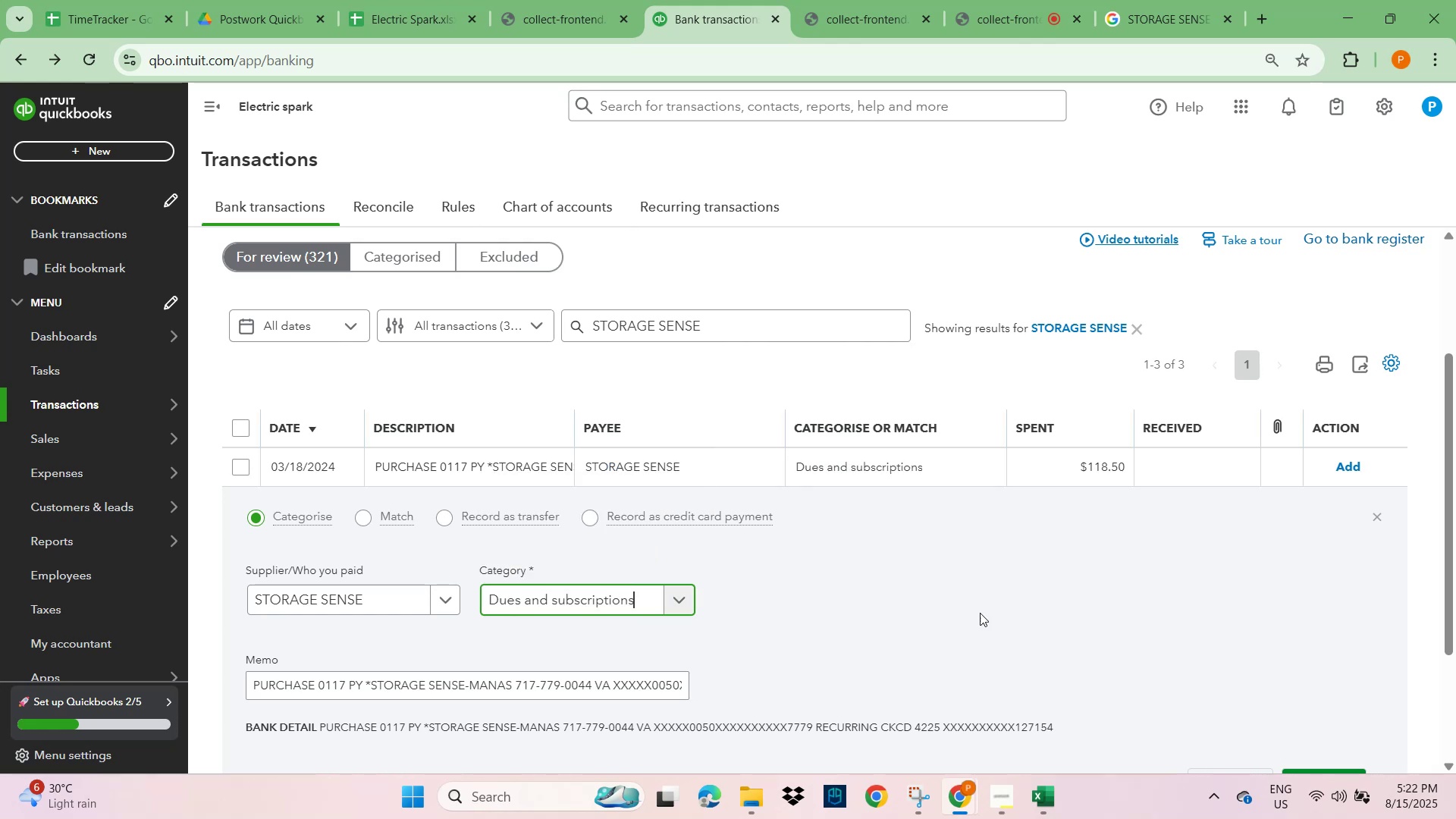 
scroll: coordinate [1043, 606], scroll_direction: down, amount: 1.0
 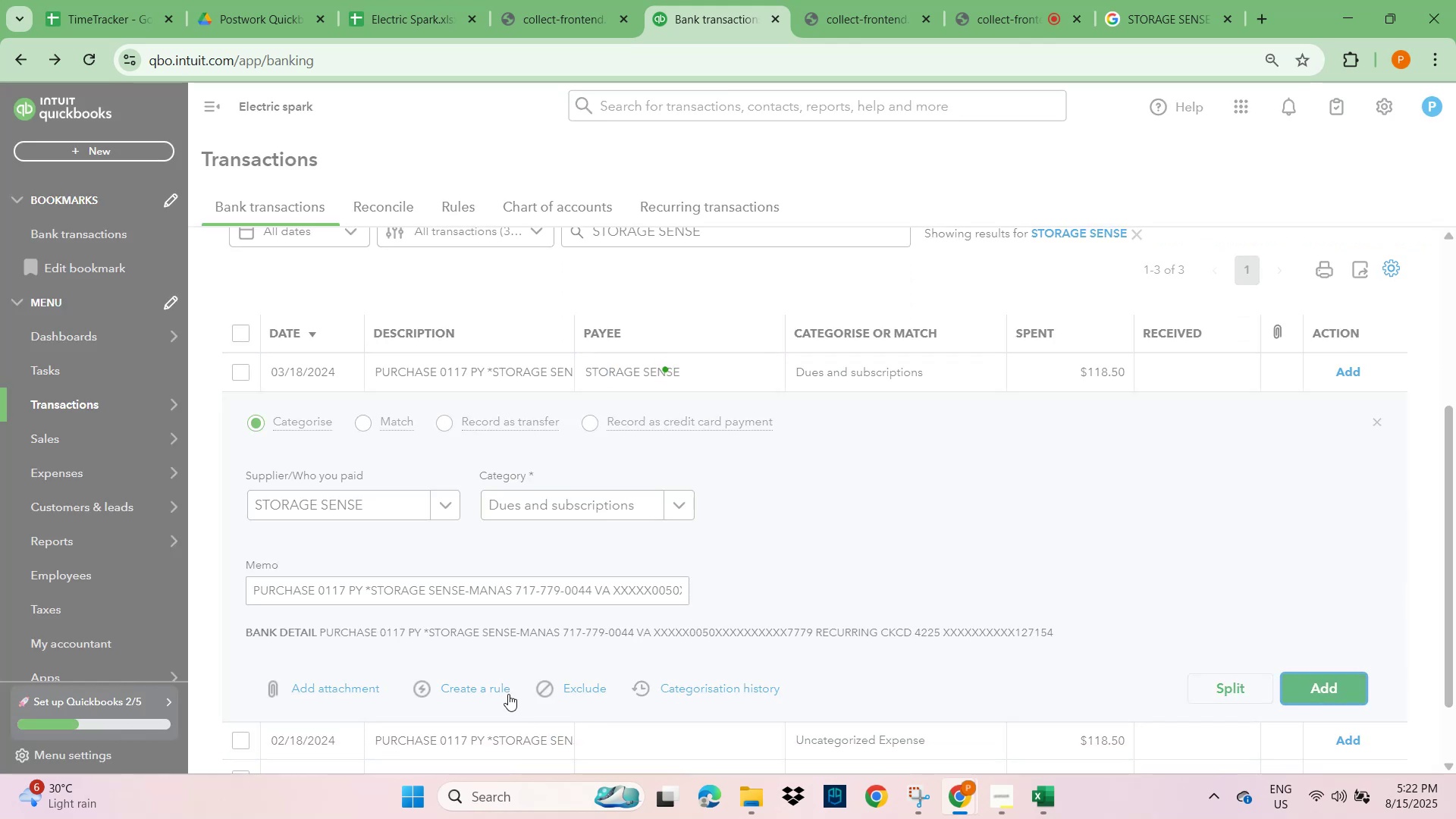 
left_click([479, 641])
 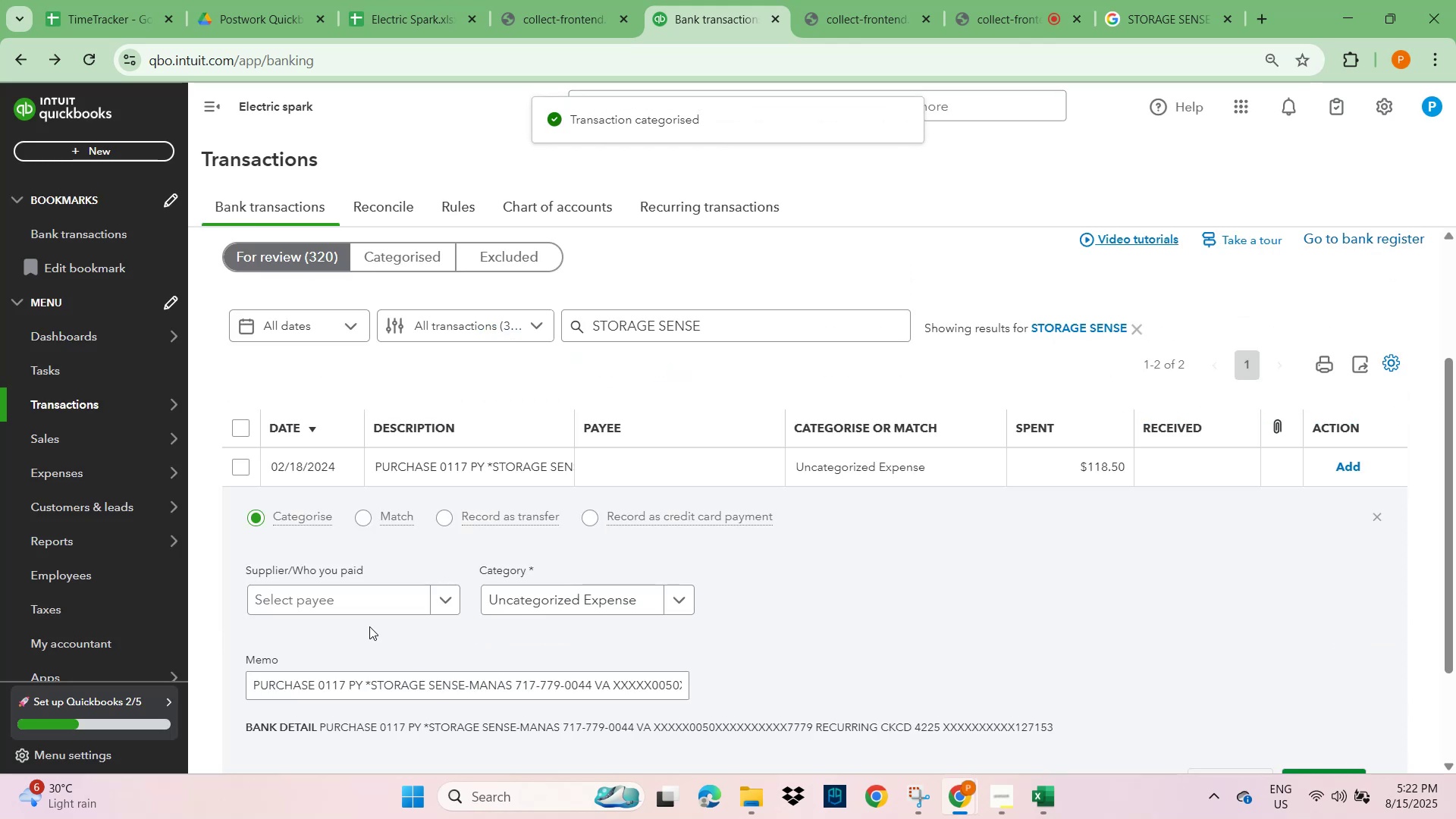 
left_click([350, 599])
 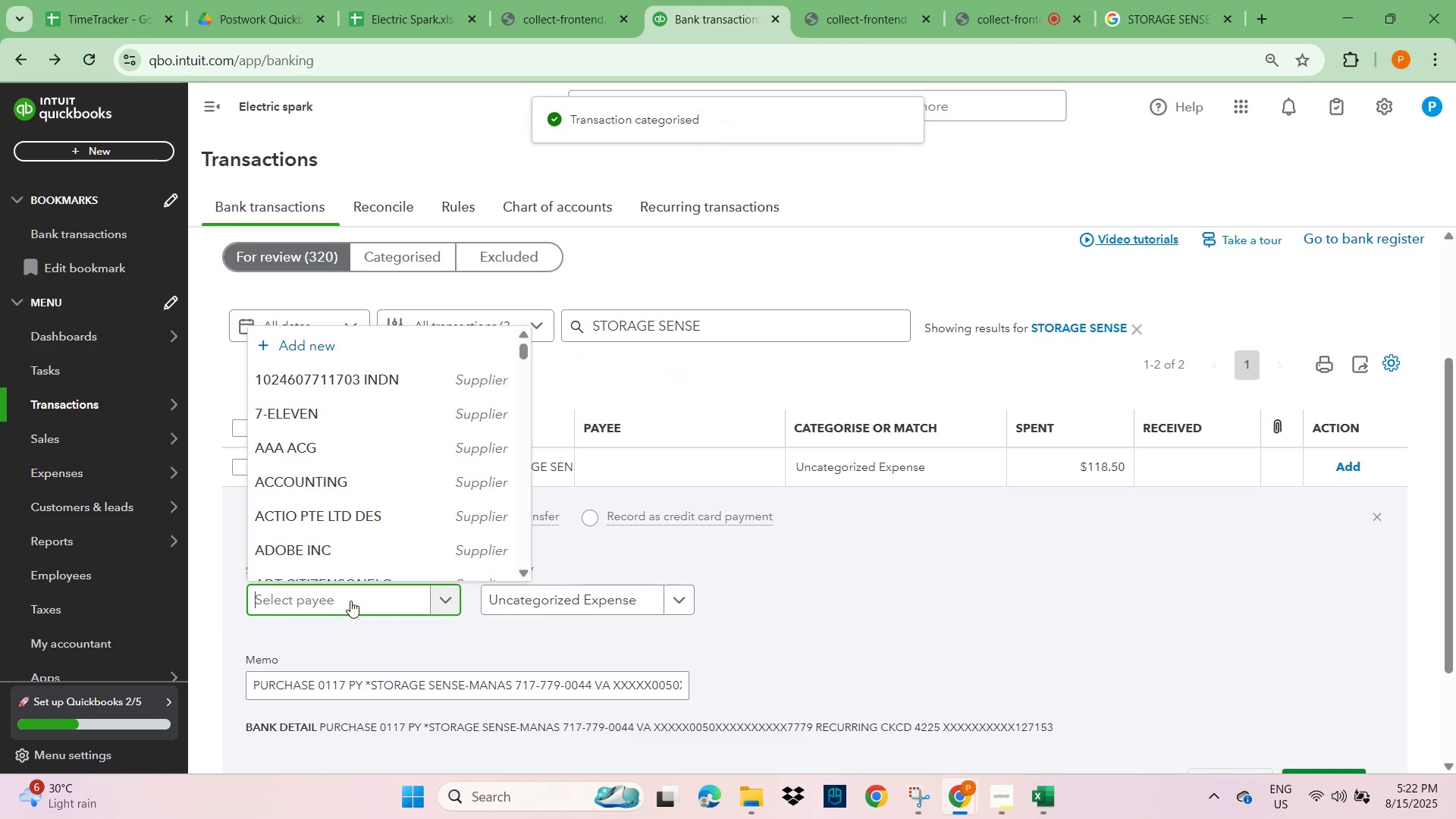 
type(storage)
 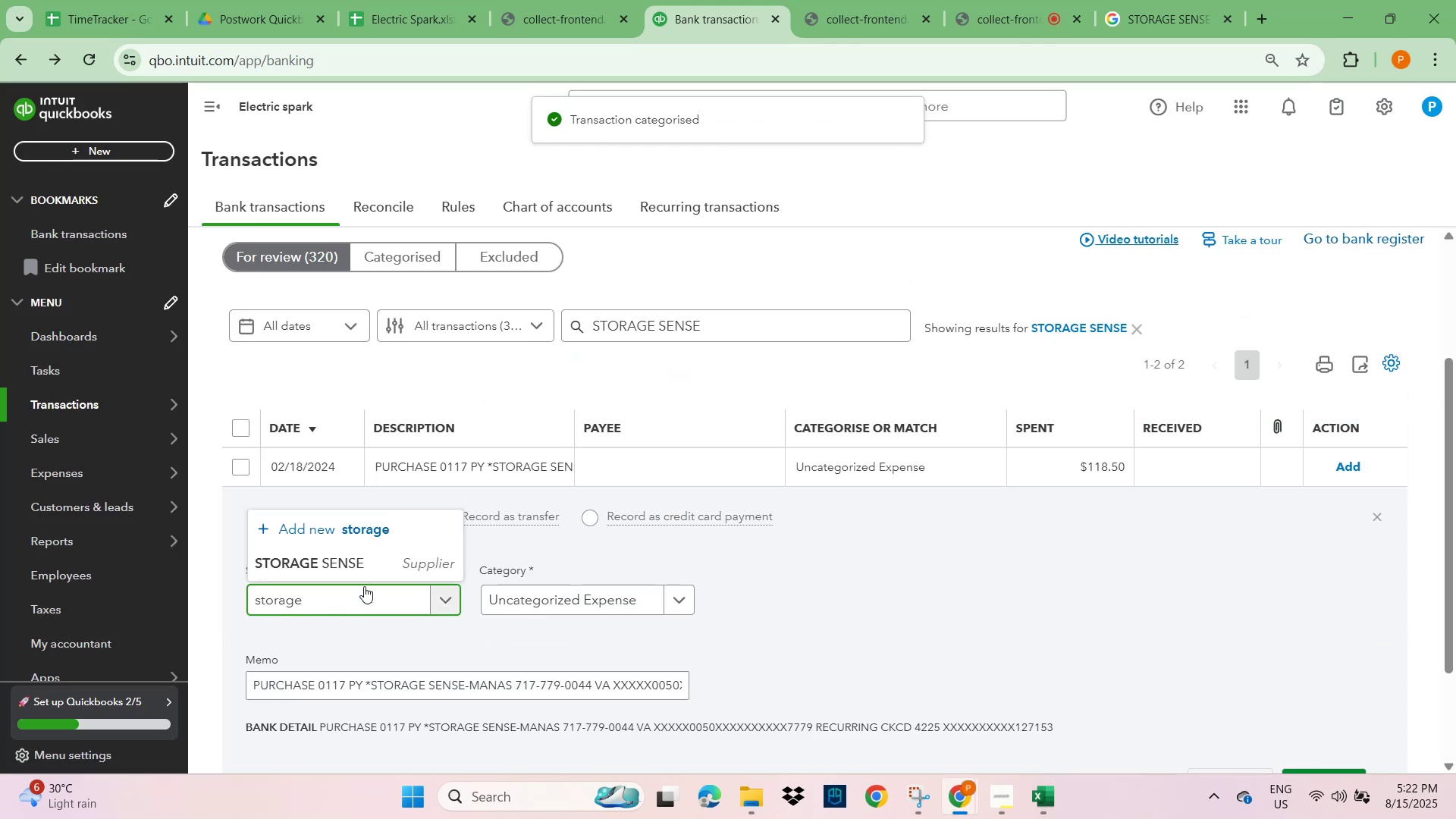 
left_click([349, 563])
 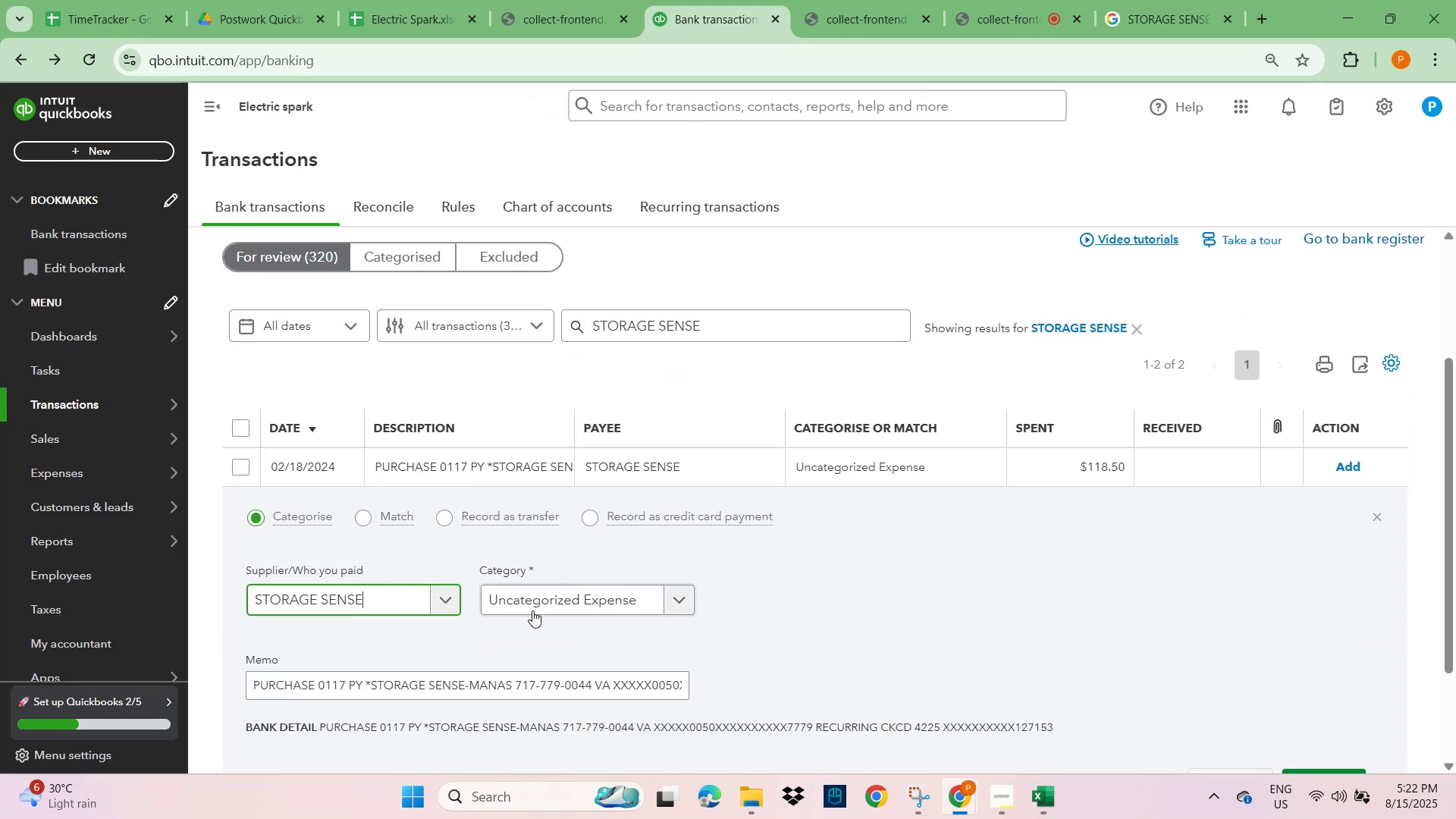 
left_click([546, 601])
 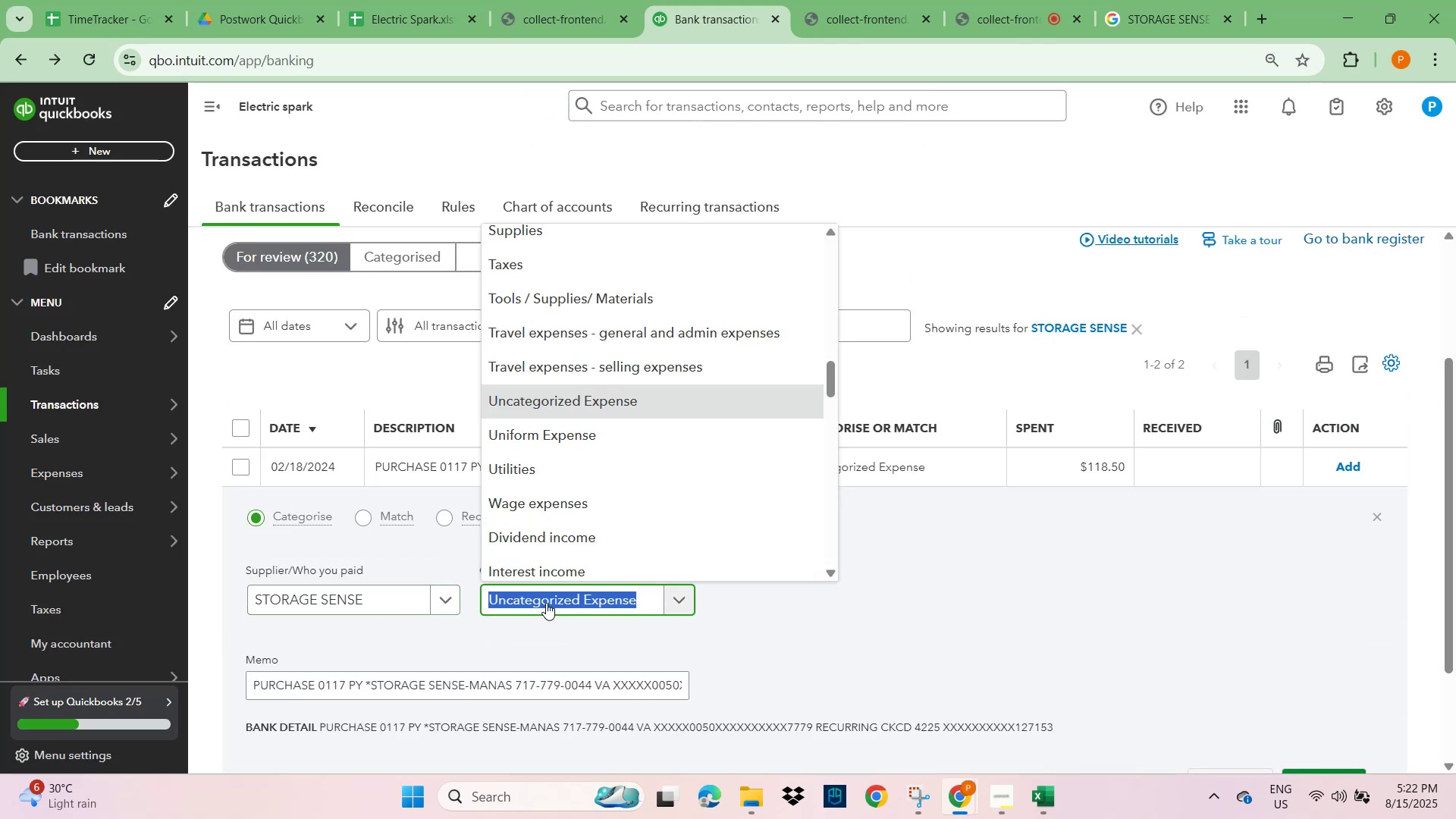 
type(subscr)
 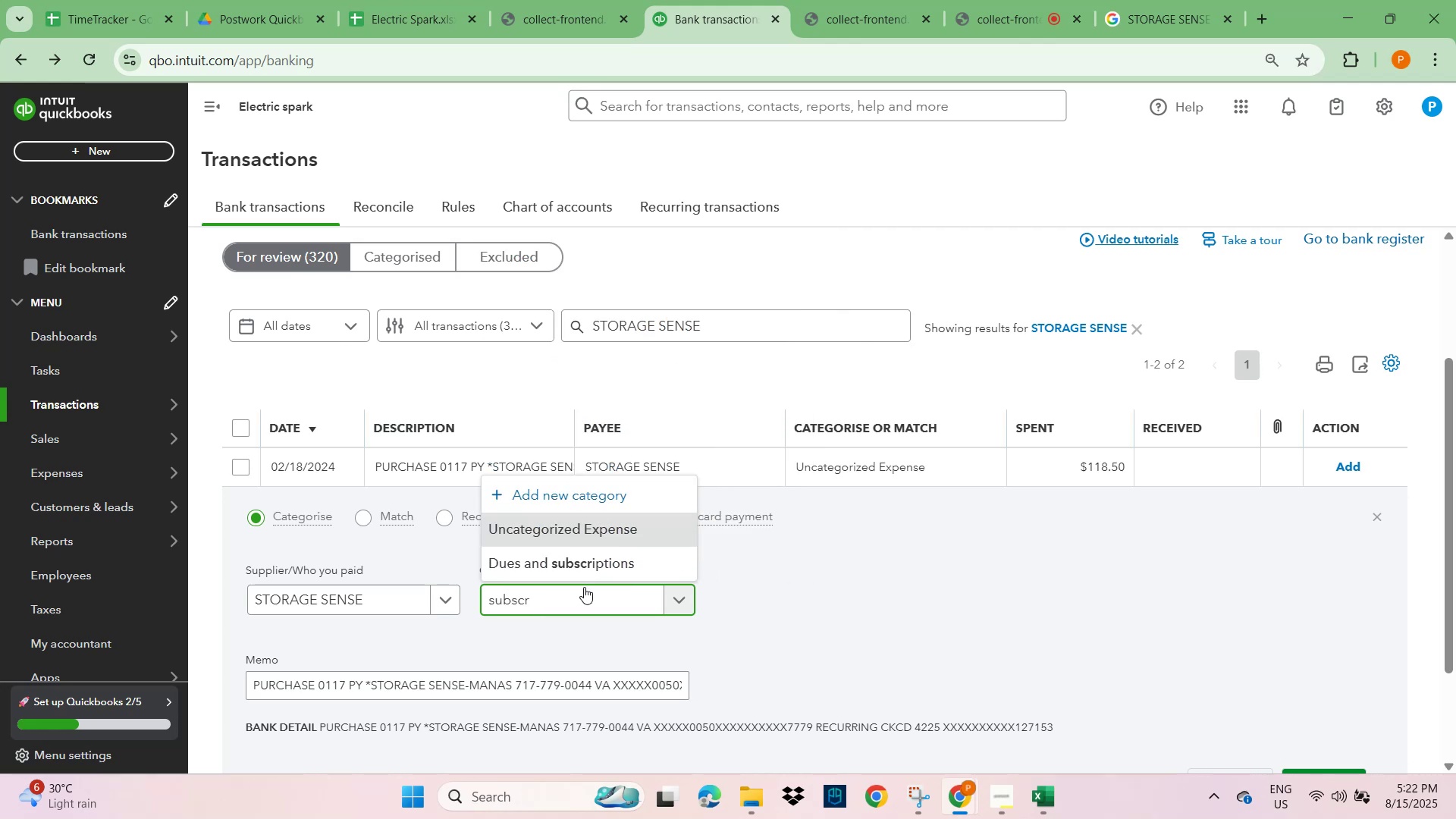 
left_click([595, 562])
 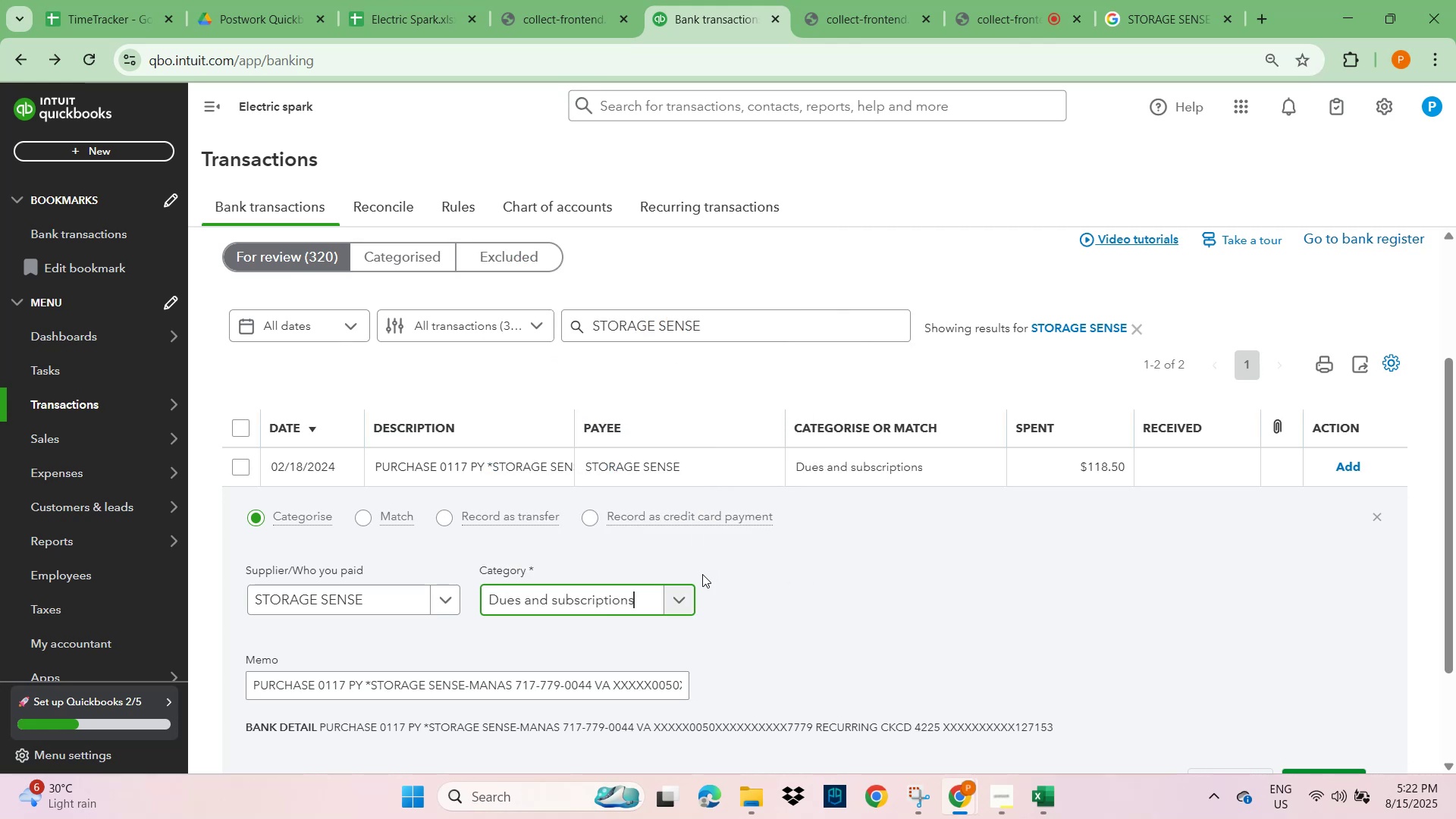 
left_click_drag(start_coordinate=[883, 592], to_coordinate=[891, 594])
 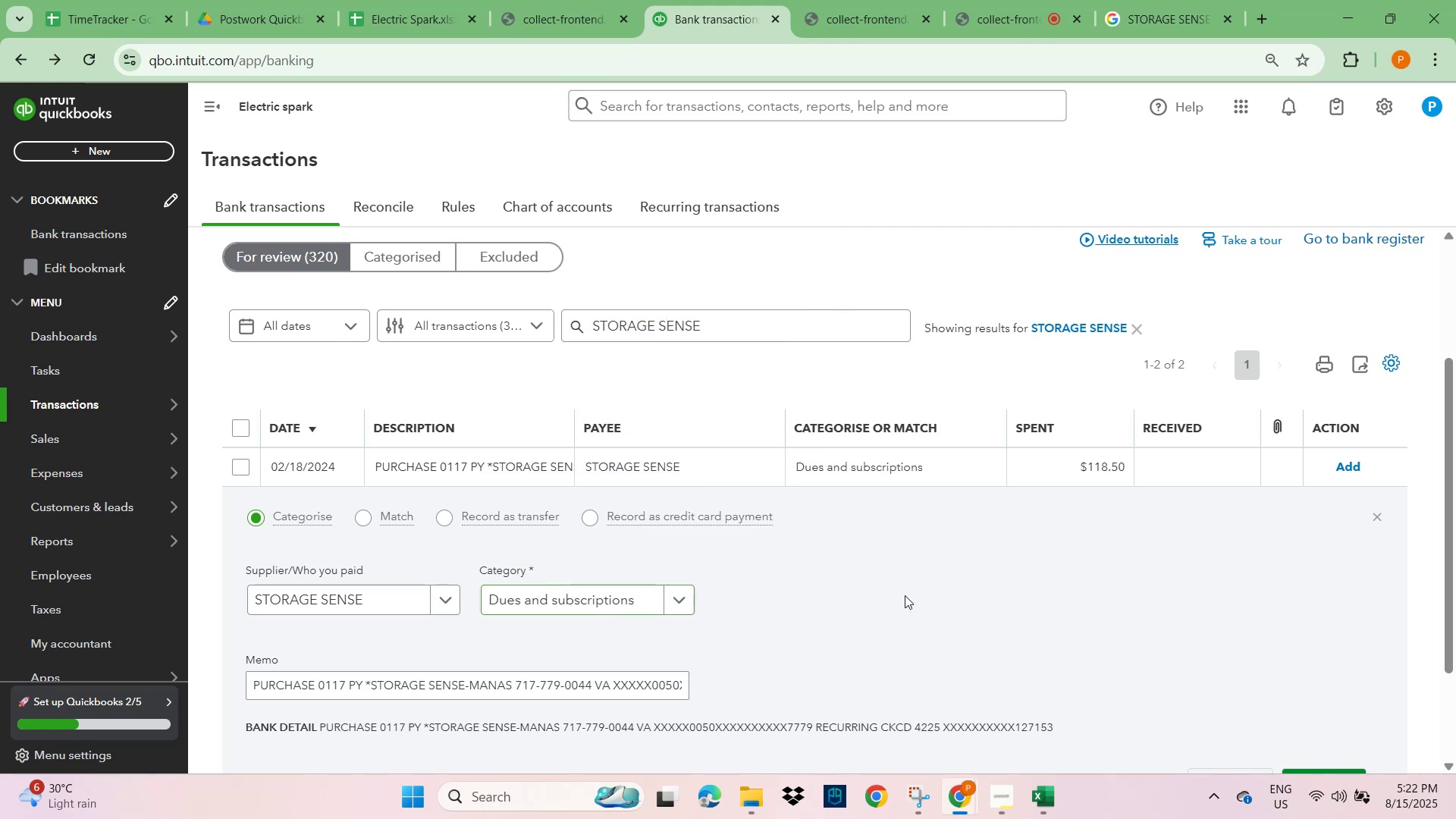 
scroll: coordinate [1041, 634], scroll_direction: down, amount: 2.0
 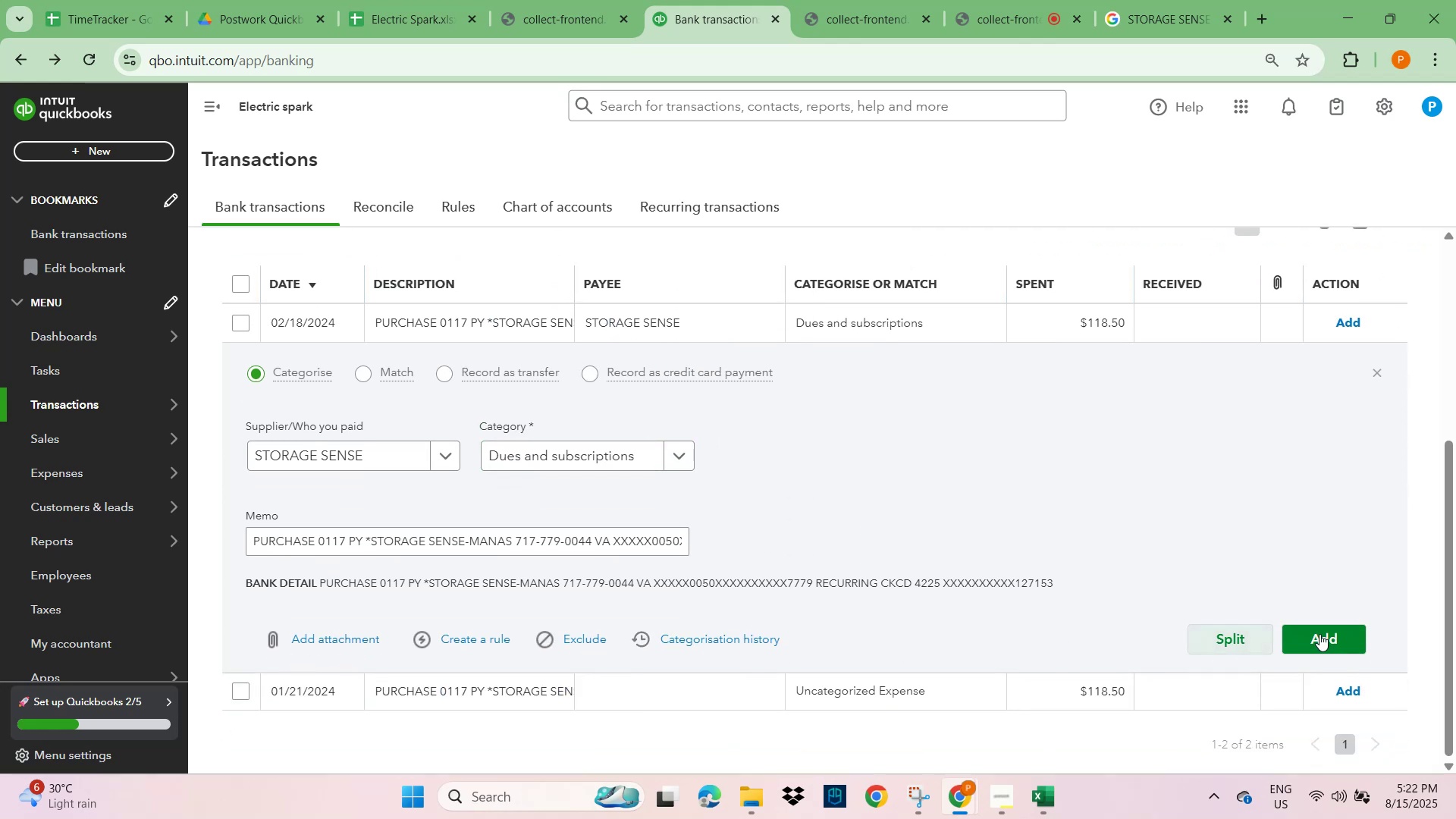 
left_click([1327, 634])
 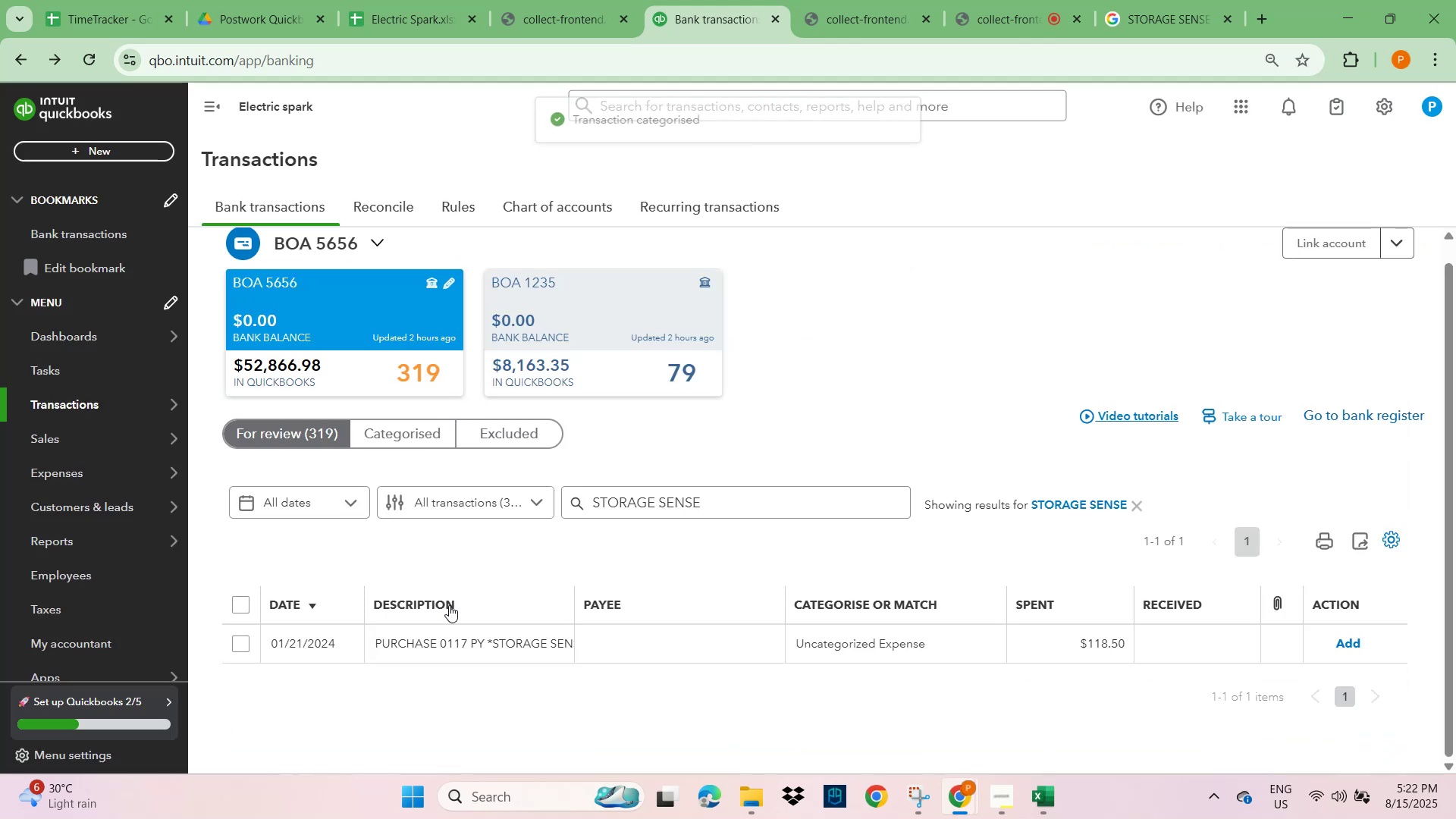 
left_click([447, 642])
 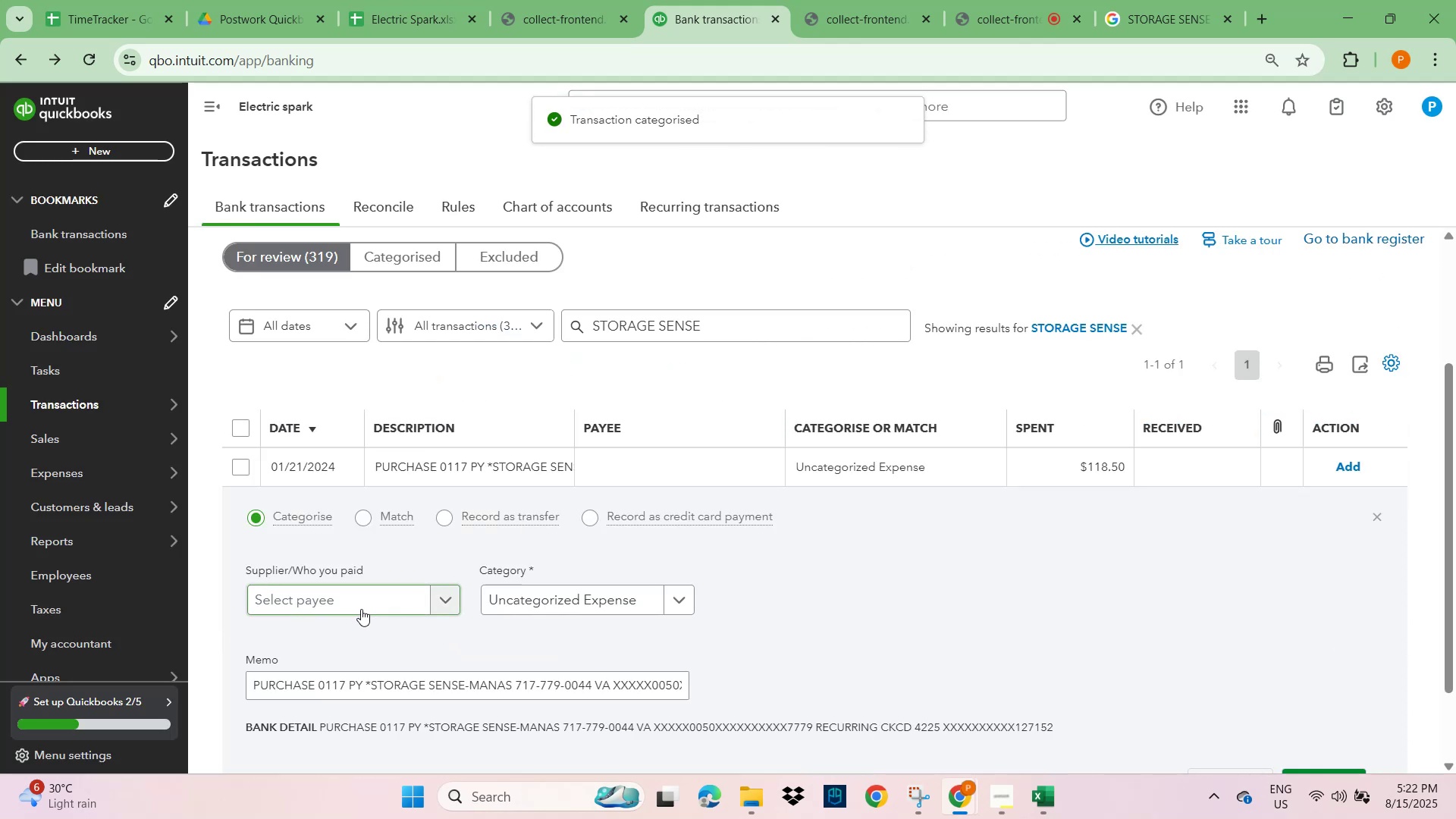 
left_click([338, 599])
 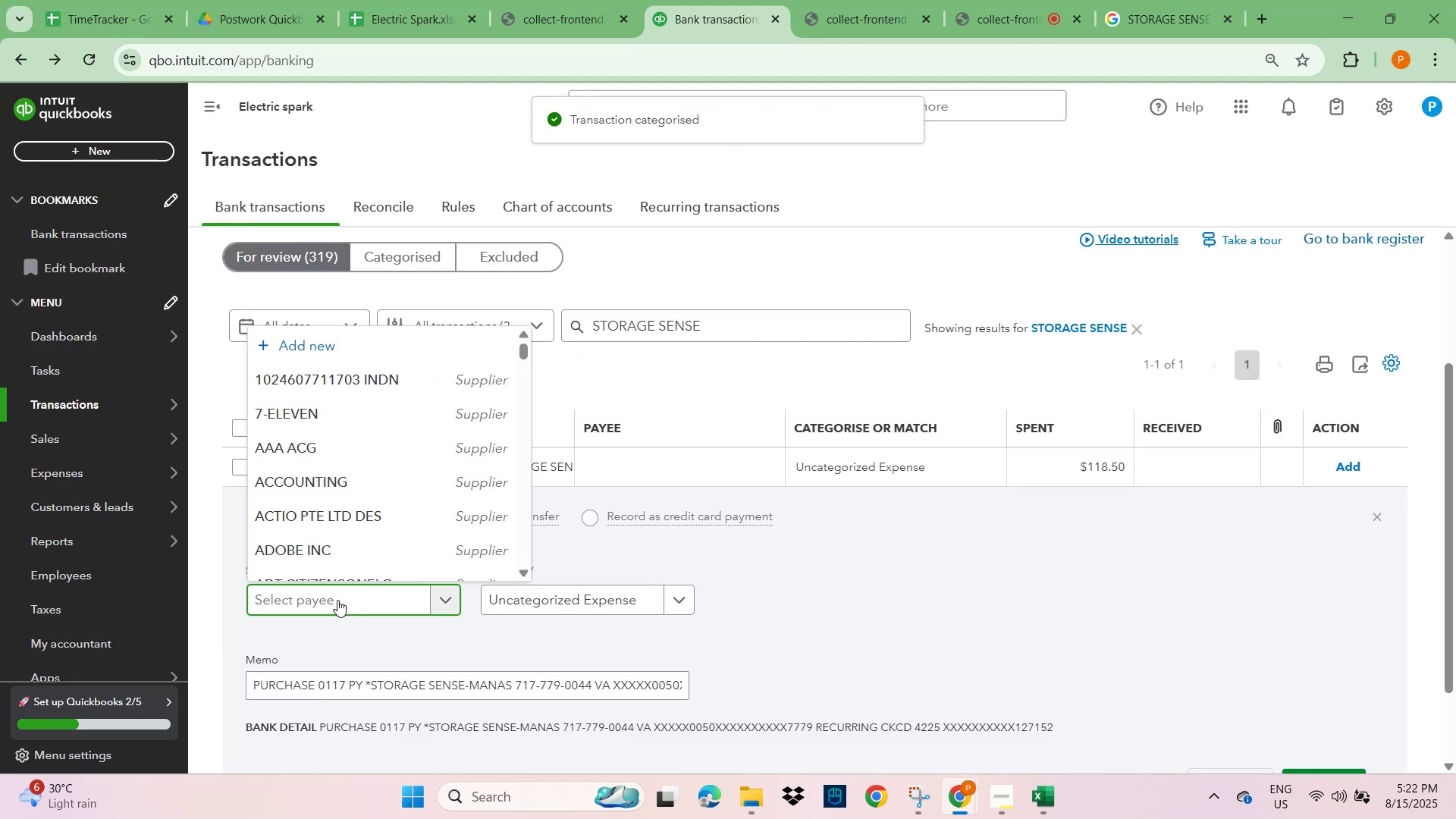 
type(storage)
 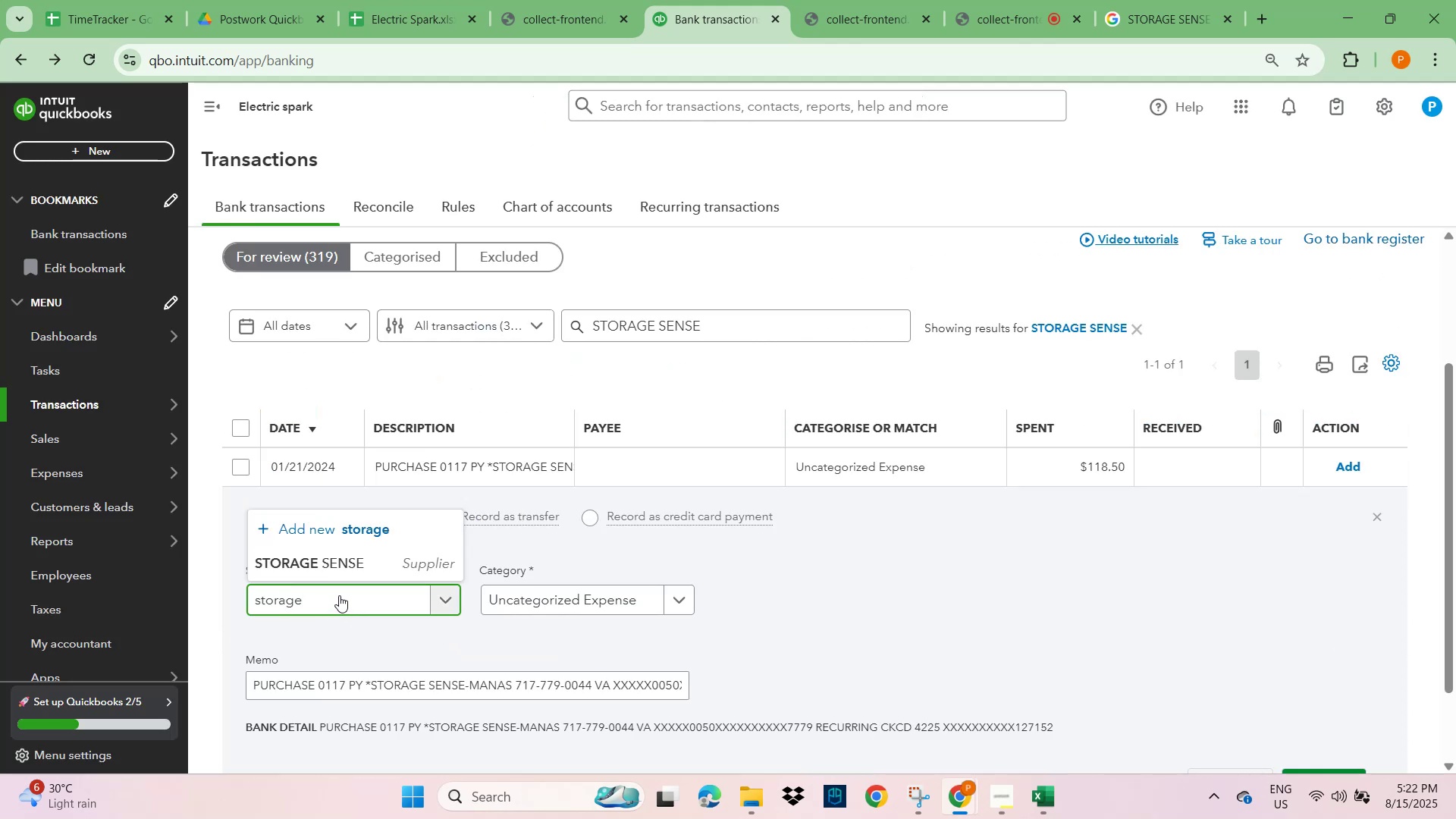 
left_click([338, 565])
 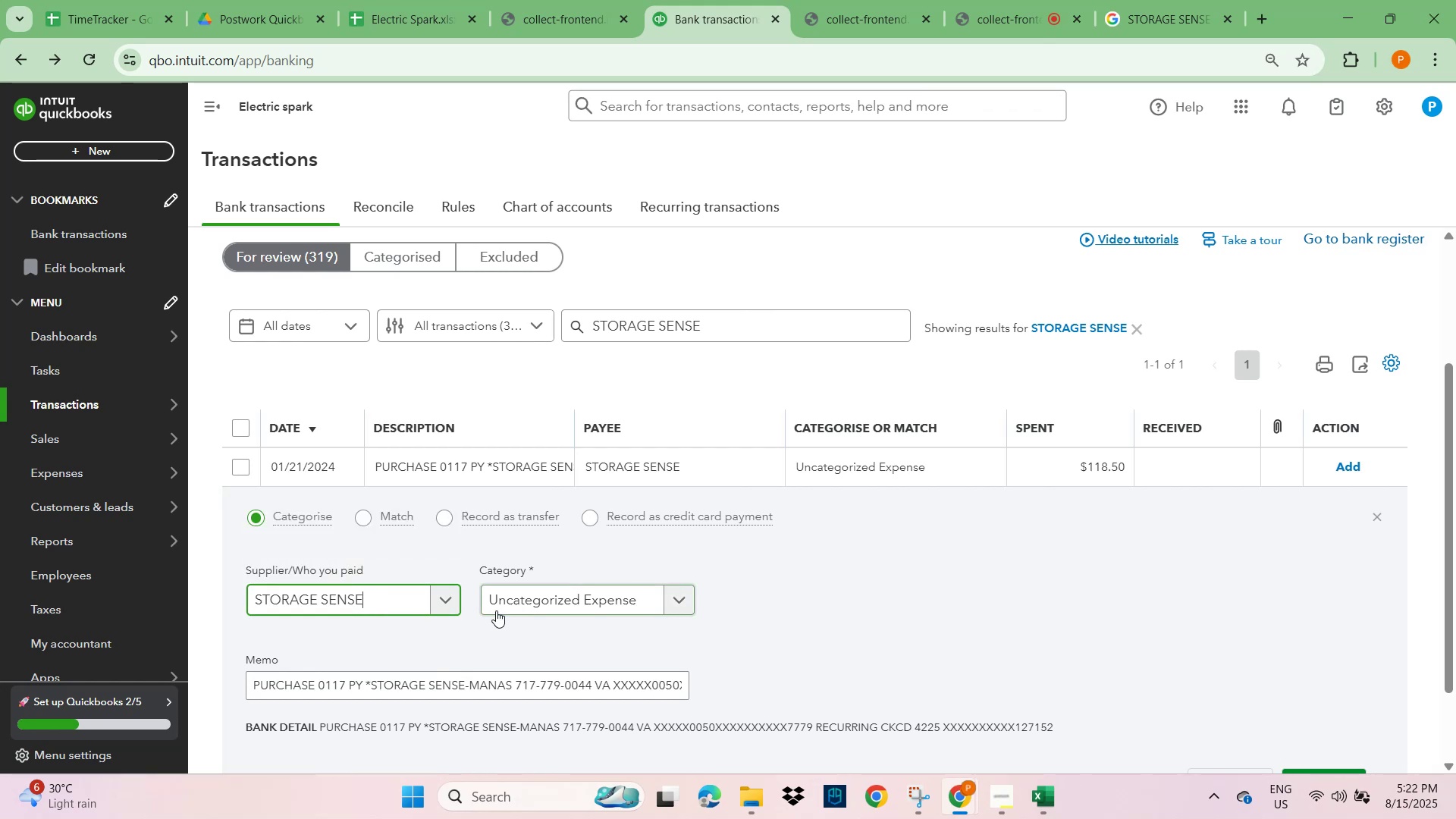 
left_click([535, 599])
 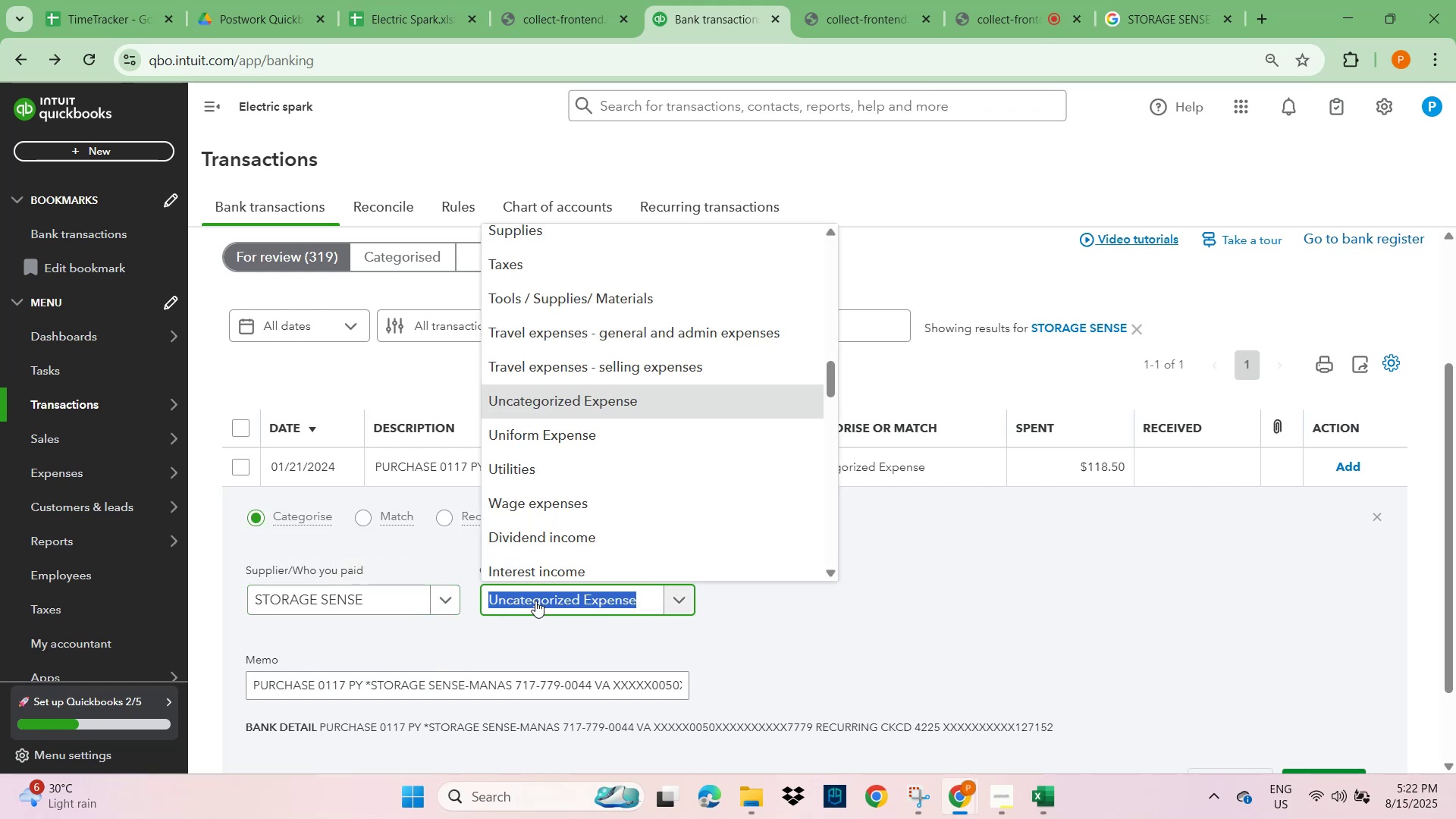 
type(subscri)
 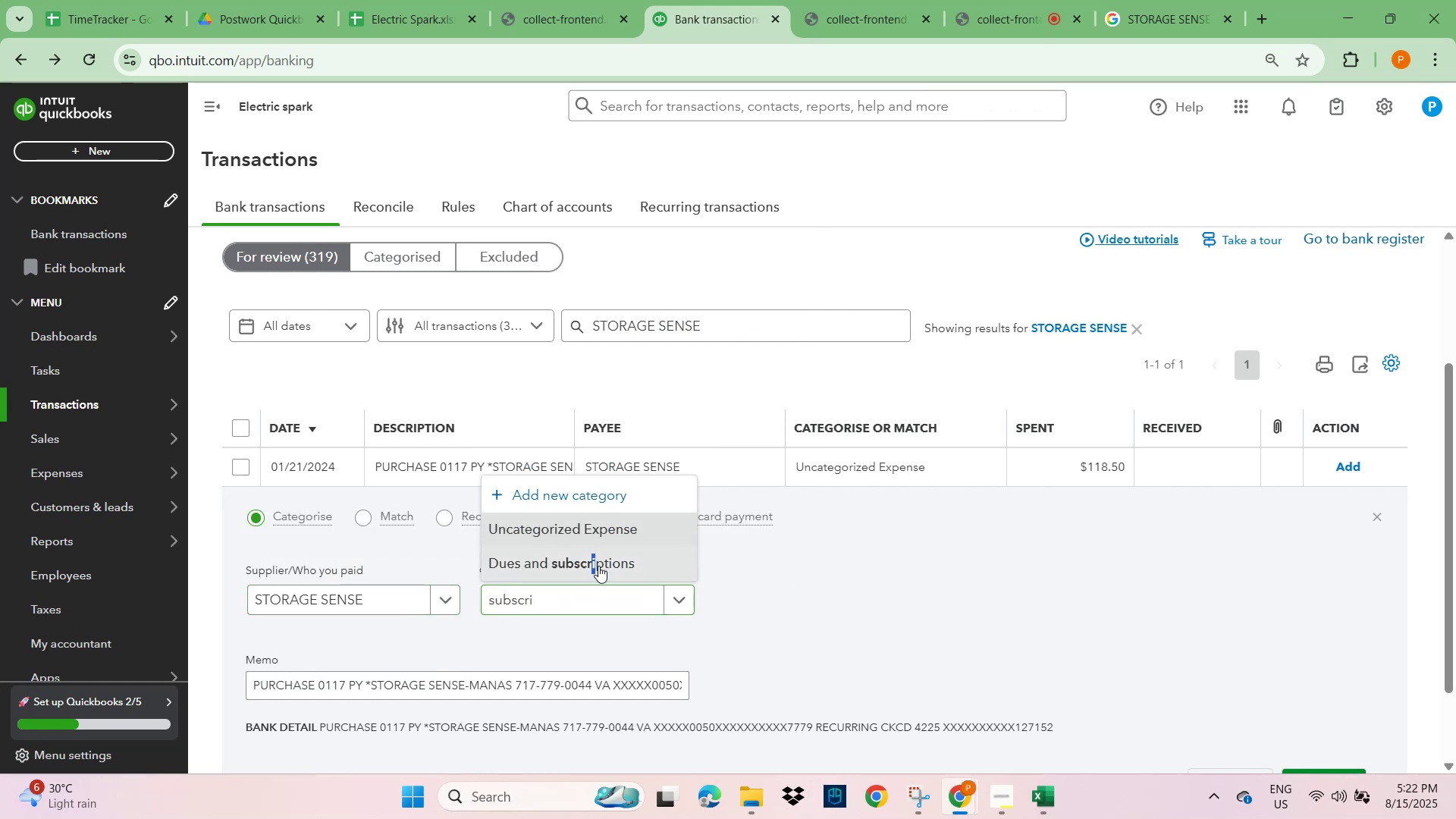 
scroll: coordinate [1004, 651], scroll_direction: down, amount: 3.0
 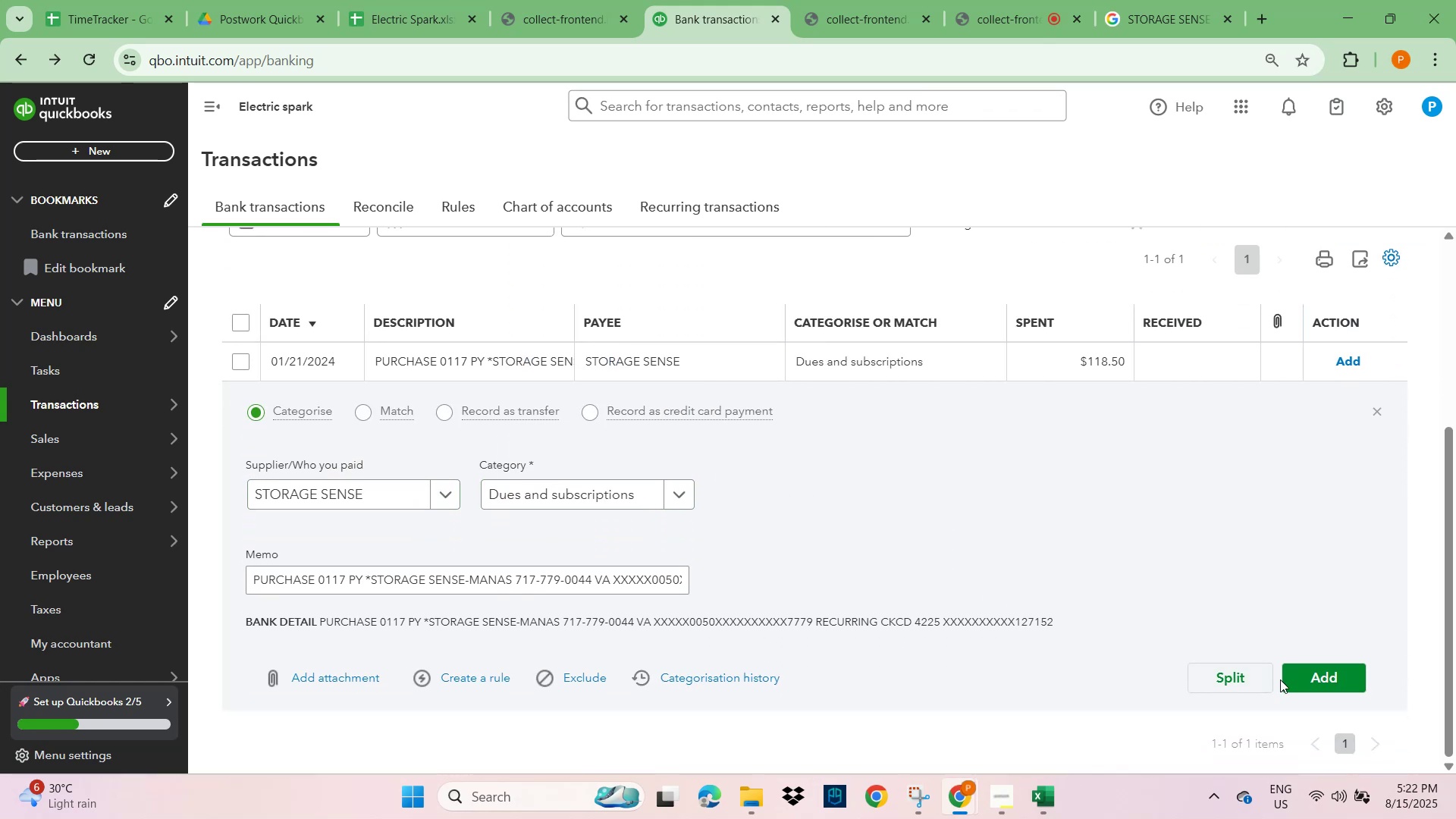 
left_click([1322, 679])
 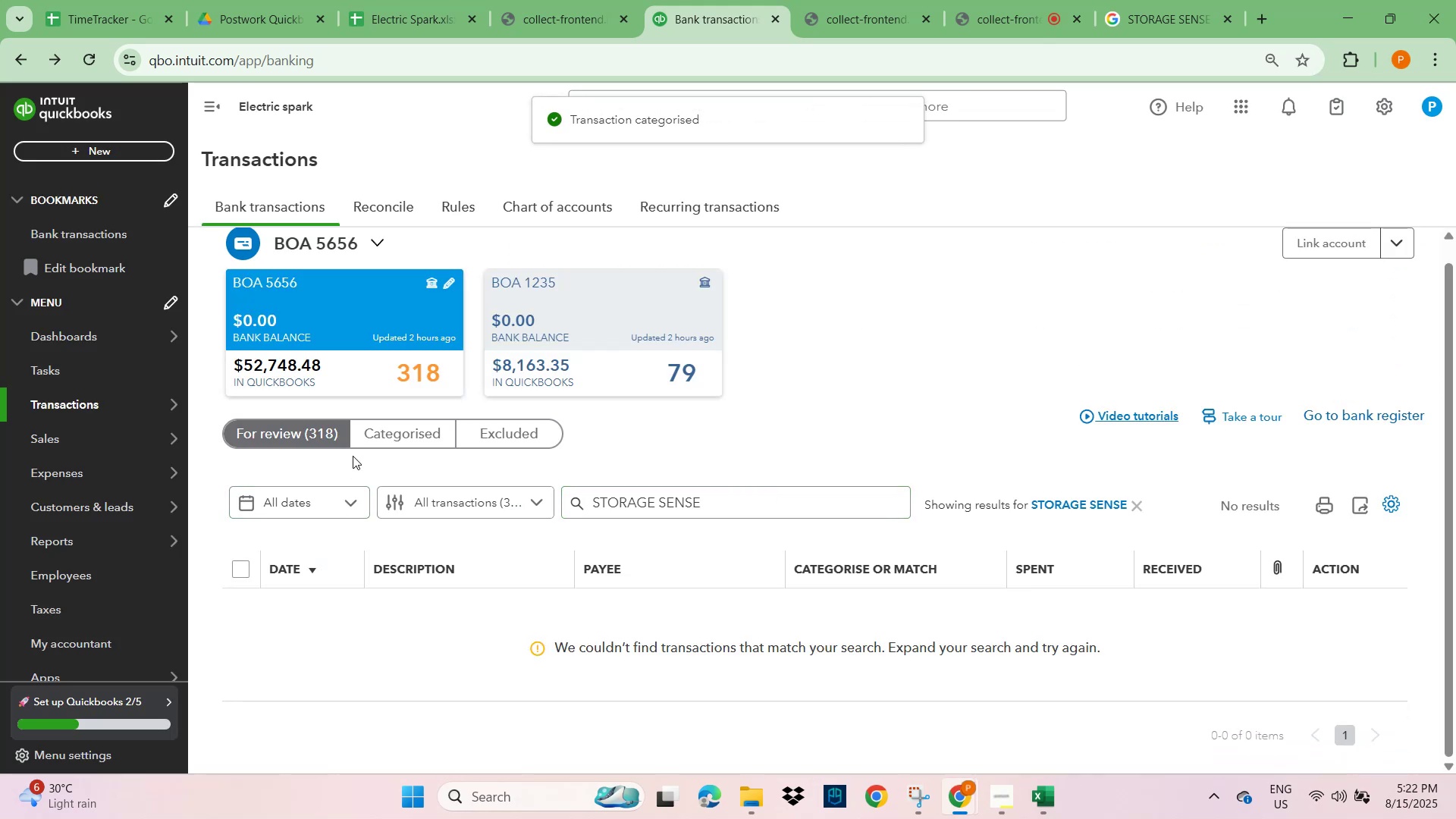 
left_click([349, 344])
 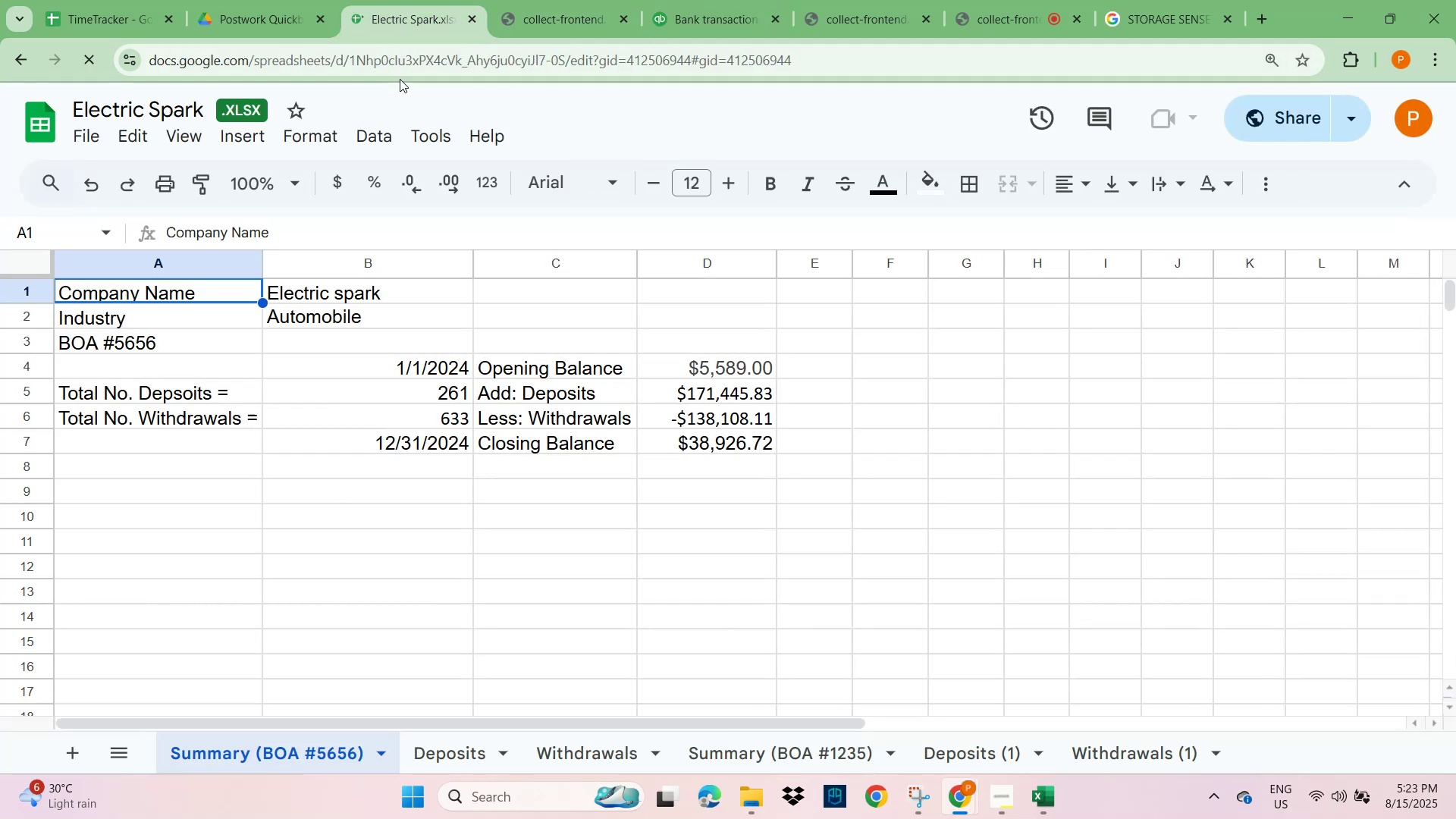 
wait(11.34)
 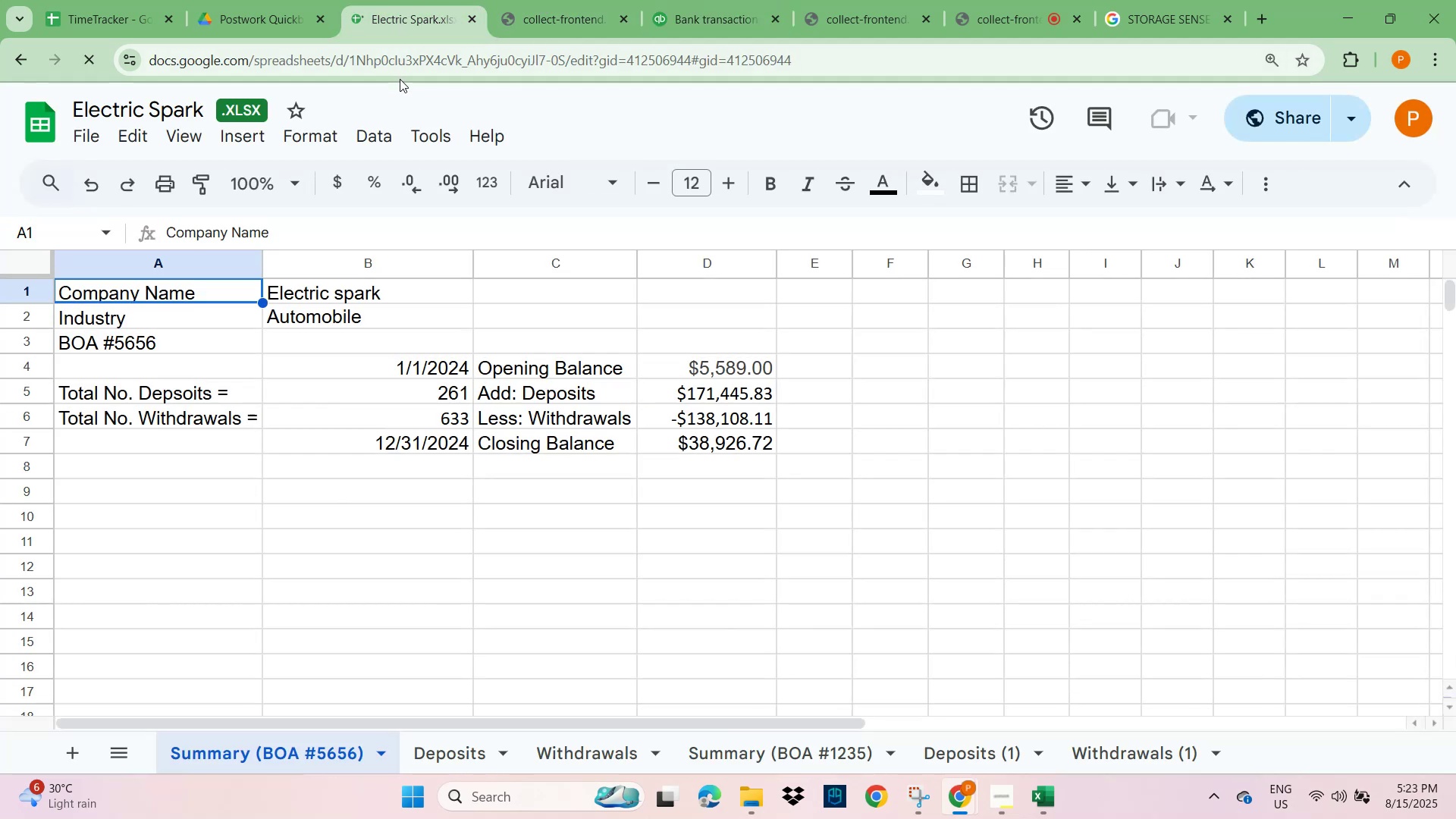 
left_click([731, 14])
 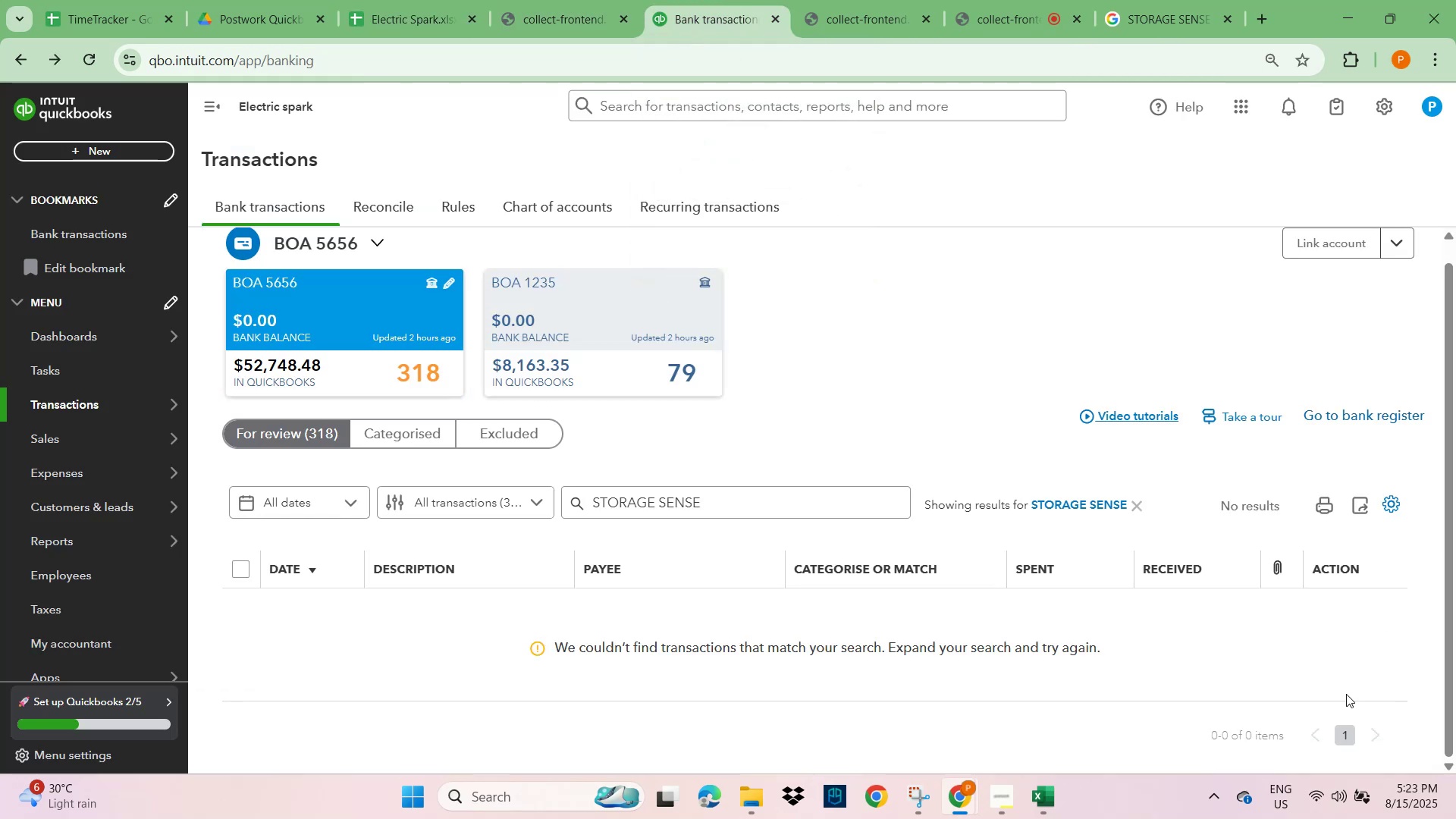 
left_click([1142, 509])
 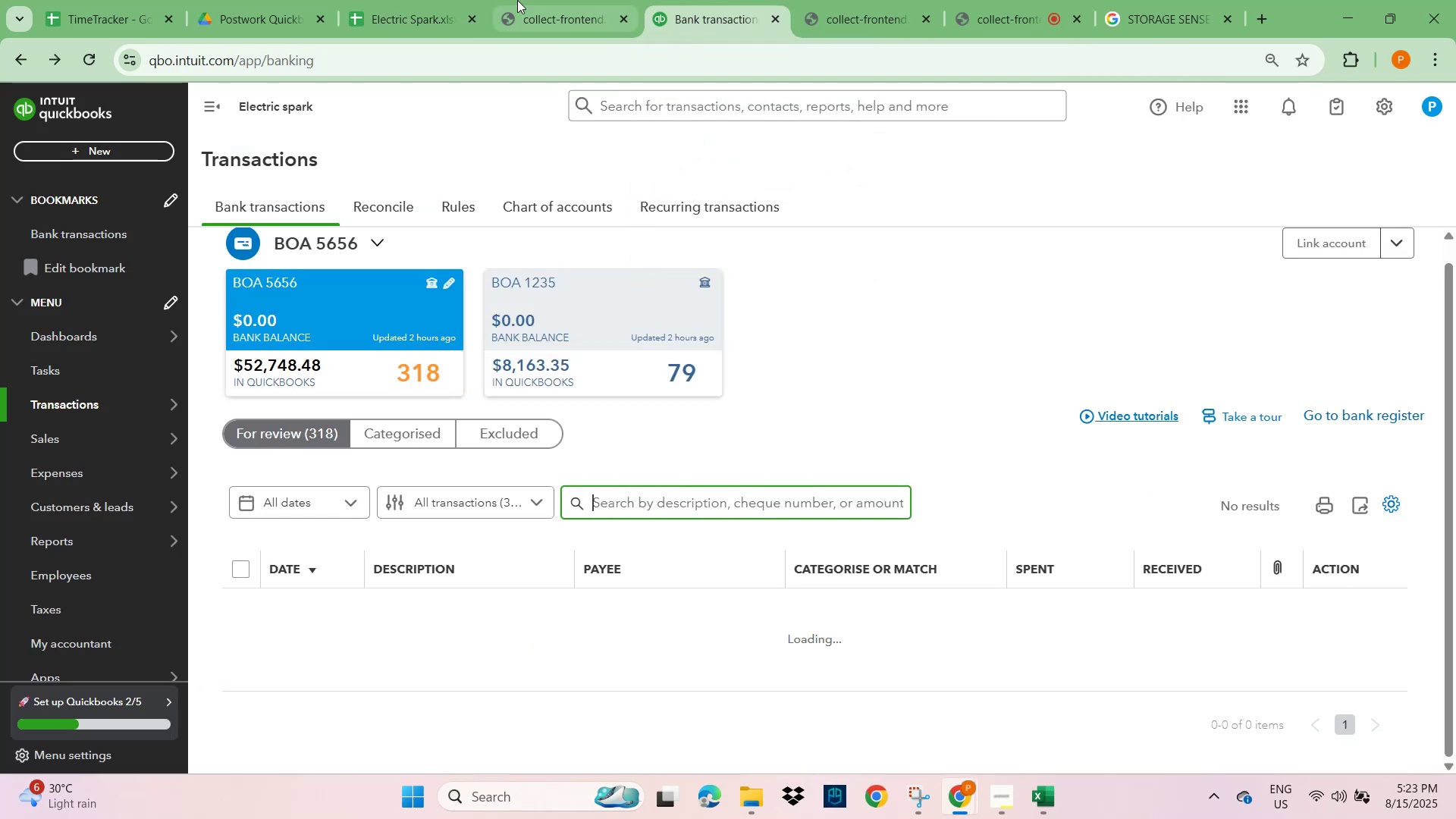 
left_click([410, 22])
 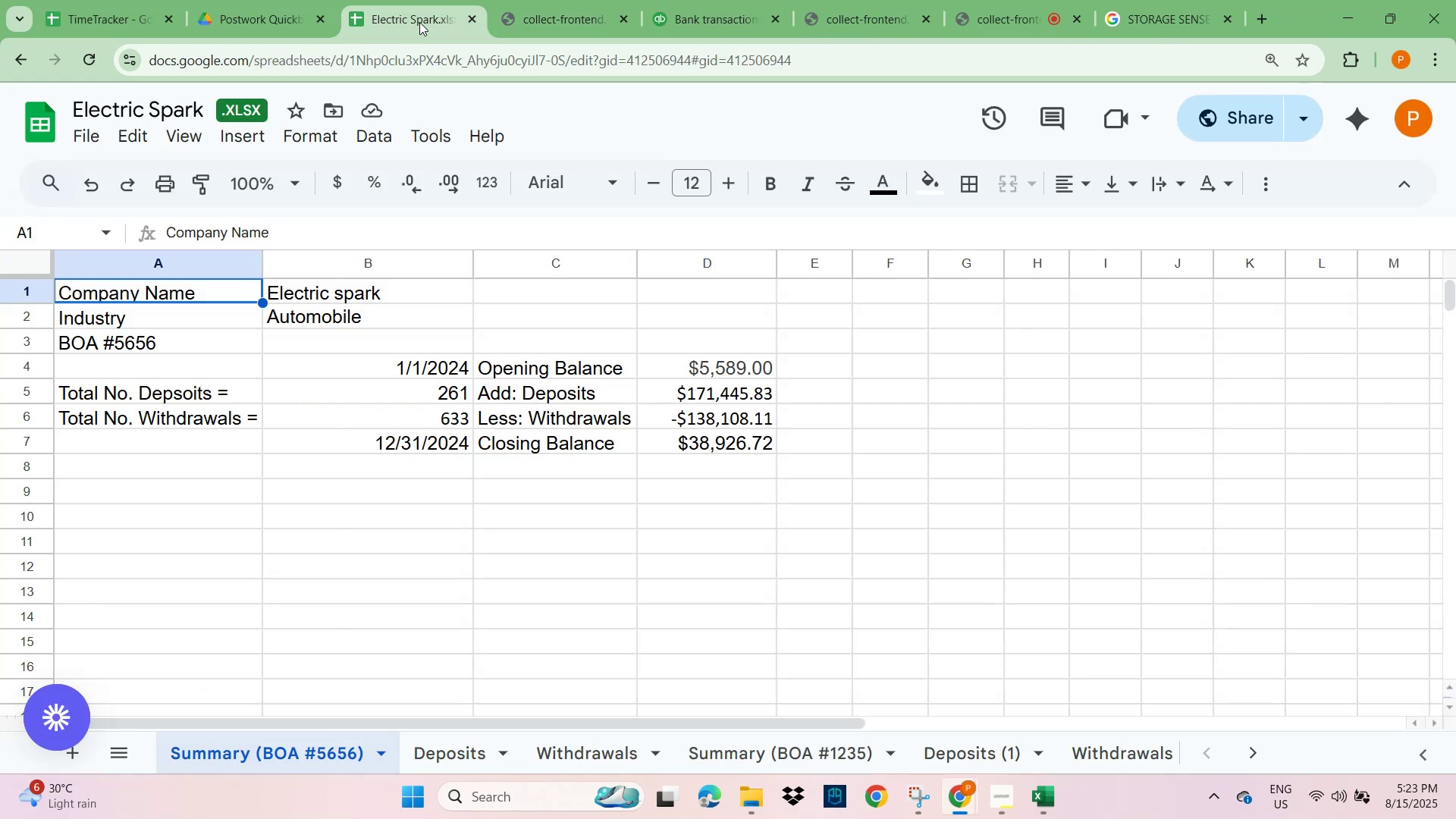 
left_click([577, 19])
 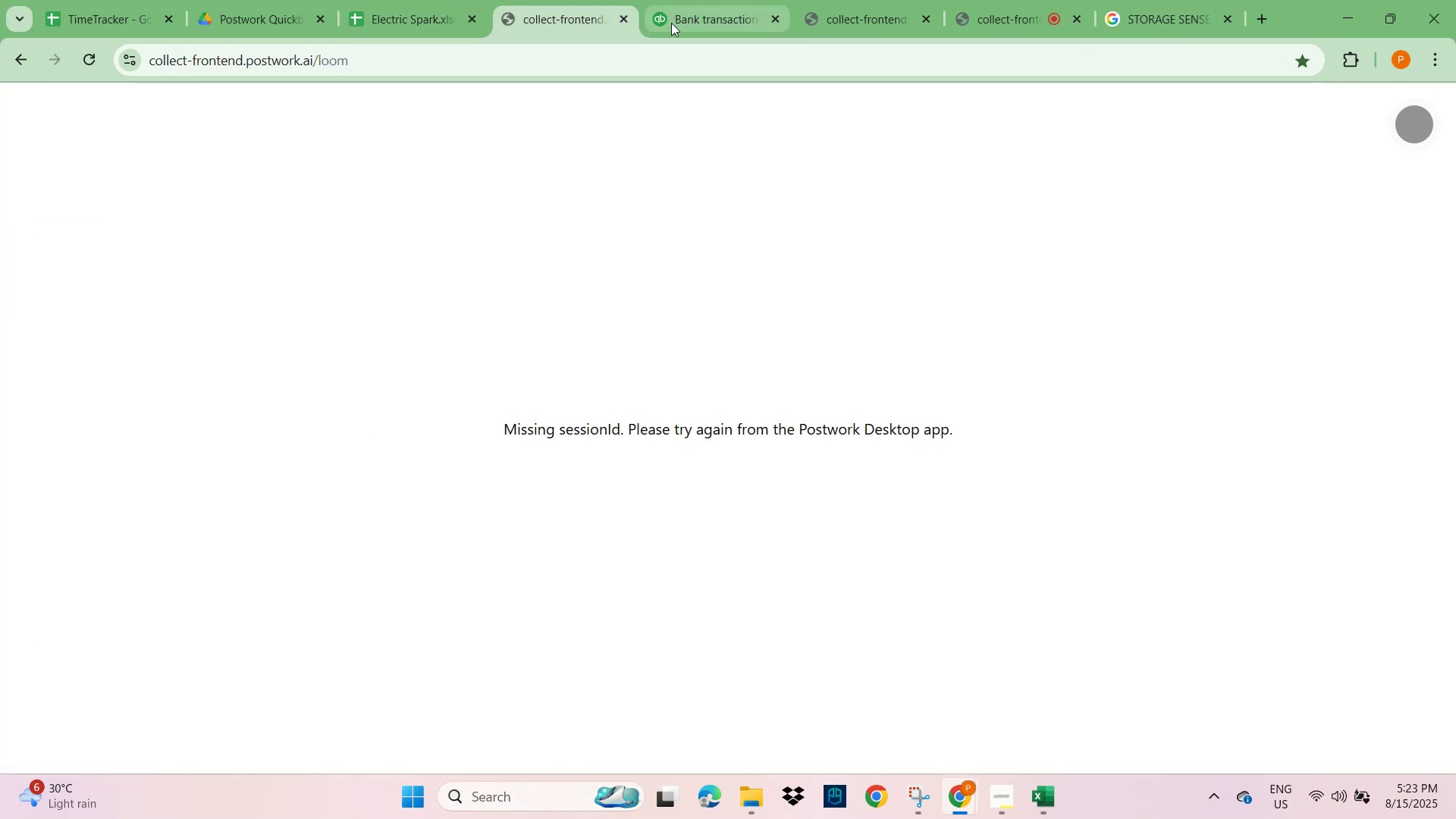 
left_click([717, 18])
 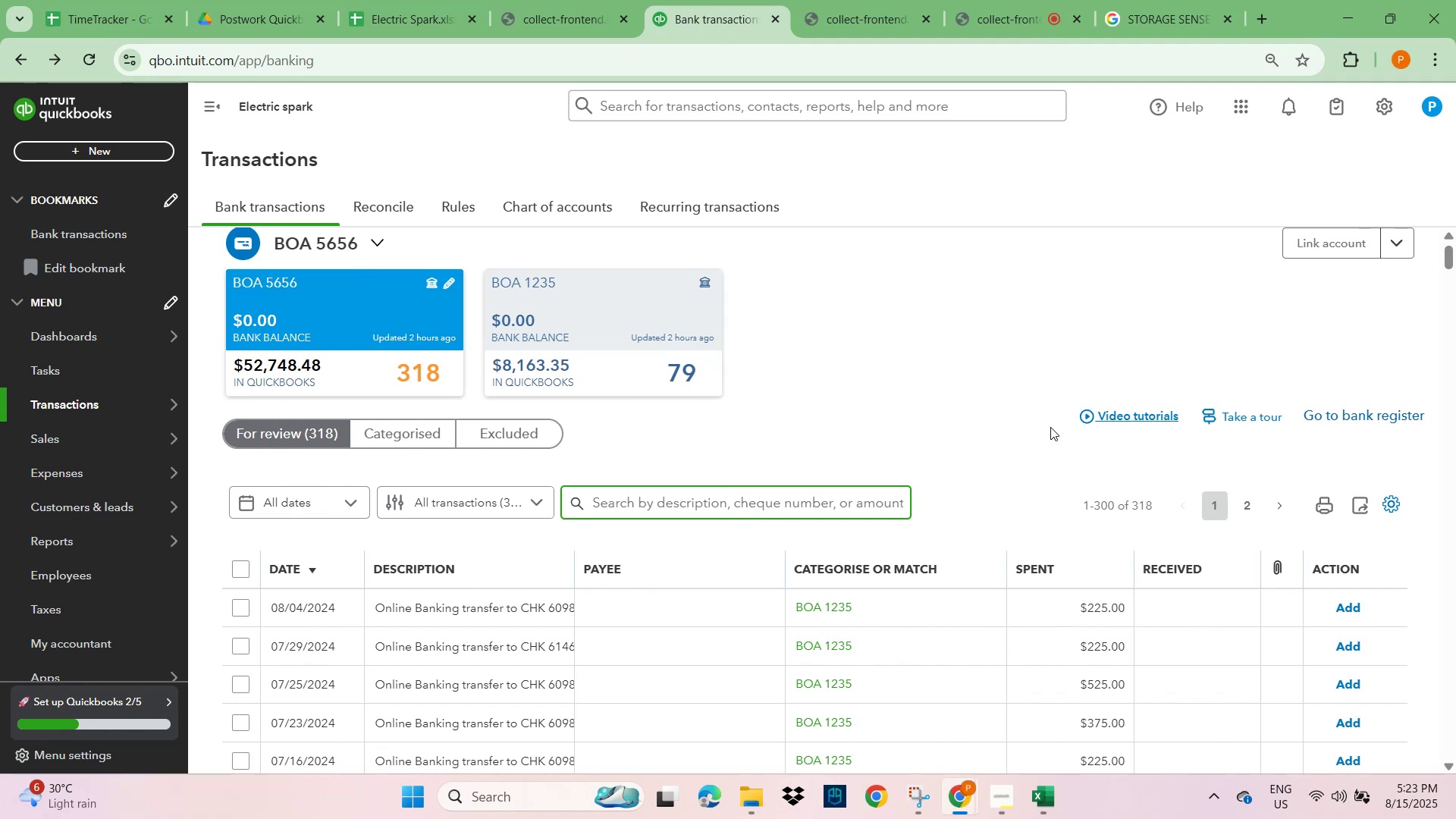 
scroll: coordinate [1009, 463], scroll_direction: down, amount: 11.0
 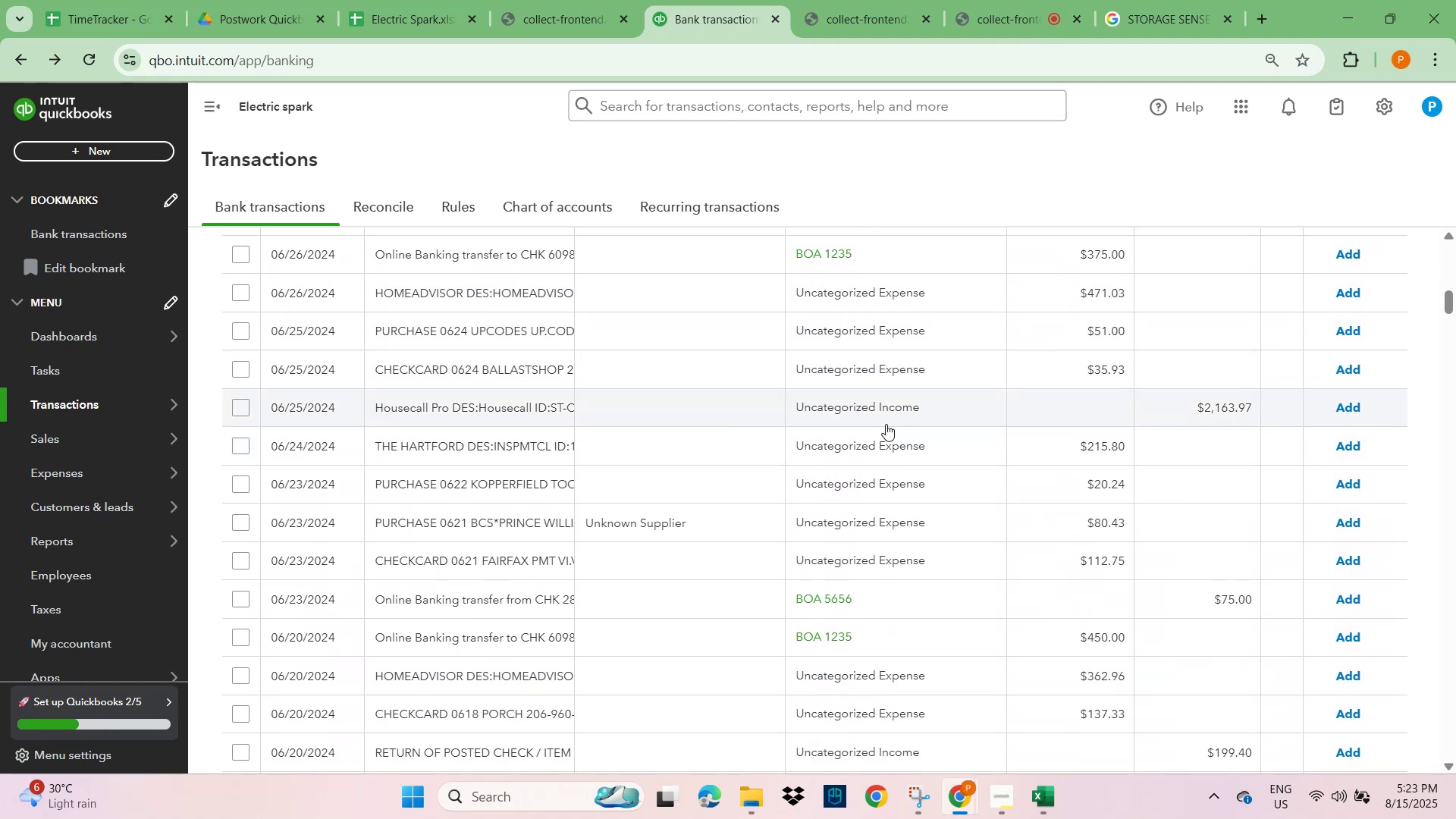 
mouse_move([465, 422])
 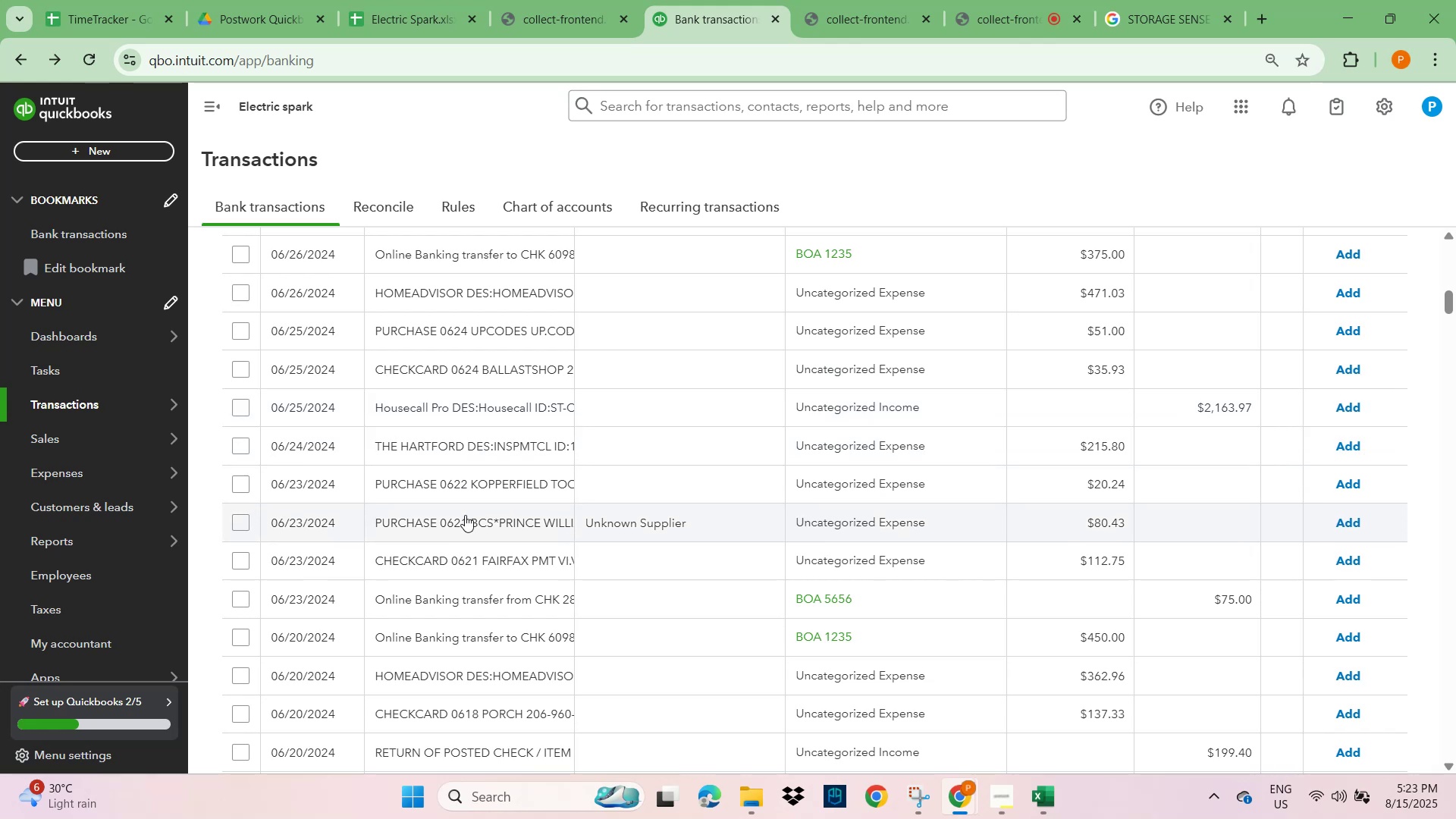 
scroll: coordinate [468, 544], scroll_direction: down, amount: 2.0
 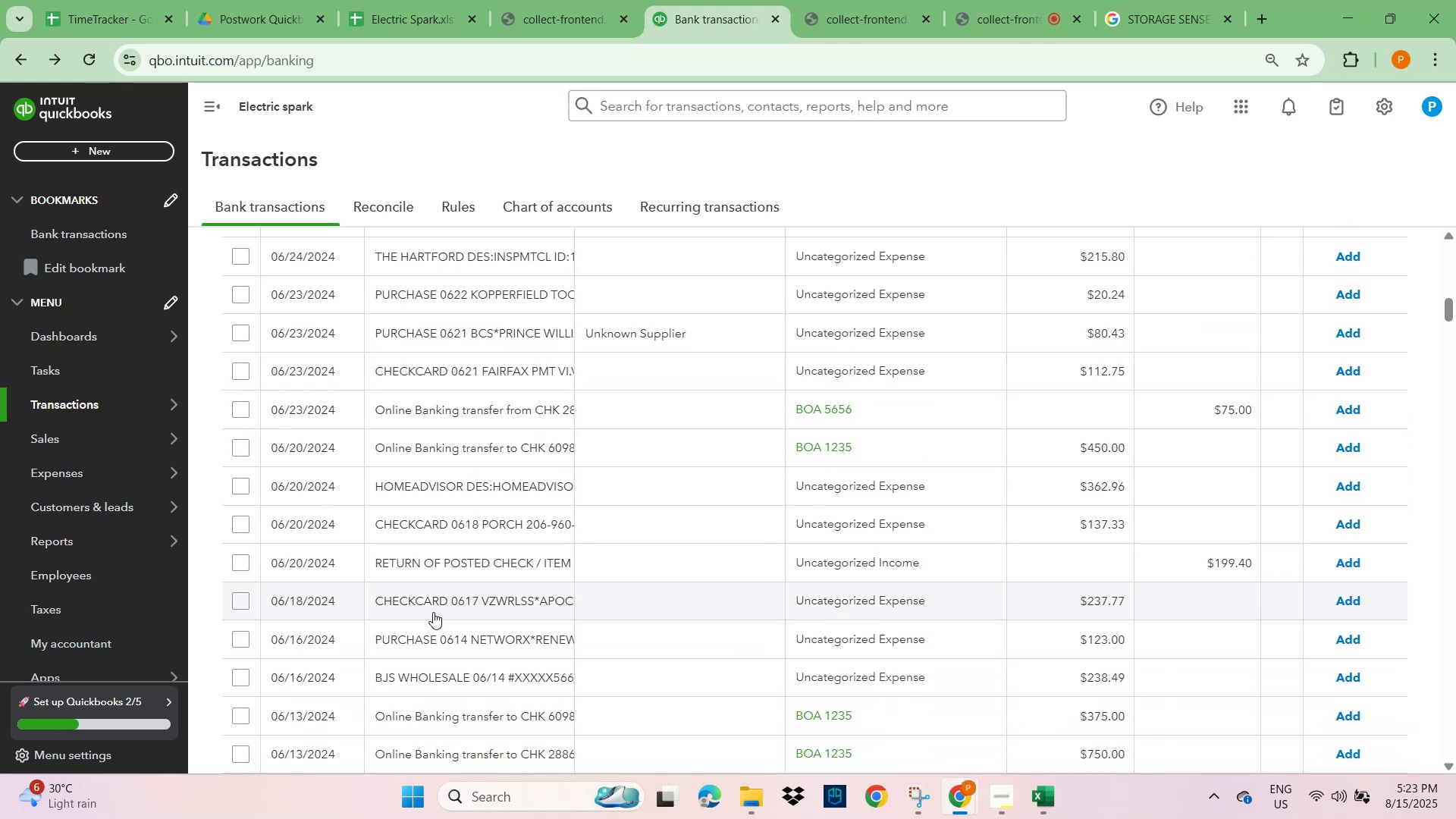 
mouse_move([436, 594])
 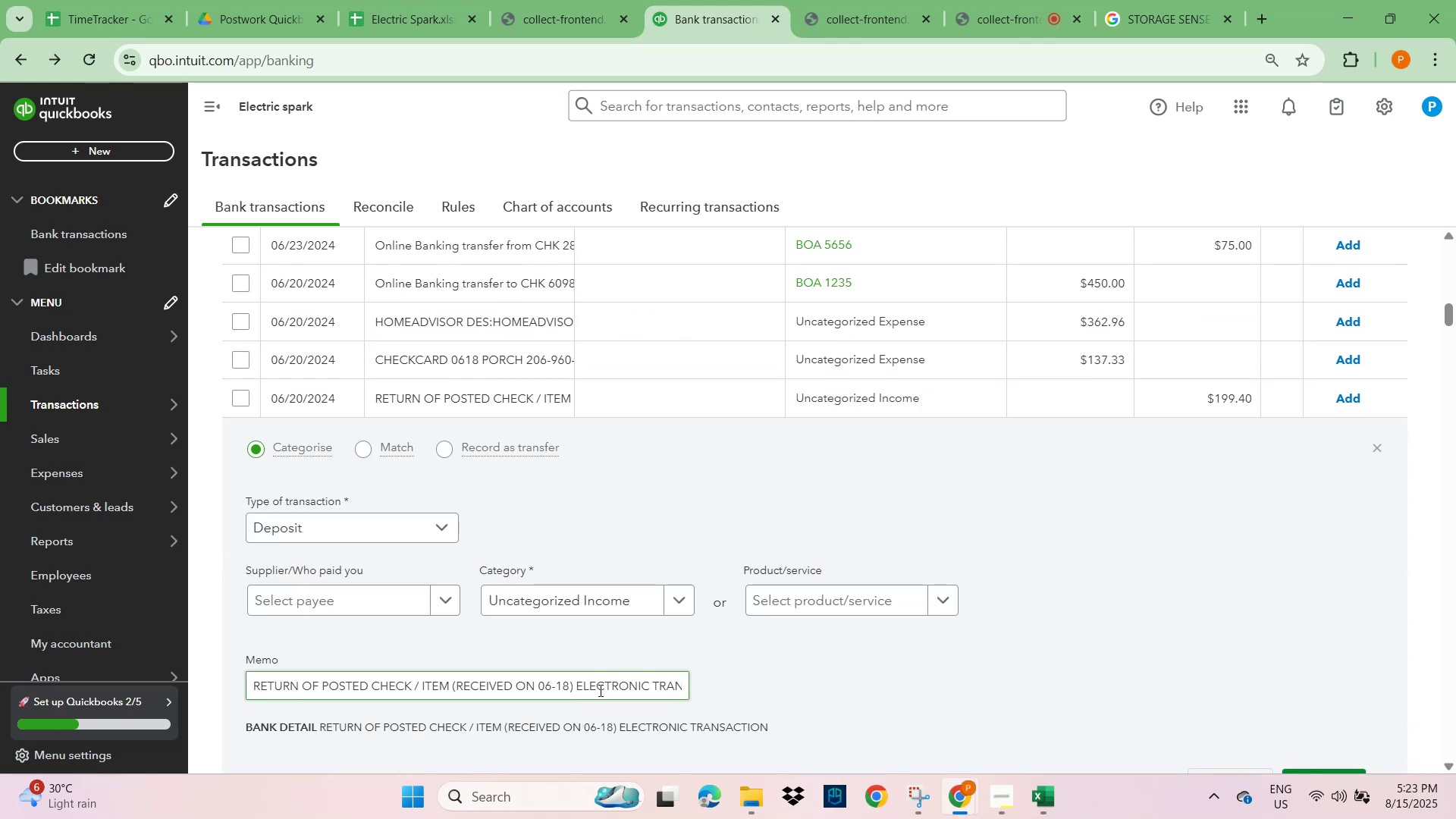 
left_click([575, 693])
 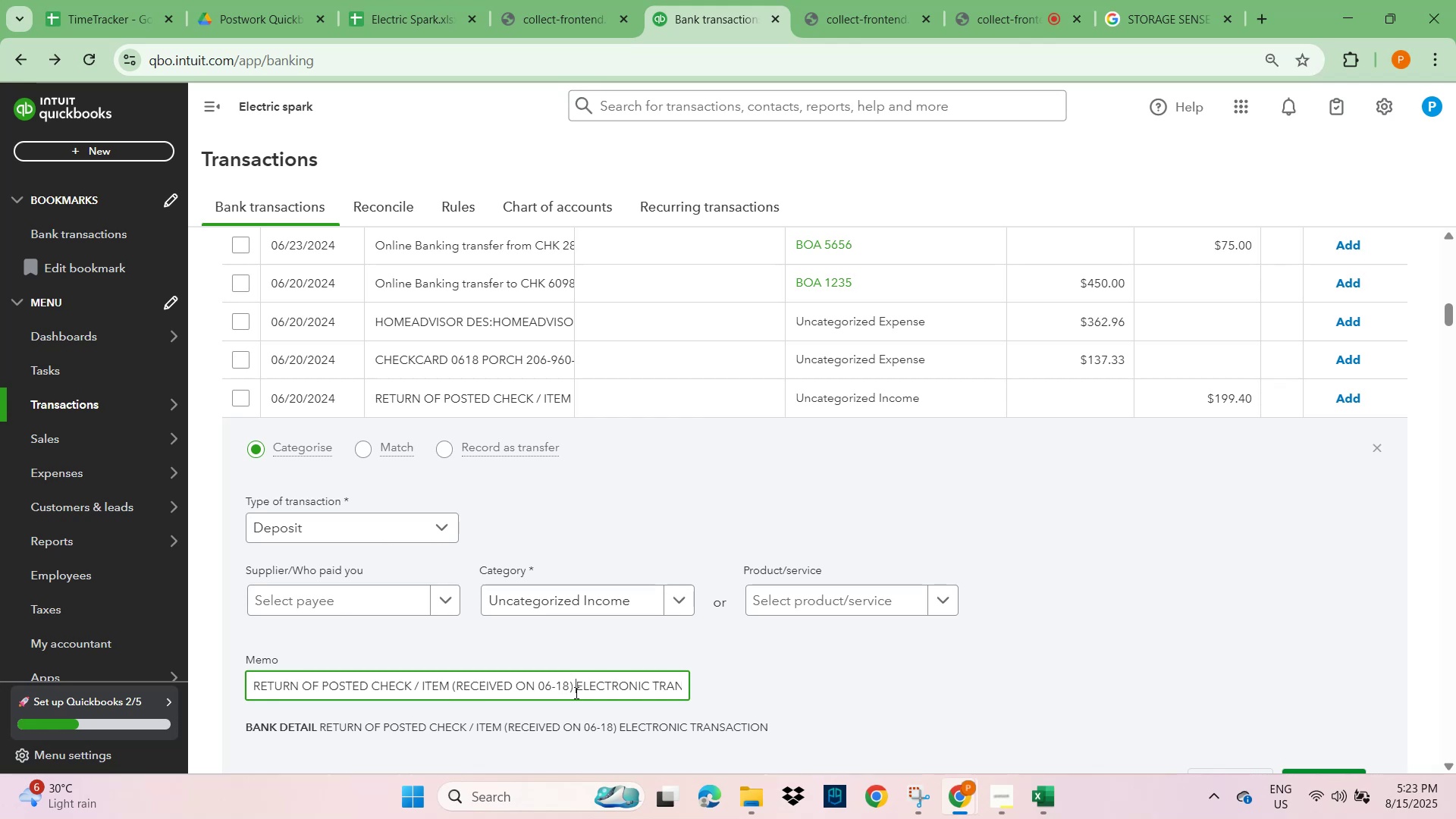 
key(Shift+ShiftLeft)
 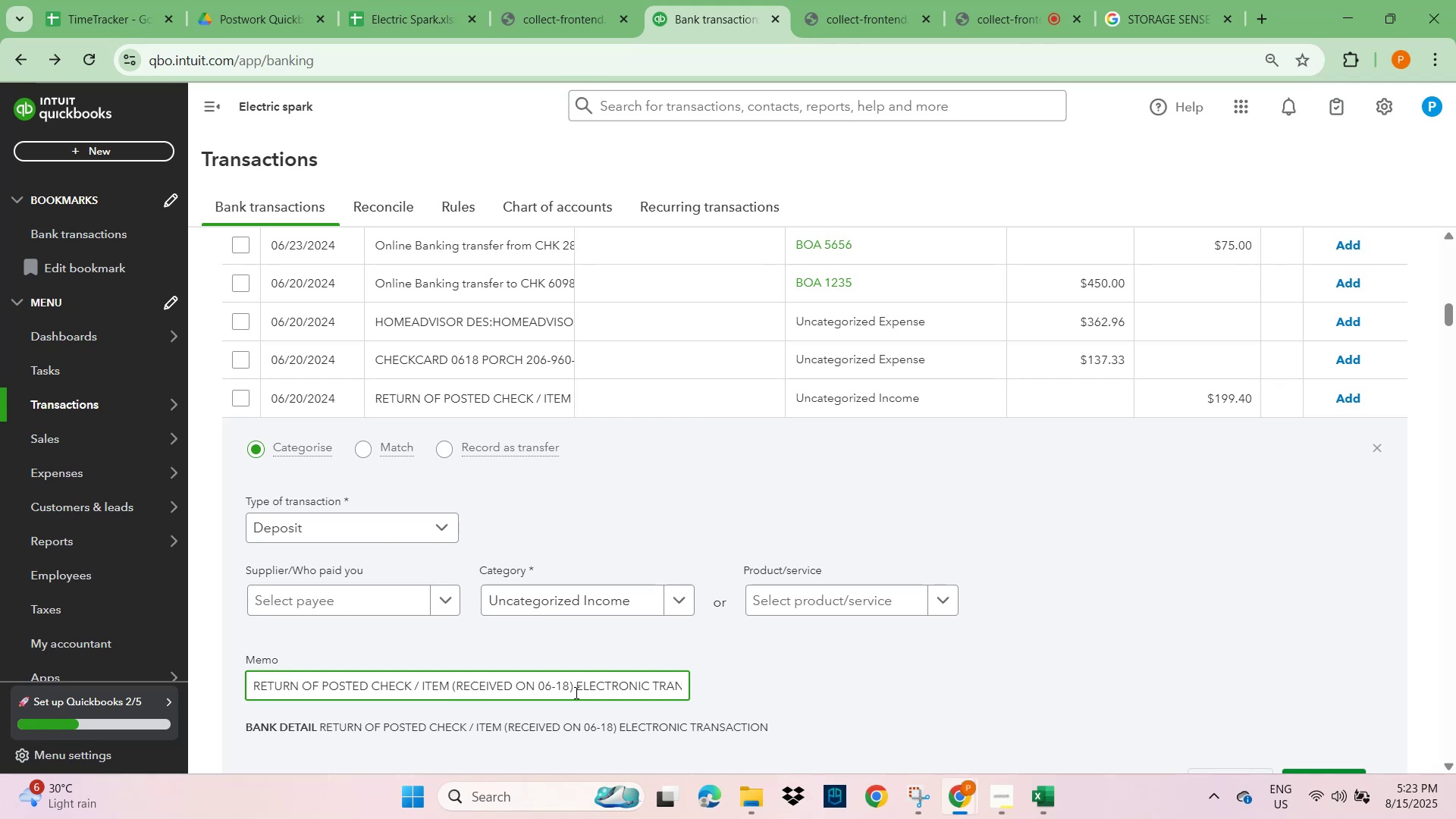 
hold_key(key=ArrowRight, duration=1.5)
 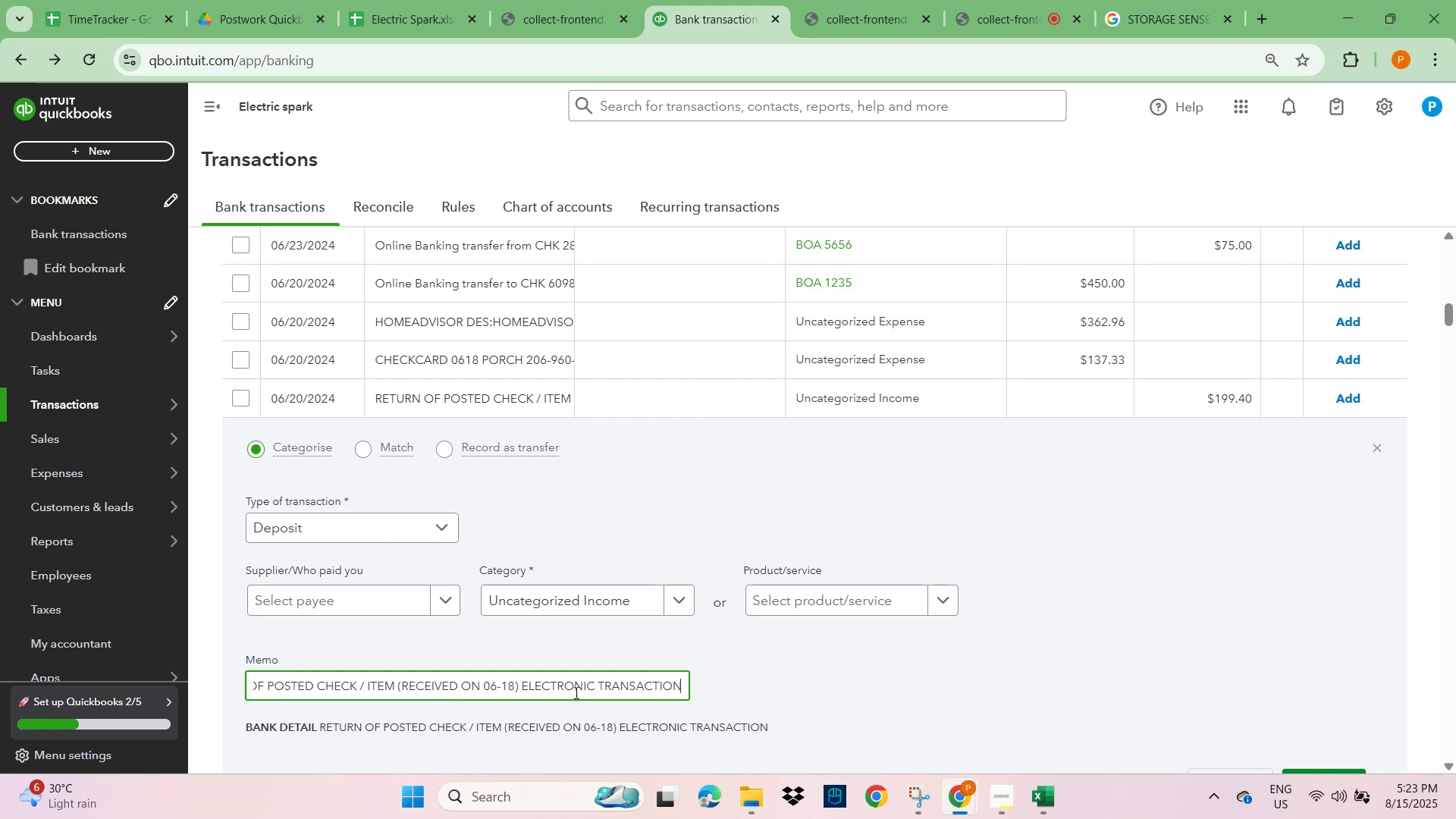 
key(ArrowRight)
 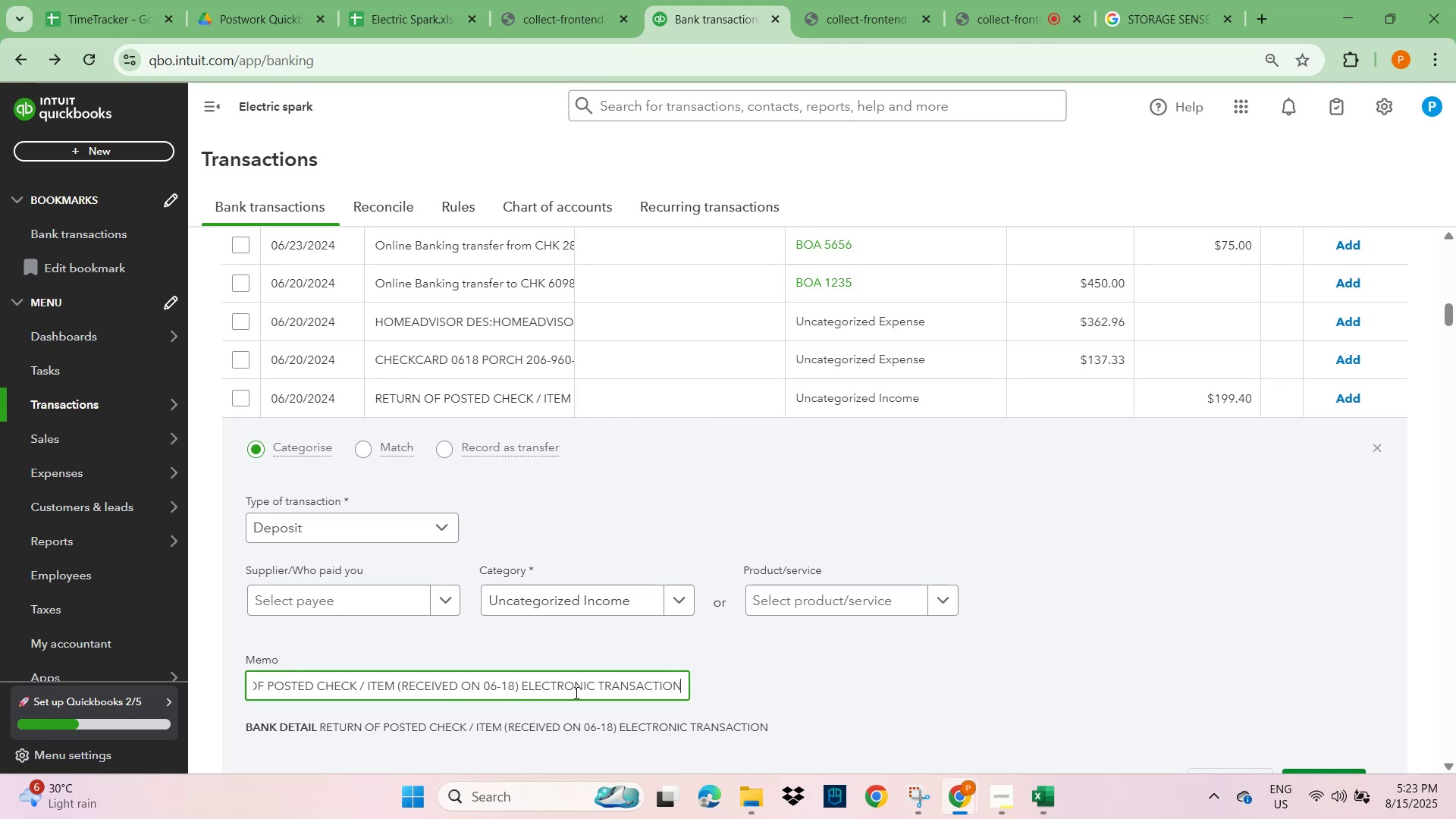 
key(ArrowRight)
 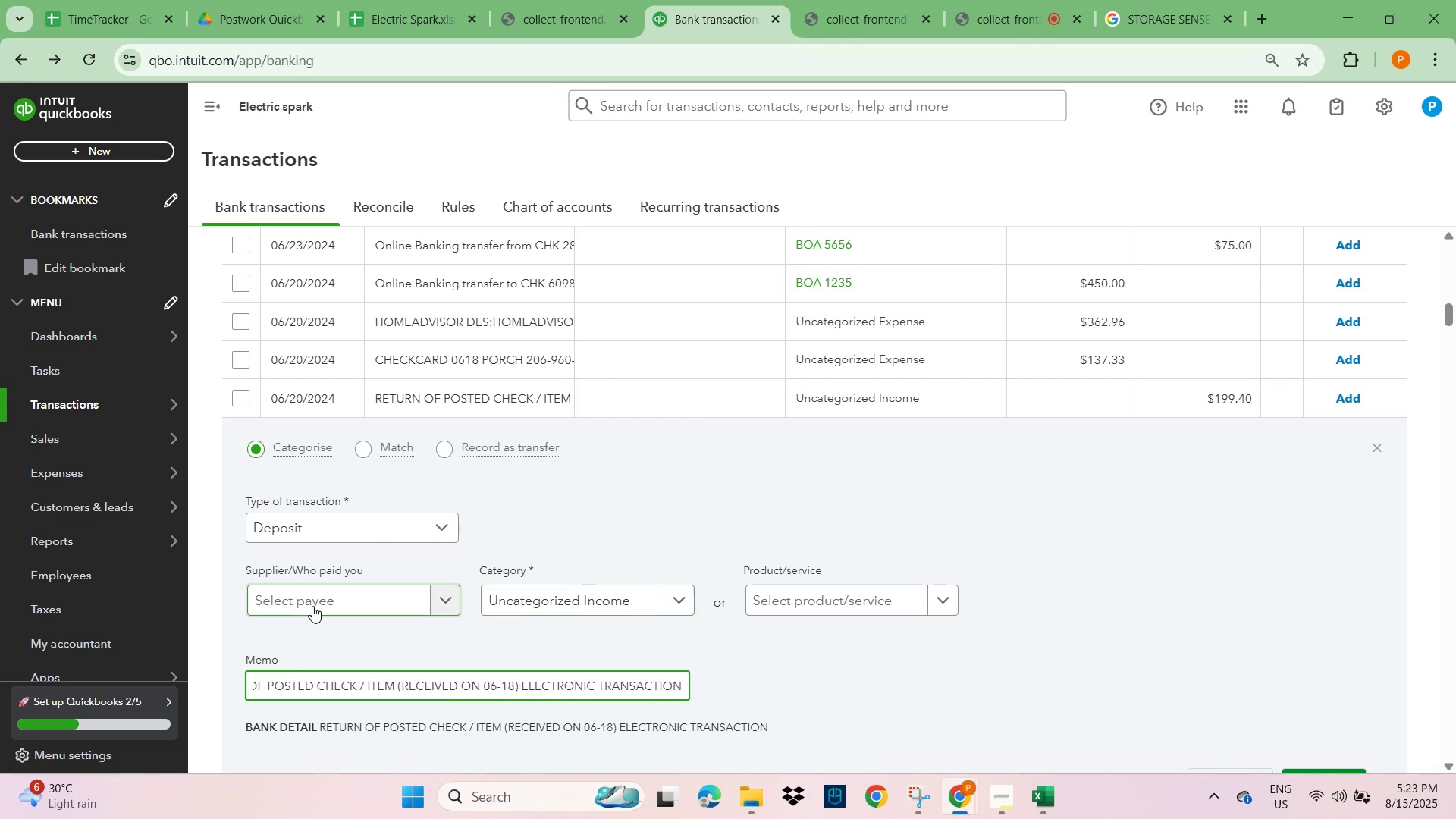 
left_click([307, 600])
 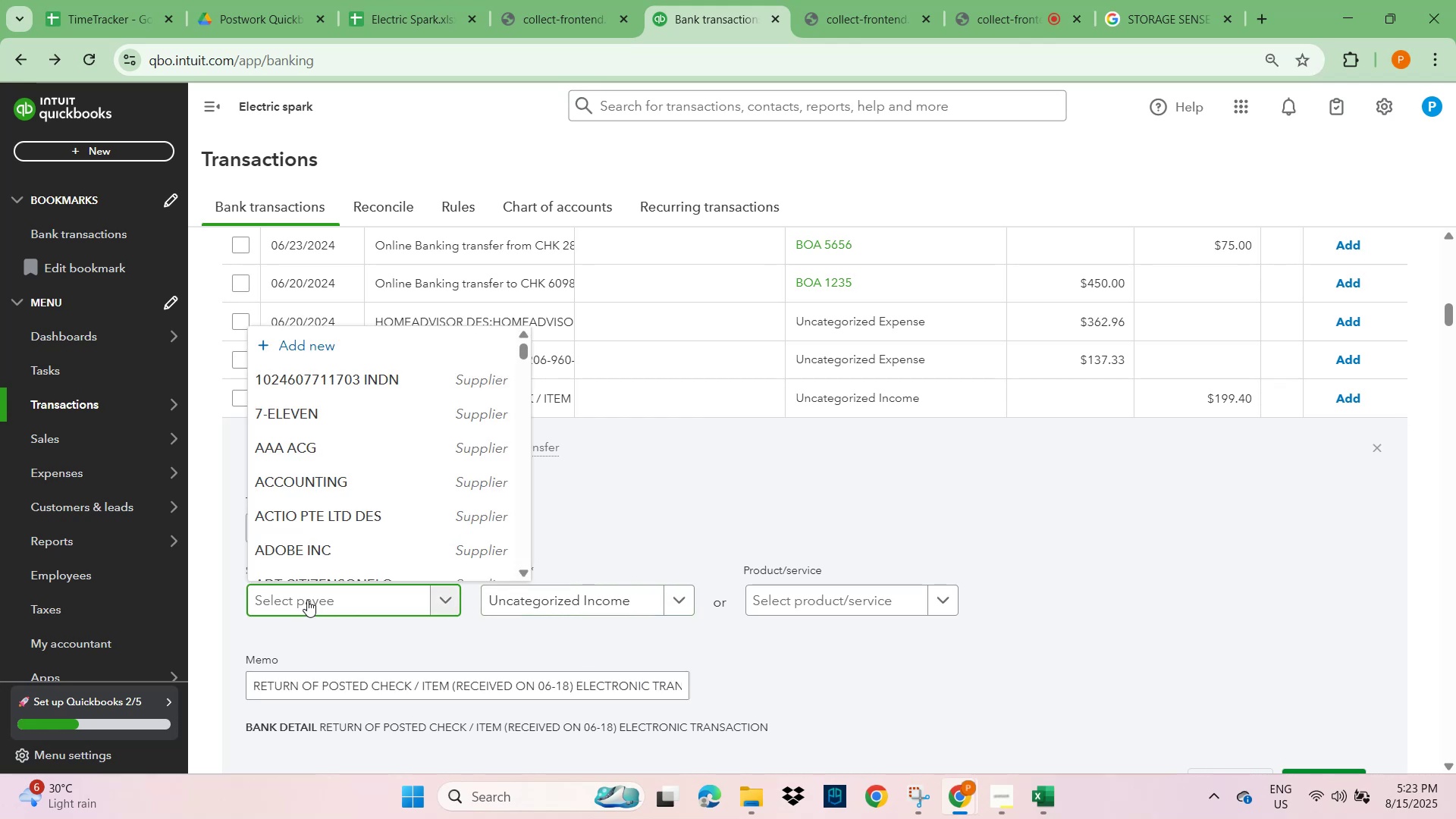 
type(unknow)
 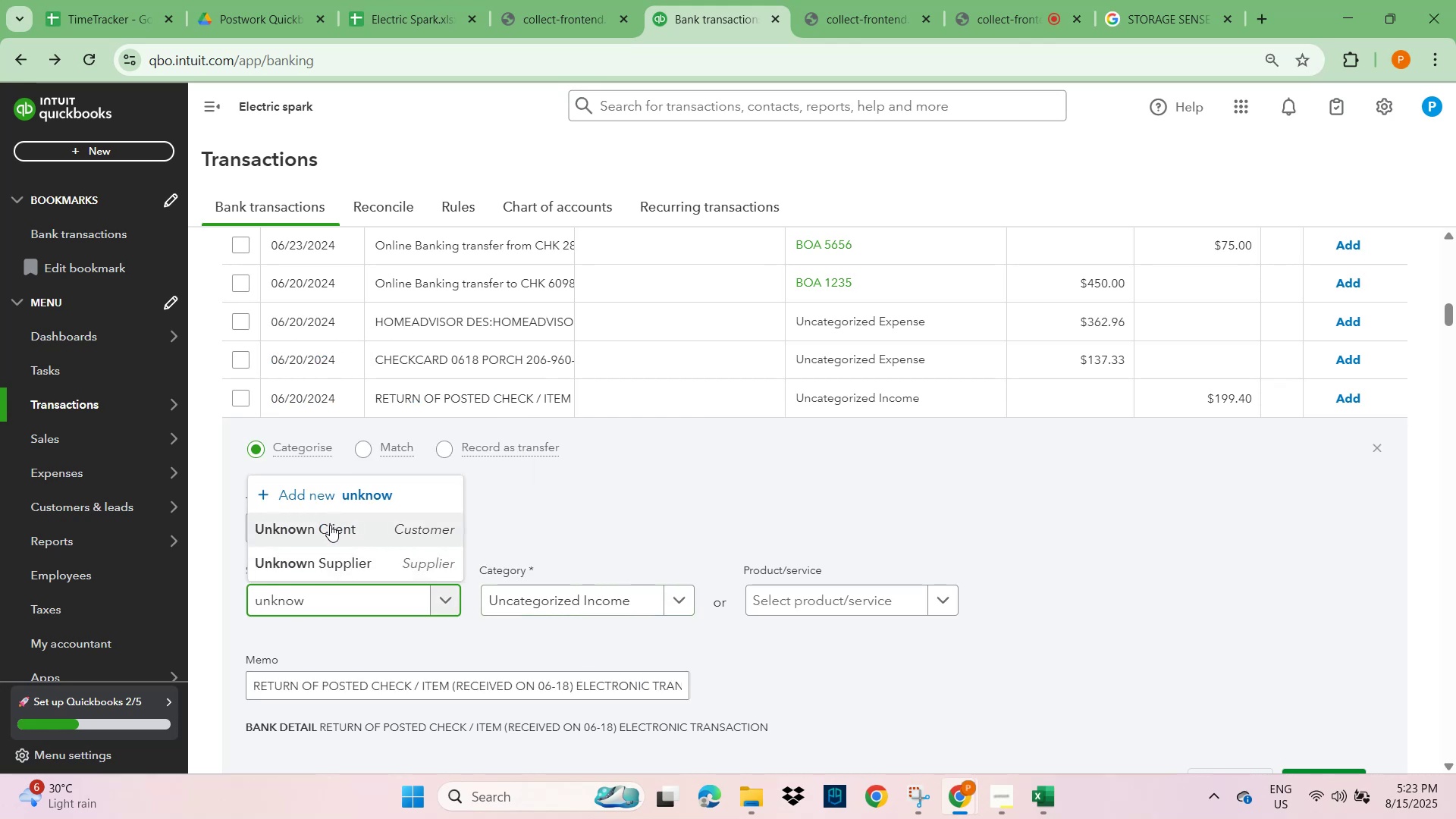 
left_click([329, 532])
 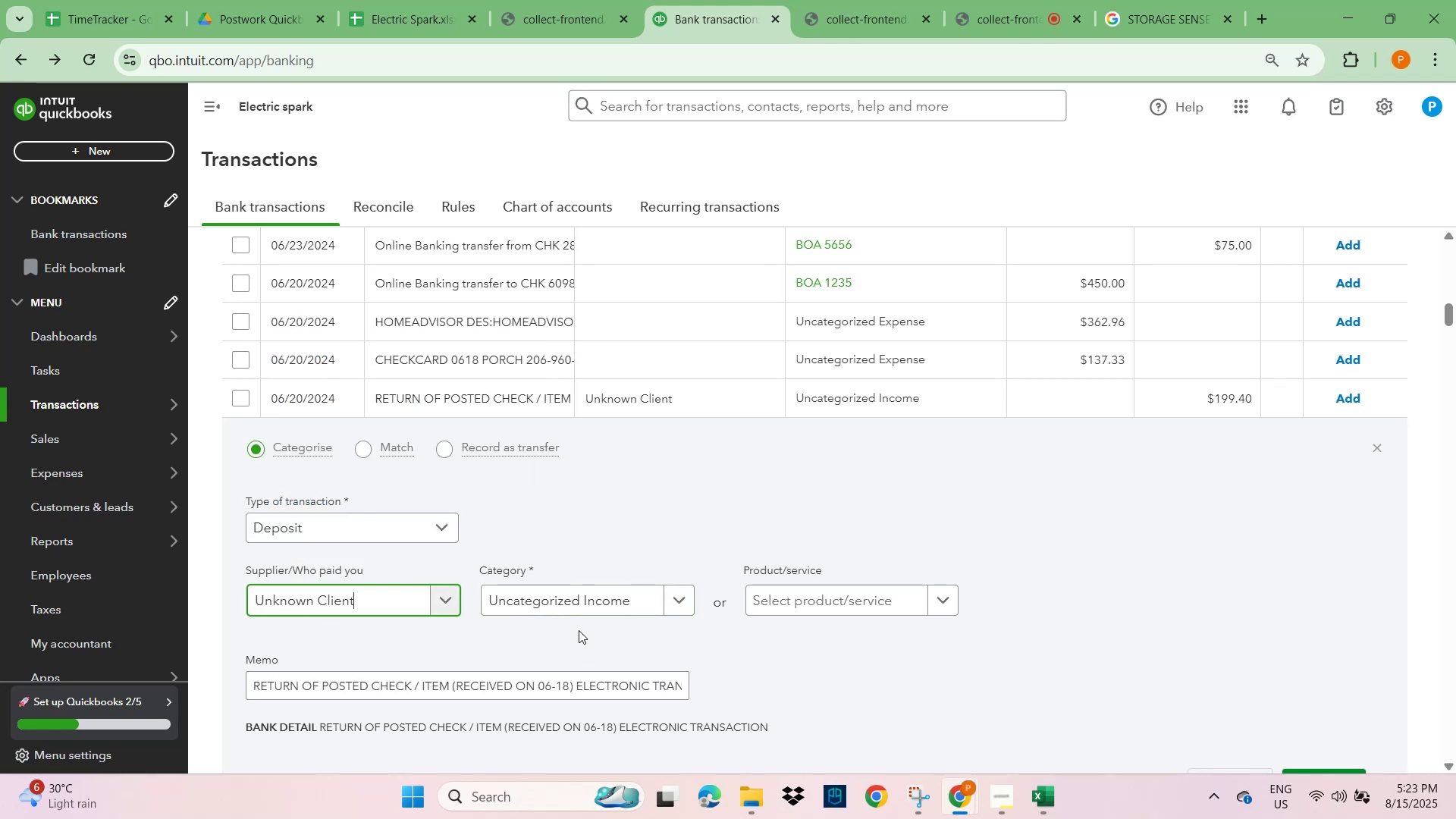 
left_click([574, 599])
 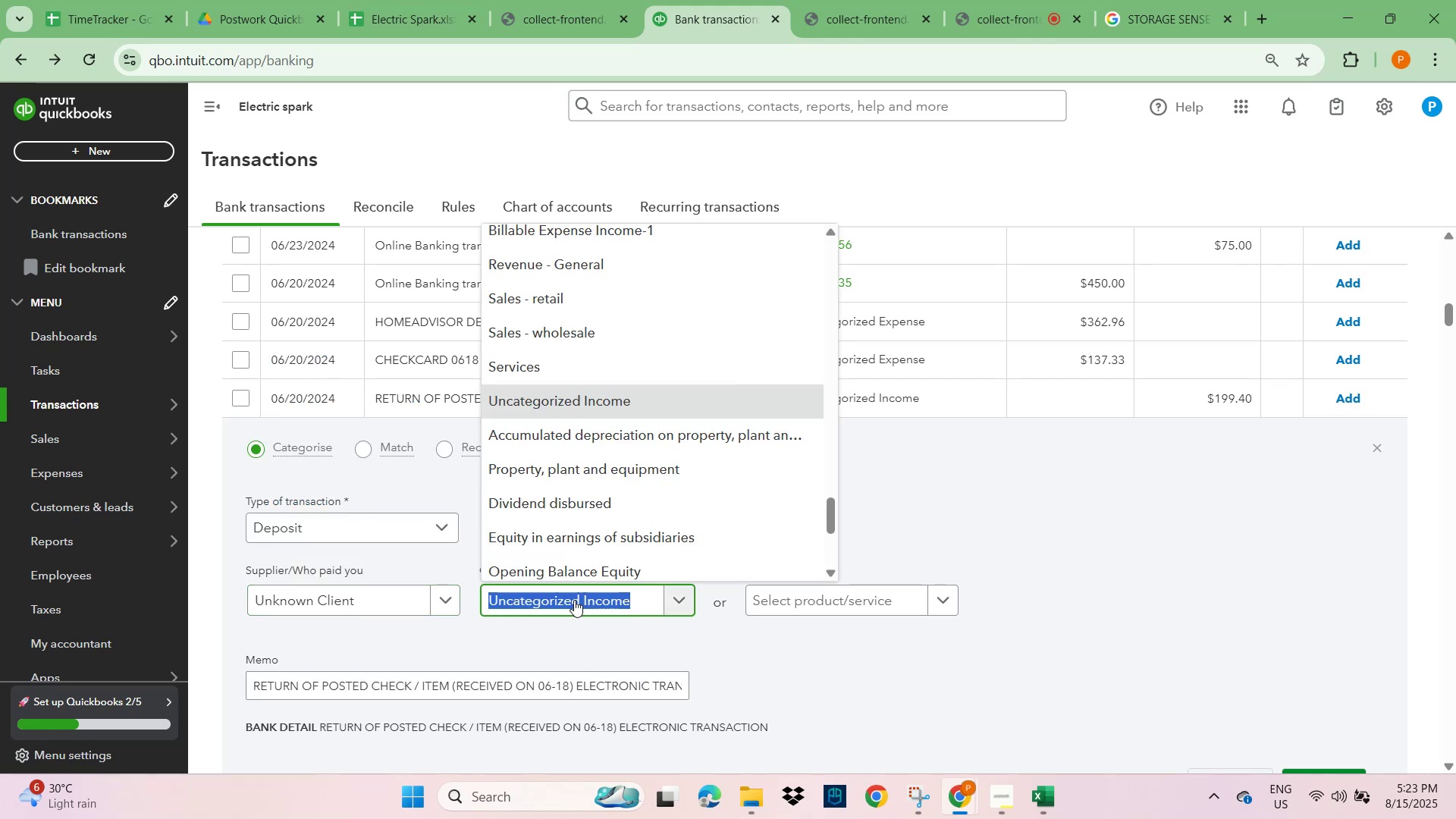 
type(other)
 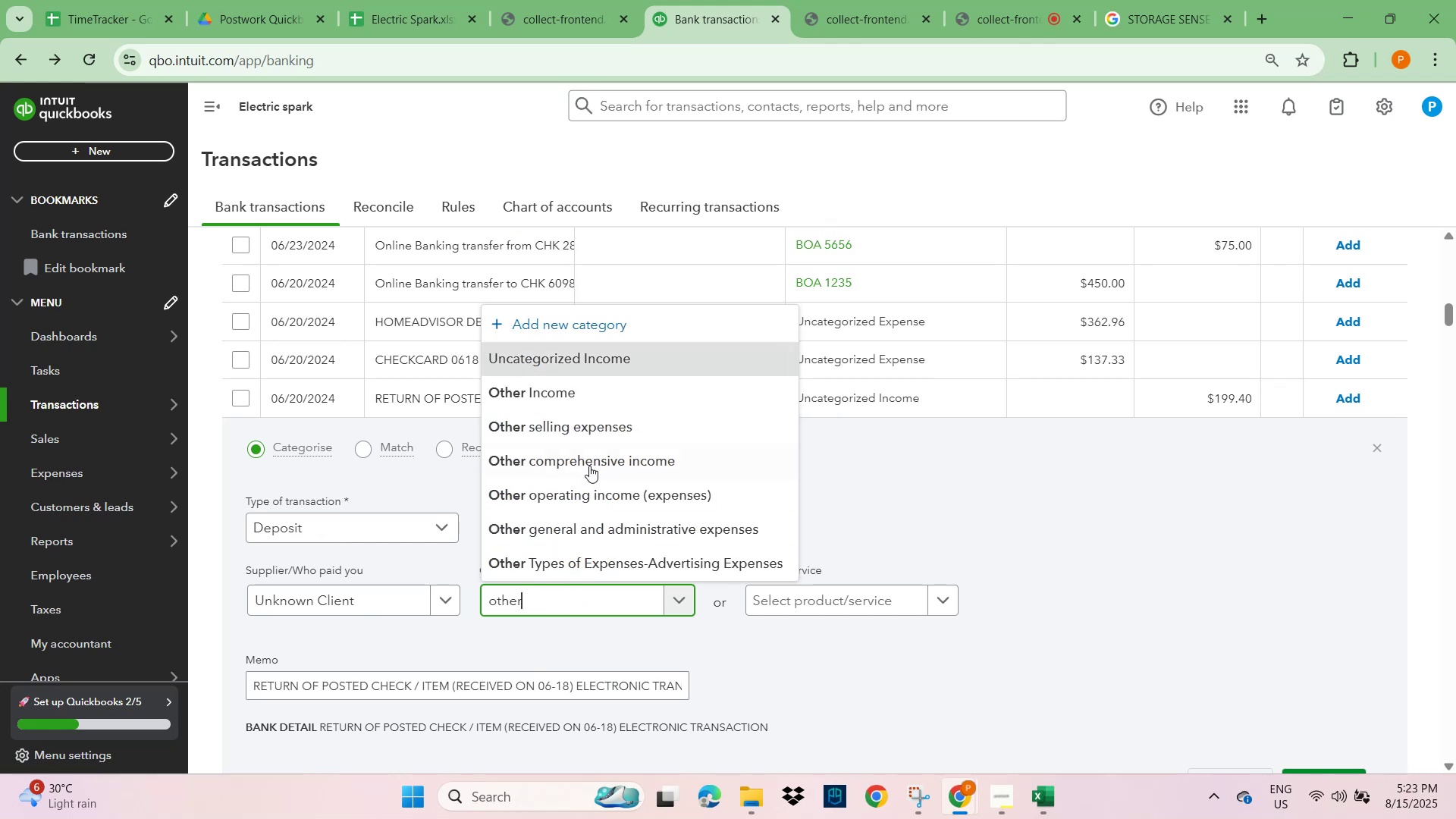 
left_click([580, 394])
 